 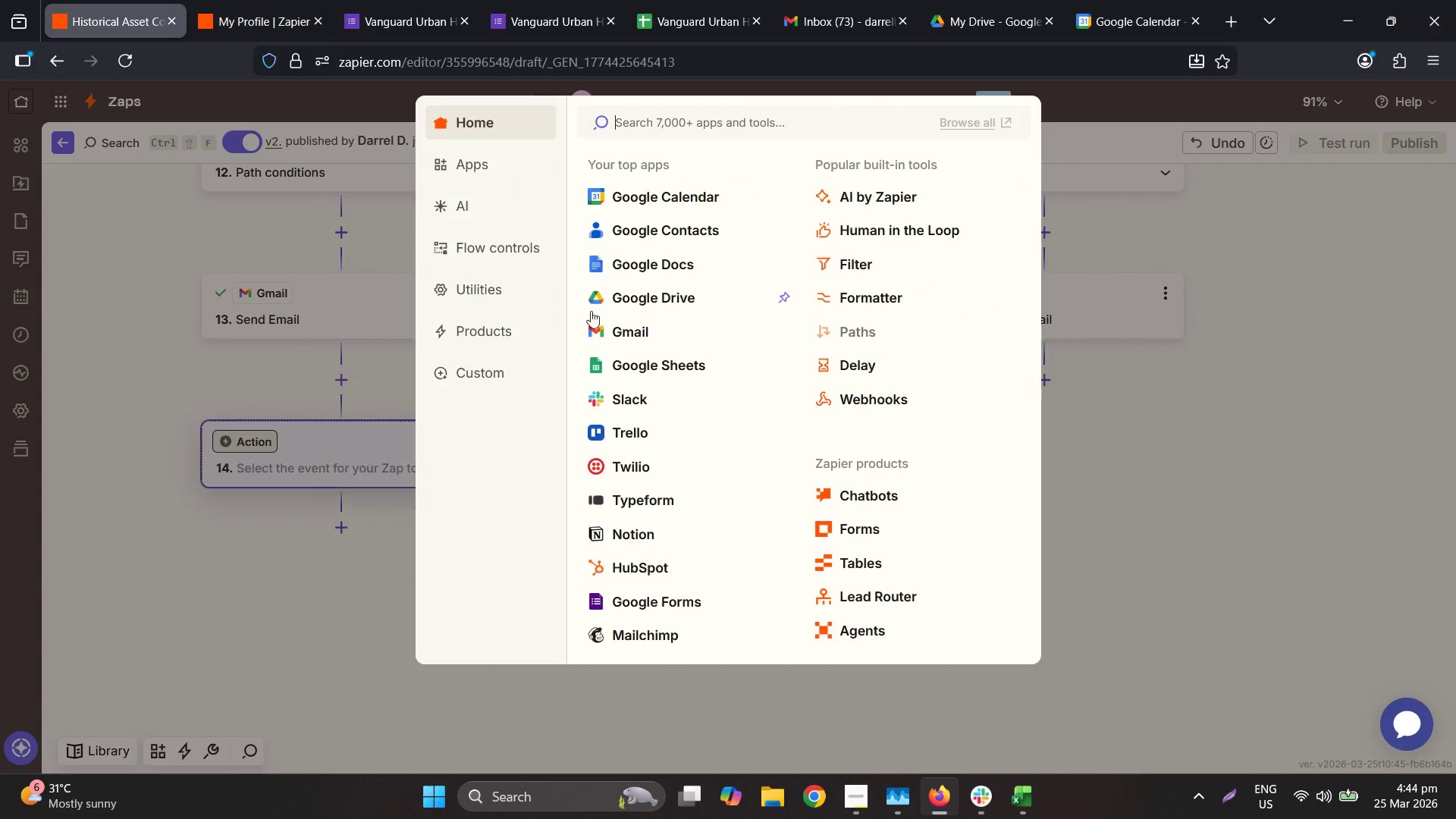 
left_click([866, 272])
 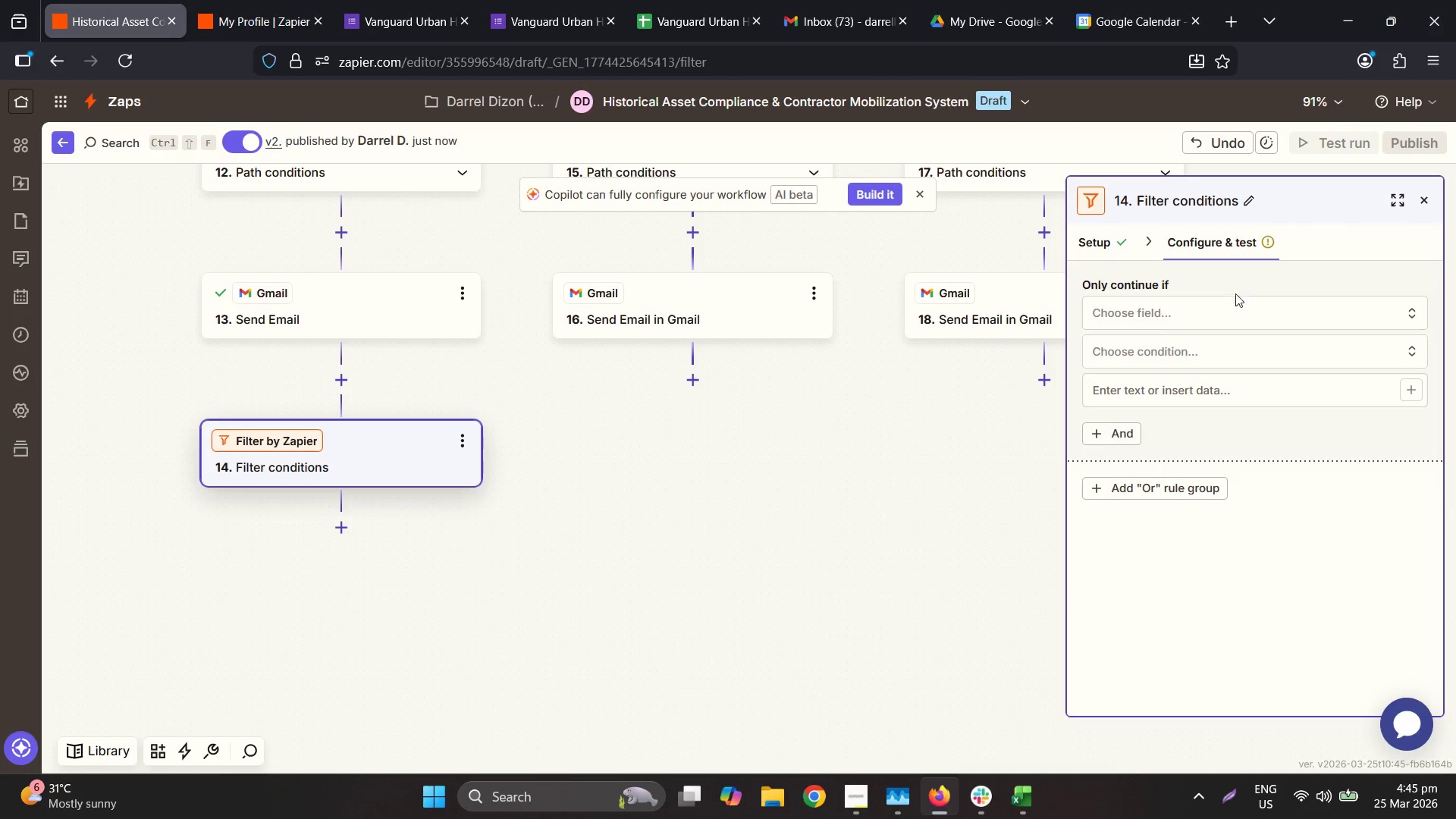 
left_click([1200, 306])
 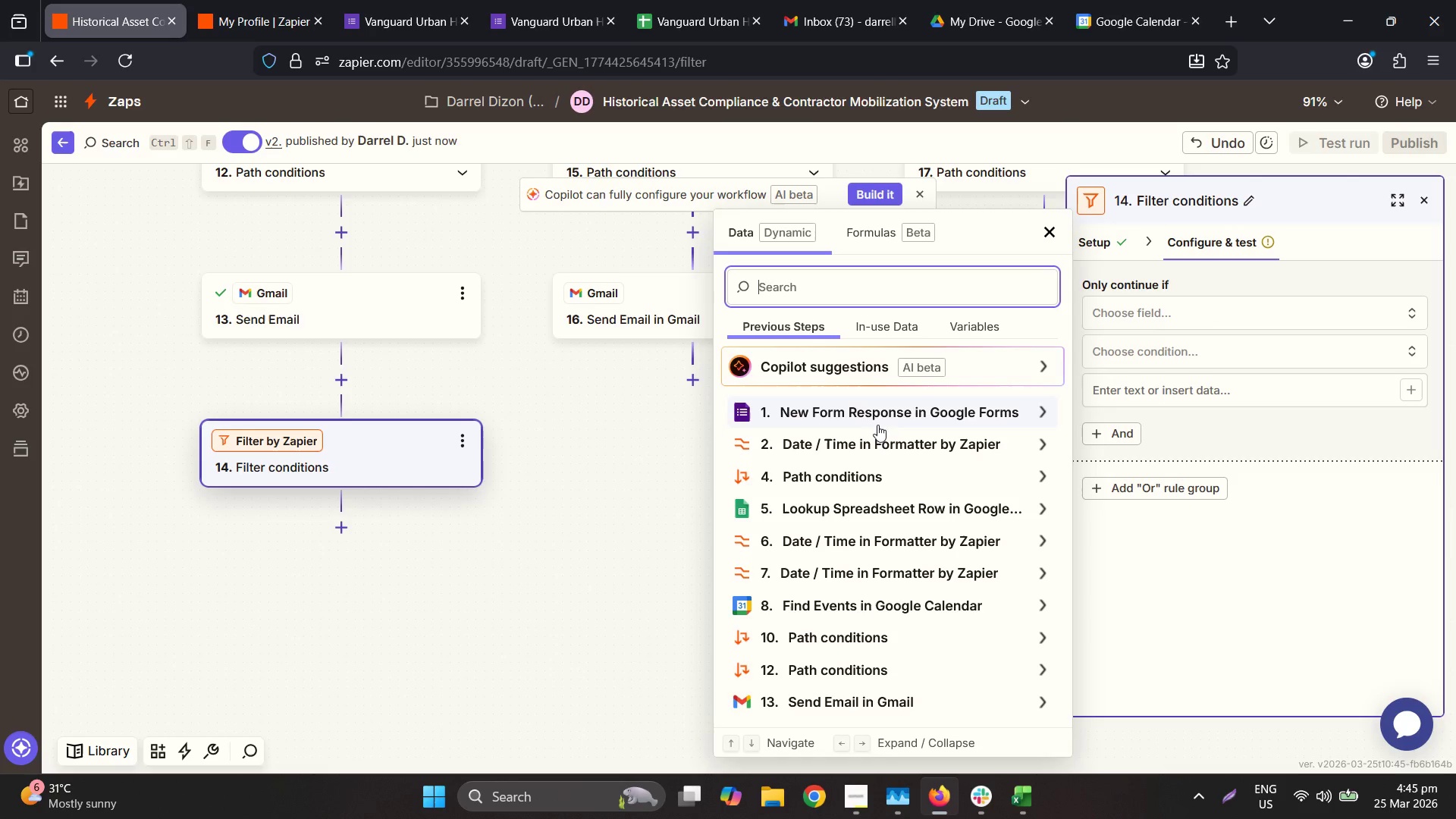 
left_click([854, 402])
 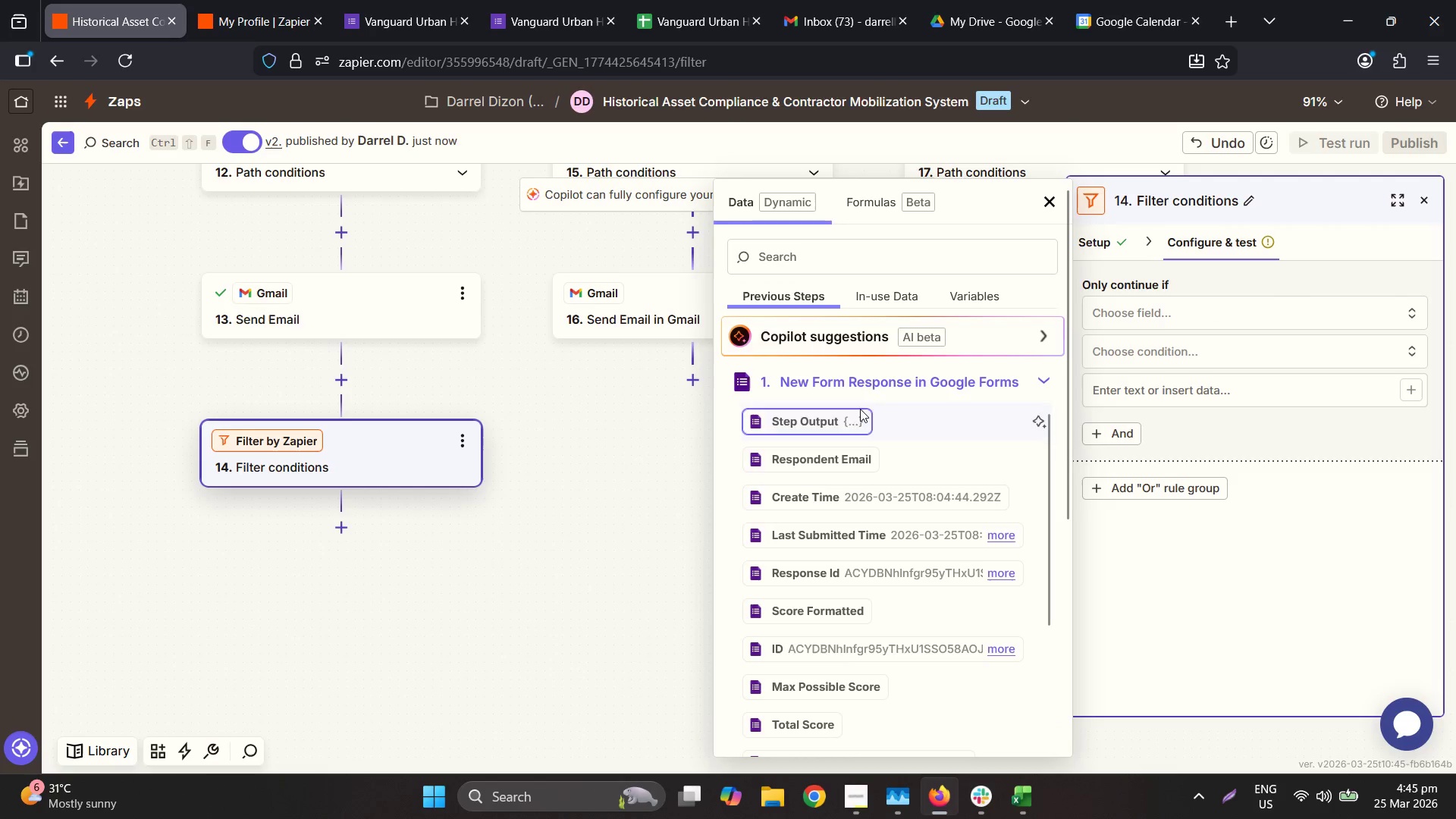 
scroll: coordinate [895, 483], scroll_direction: down, amount: 3.0
 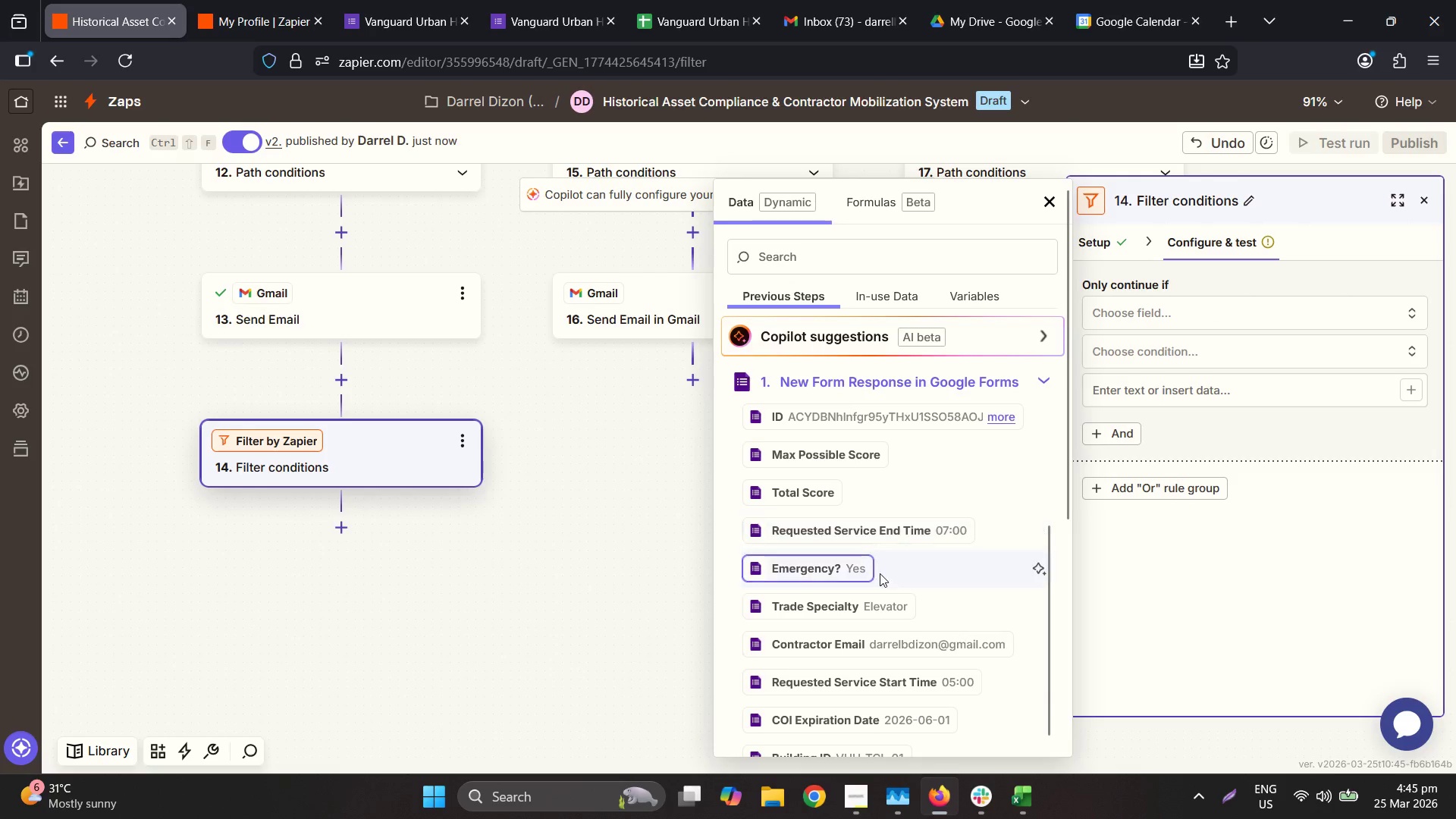 
left_click([849, 569])
 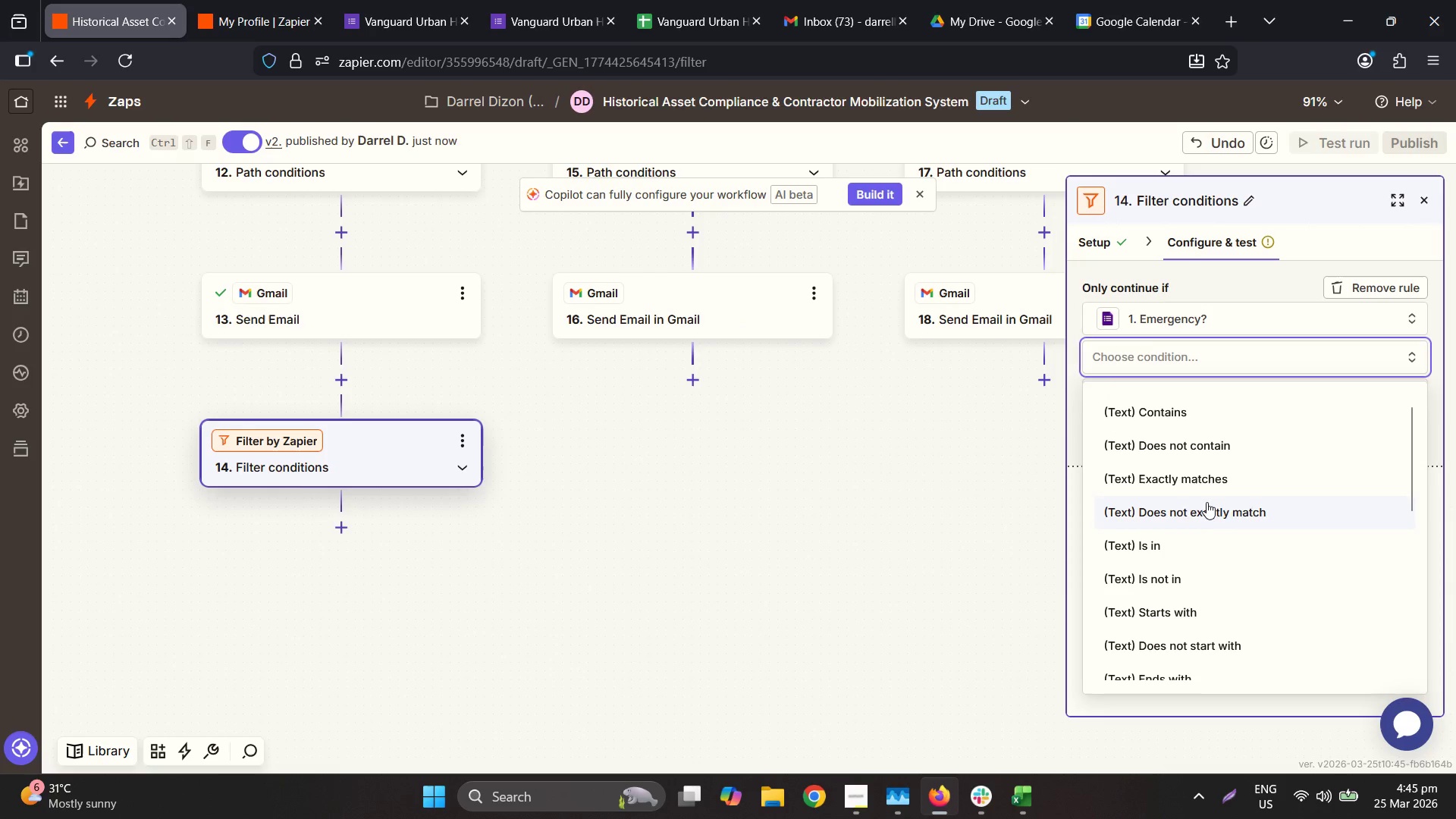 
wait(6.41)
 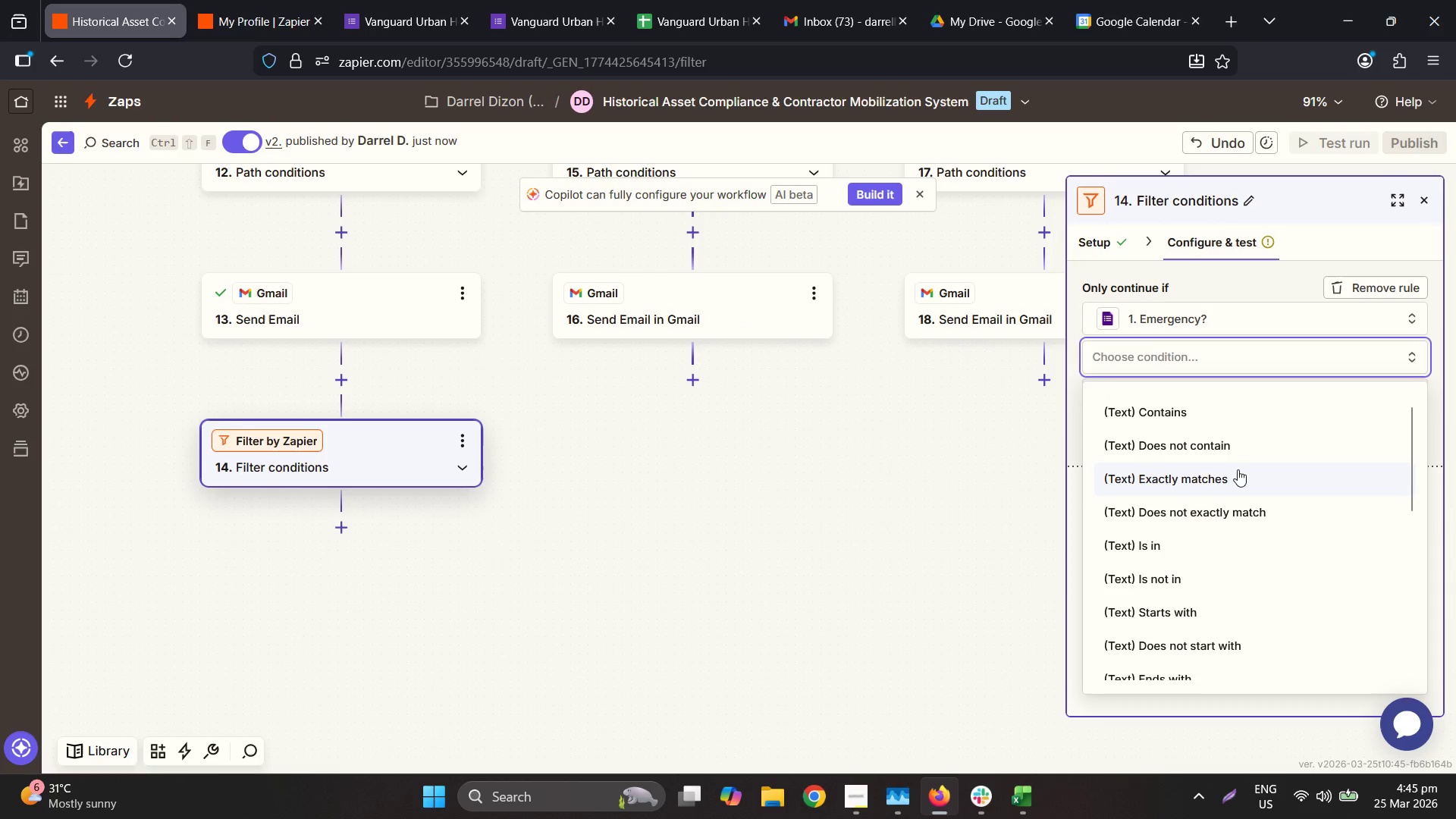 
scroll: coordinate [1204, 476], scroll_direction: down, amount: 2.0
 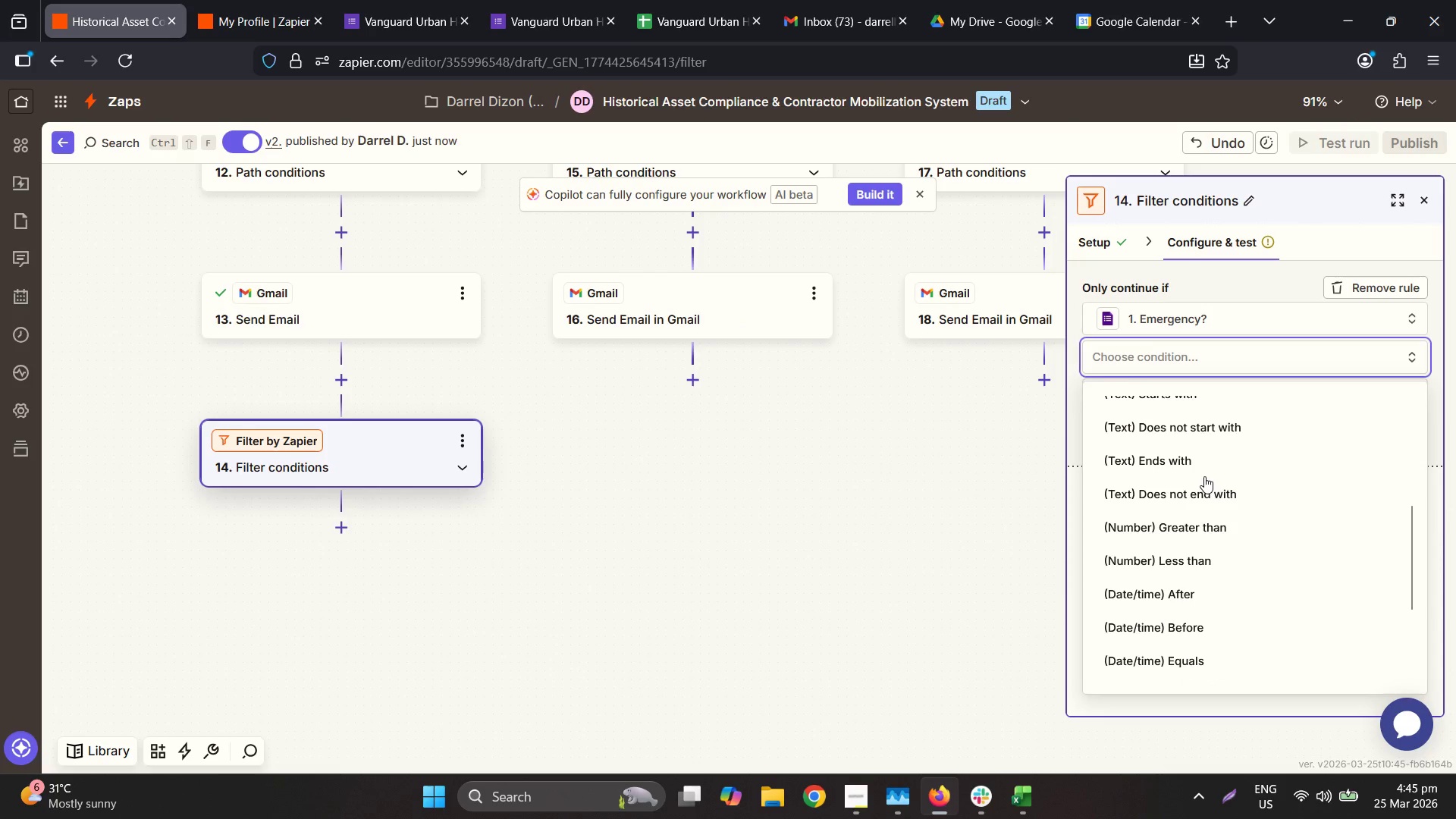 
scroll: coordinate [1204, 476], scroll_direction: up, amount: 1.0
 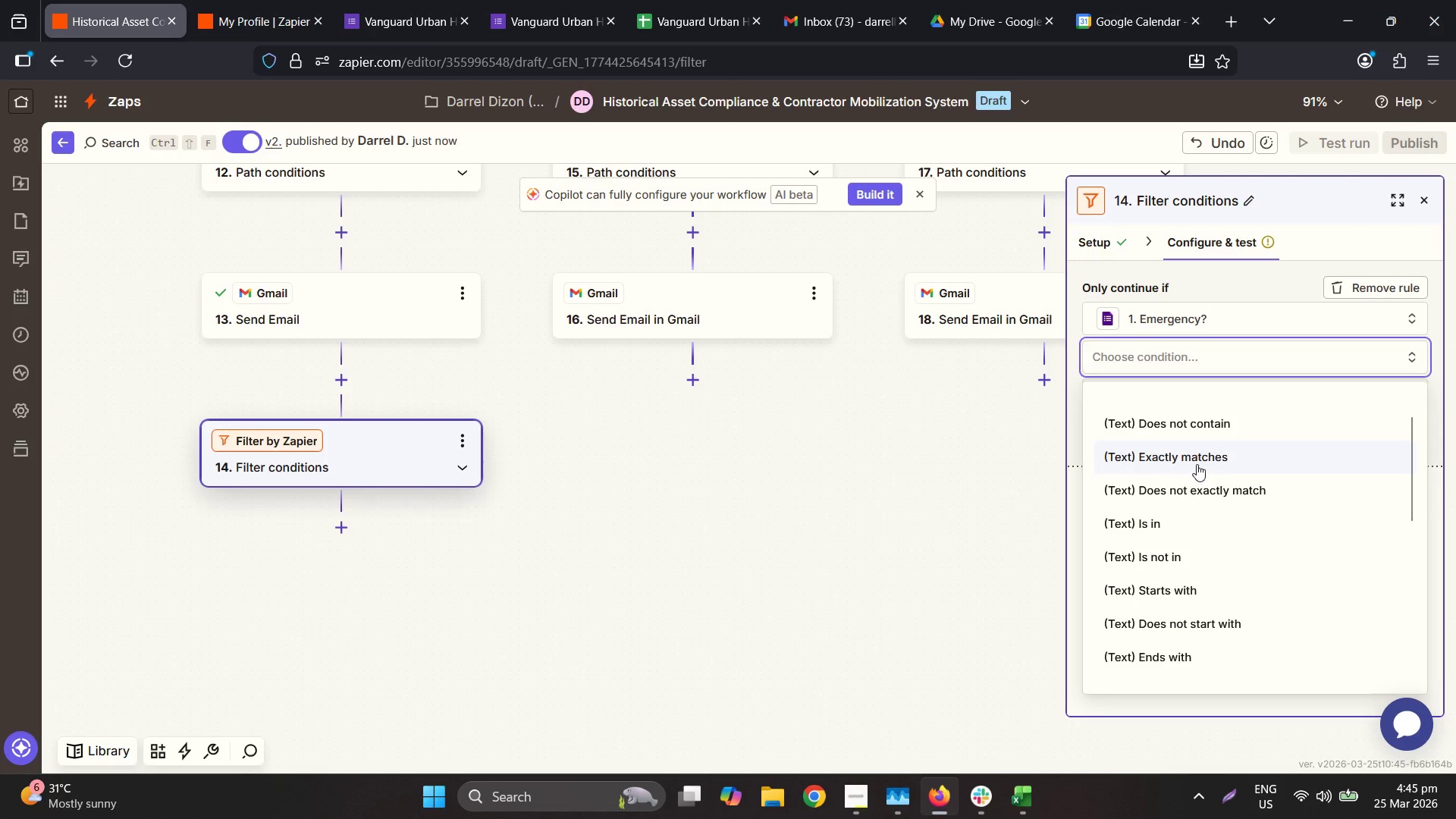 
left_click([1197, 463])
 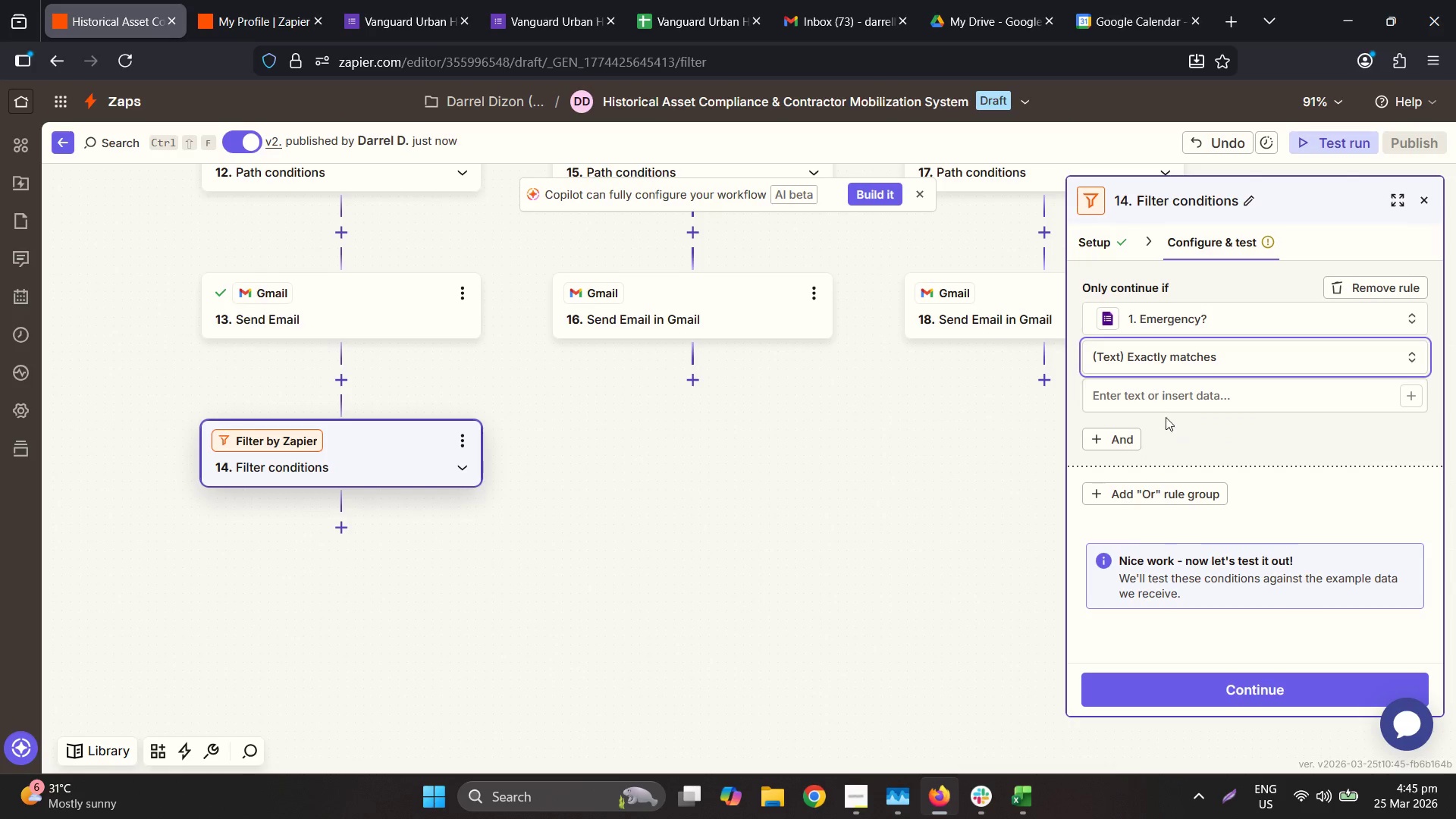 
left_click([1164, 394])
 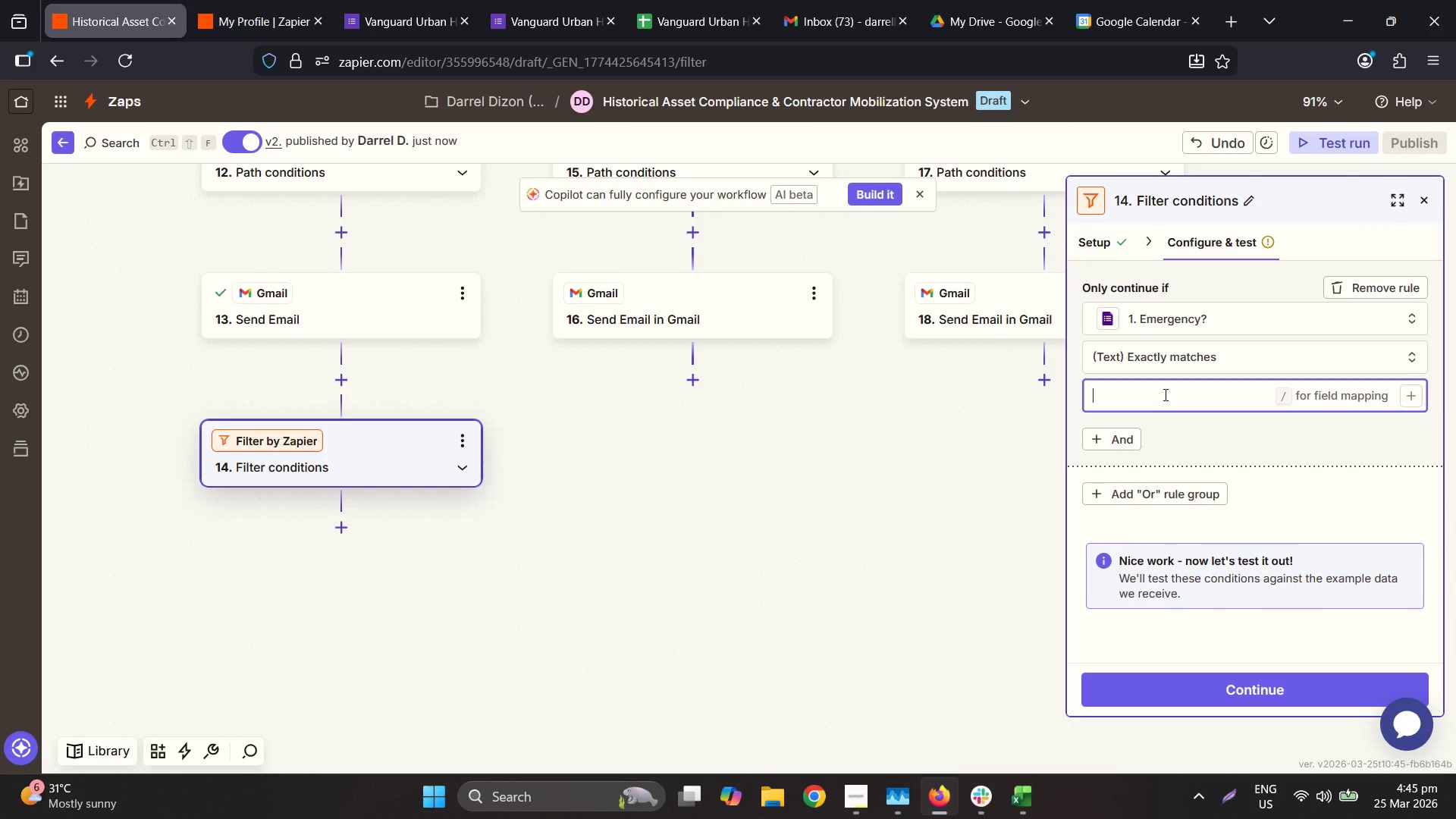 
type(Yes)
 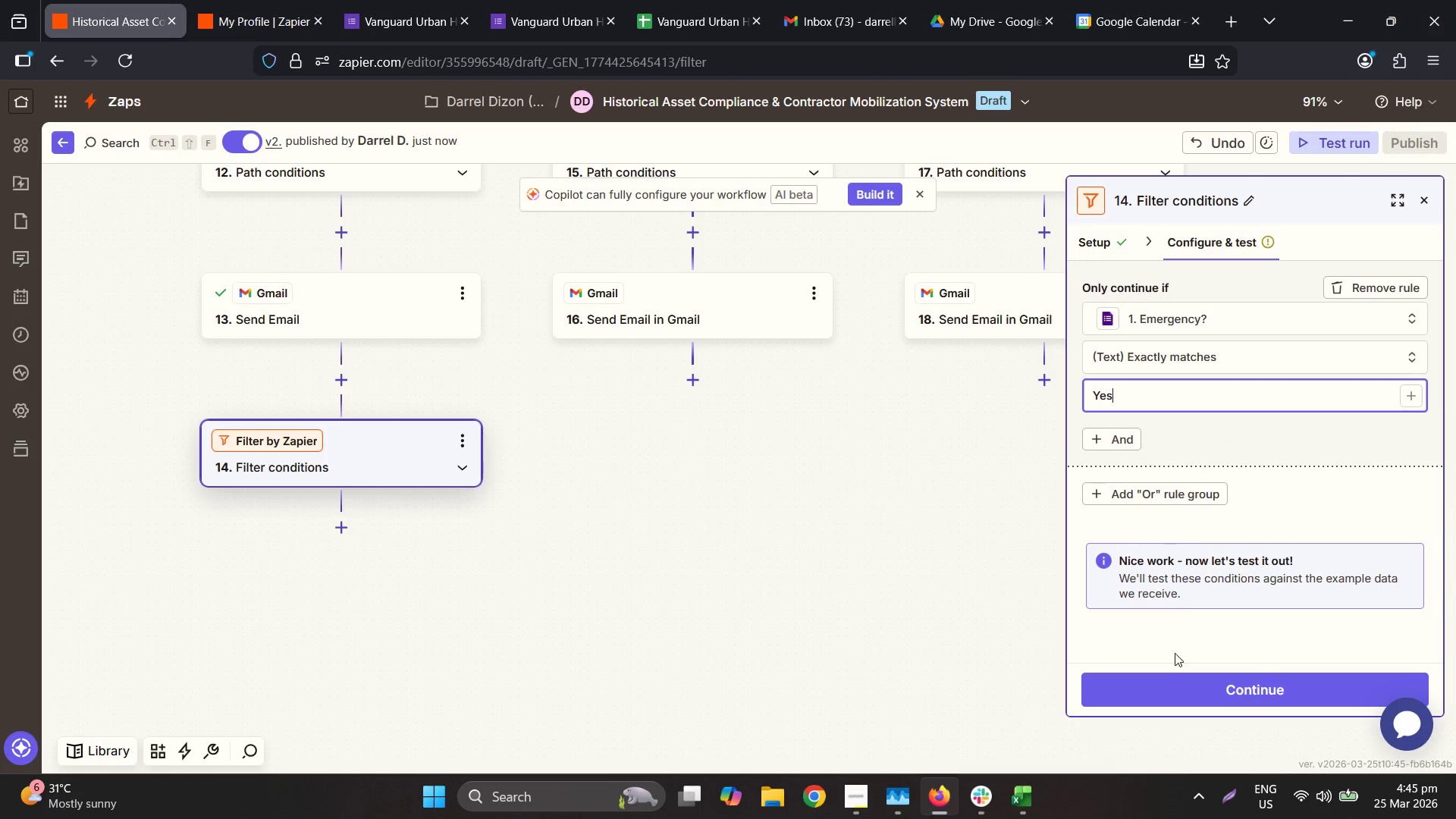 
left_click([1173, 679])
 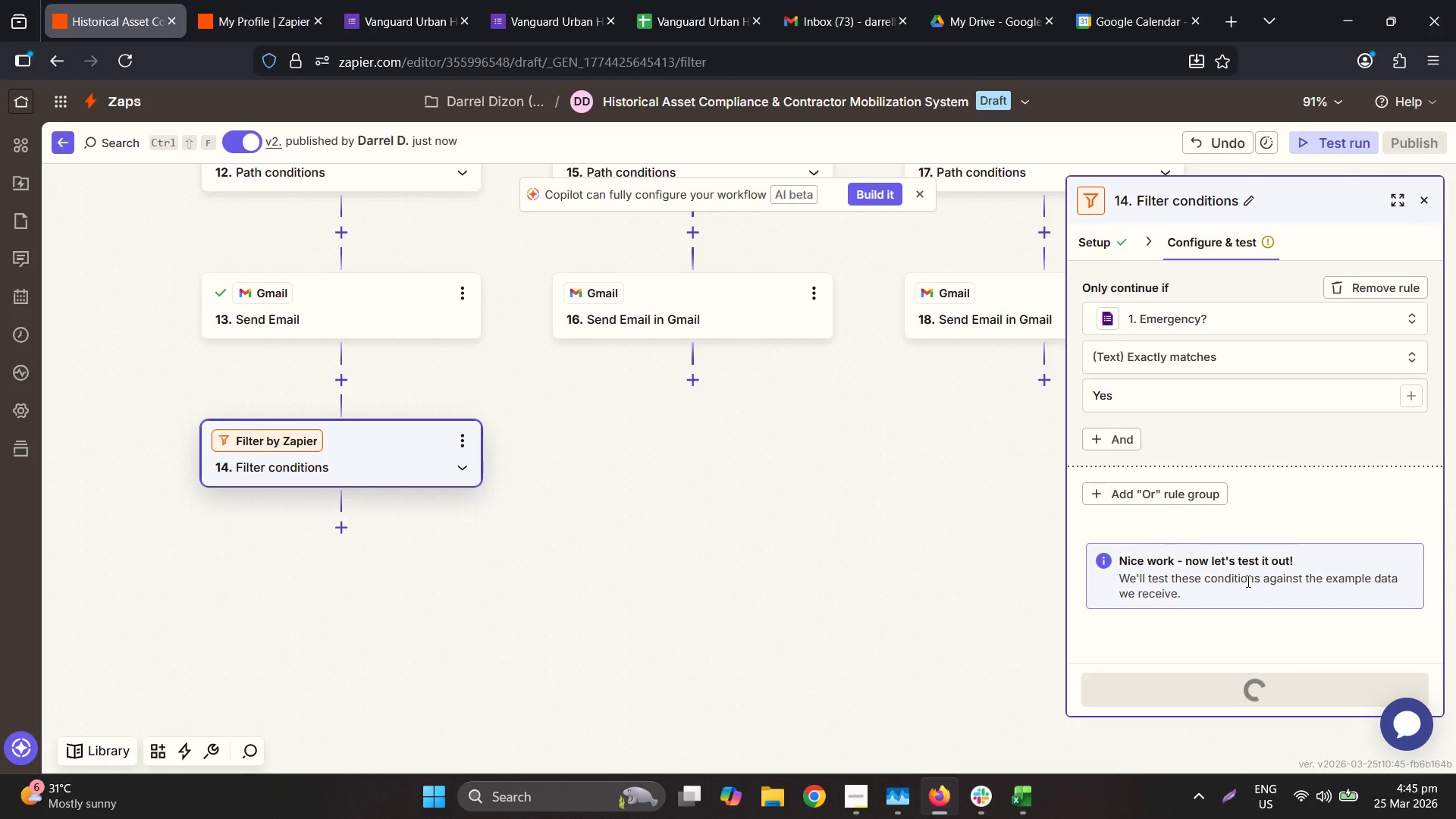 
scroll: coordinate [1246, 591], scroll_direction: down, amount: 2.0
 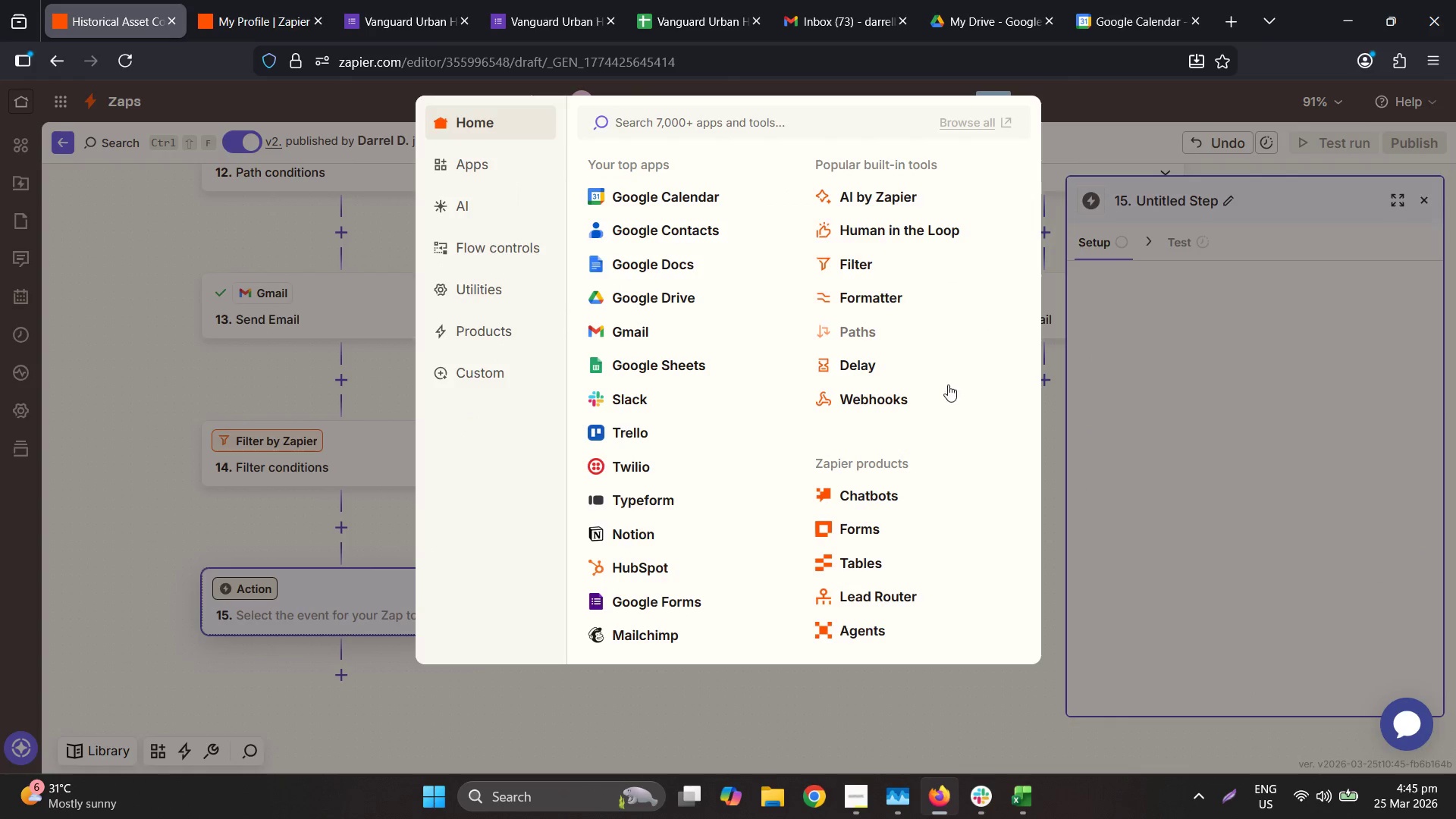 
key(T)
 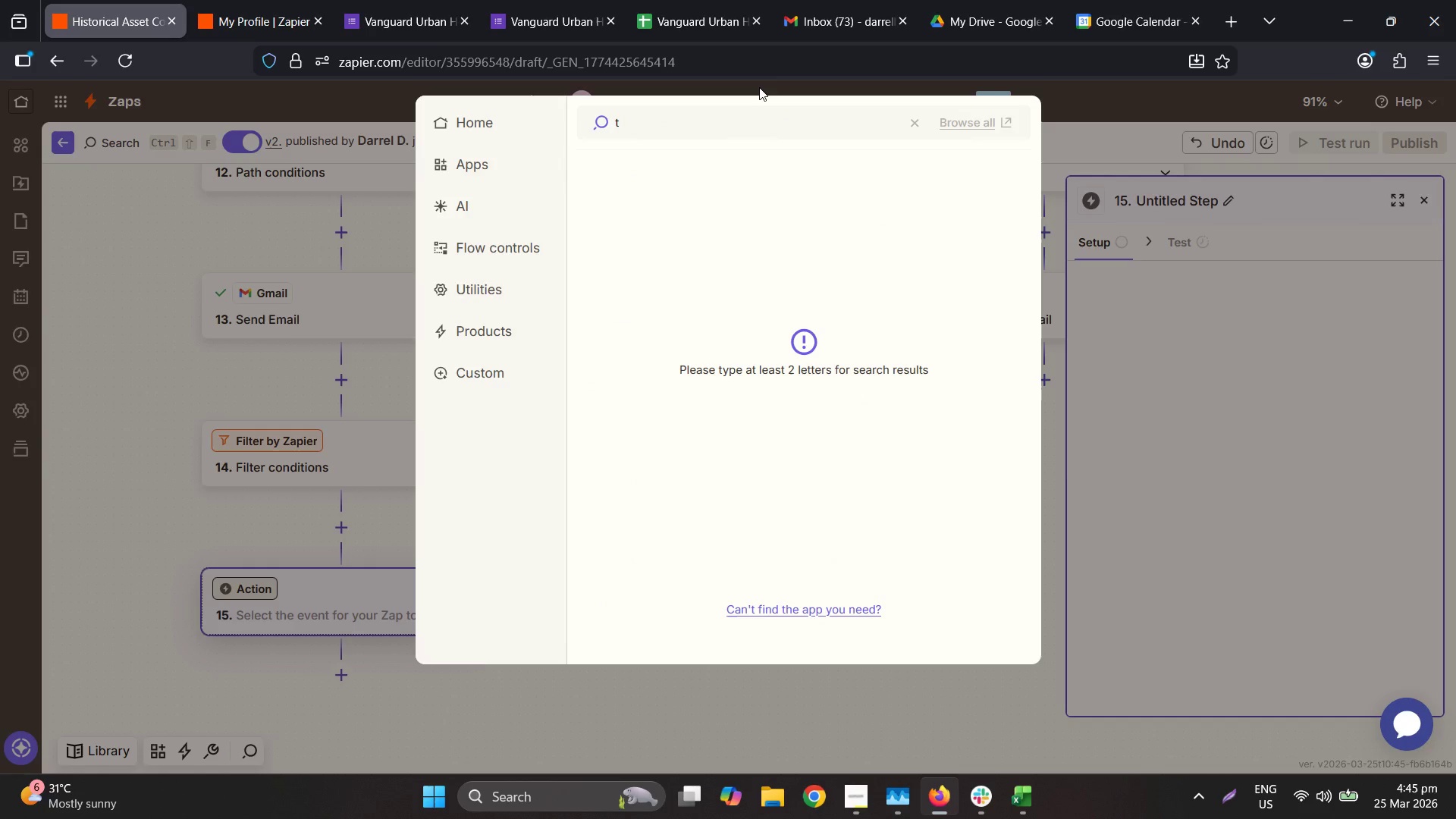 
key(Backspace)
key(Backspace)
type(sms)
 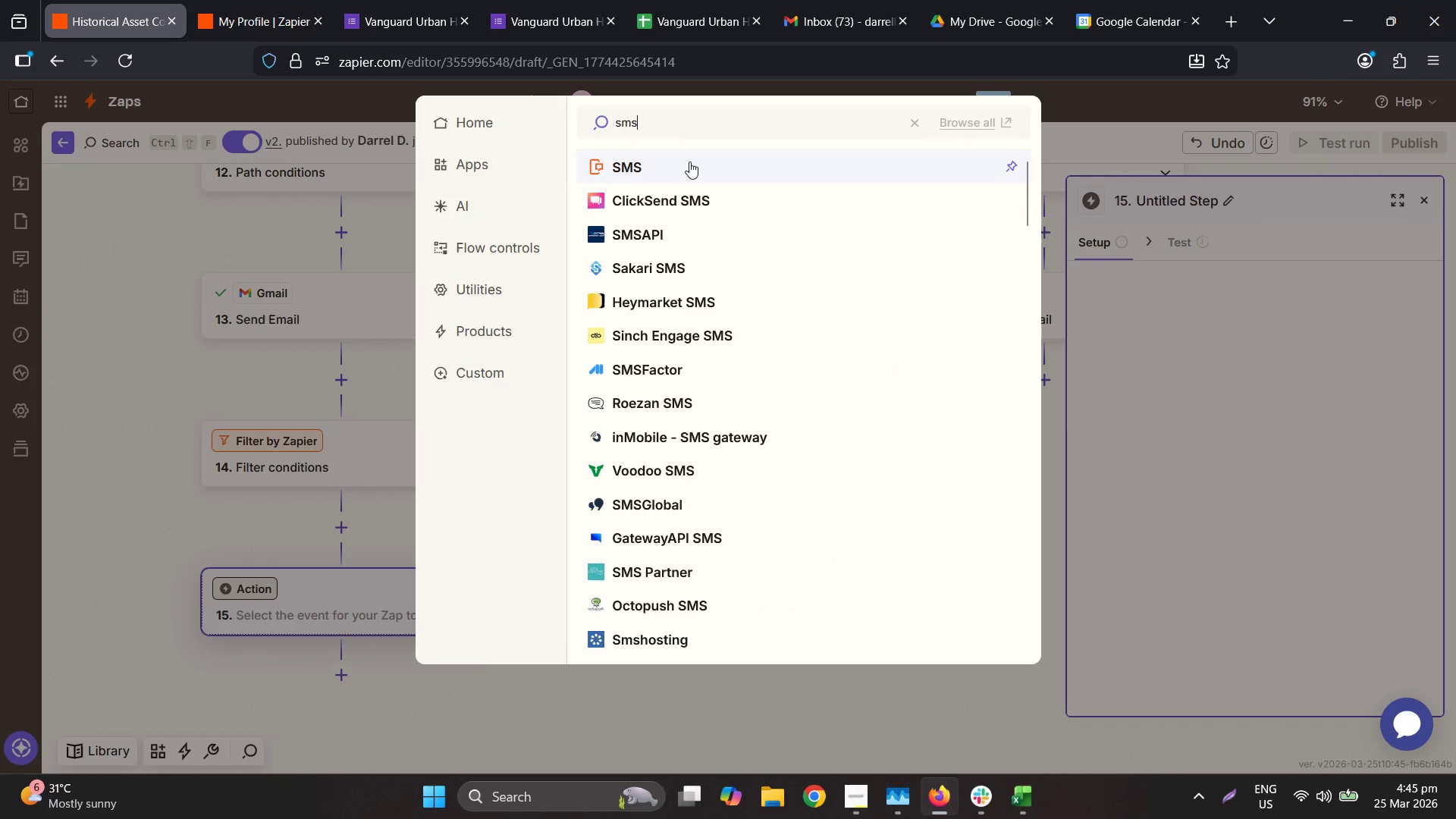 
wait(6.28)
 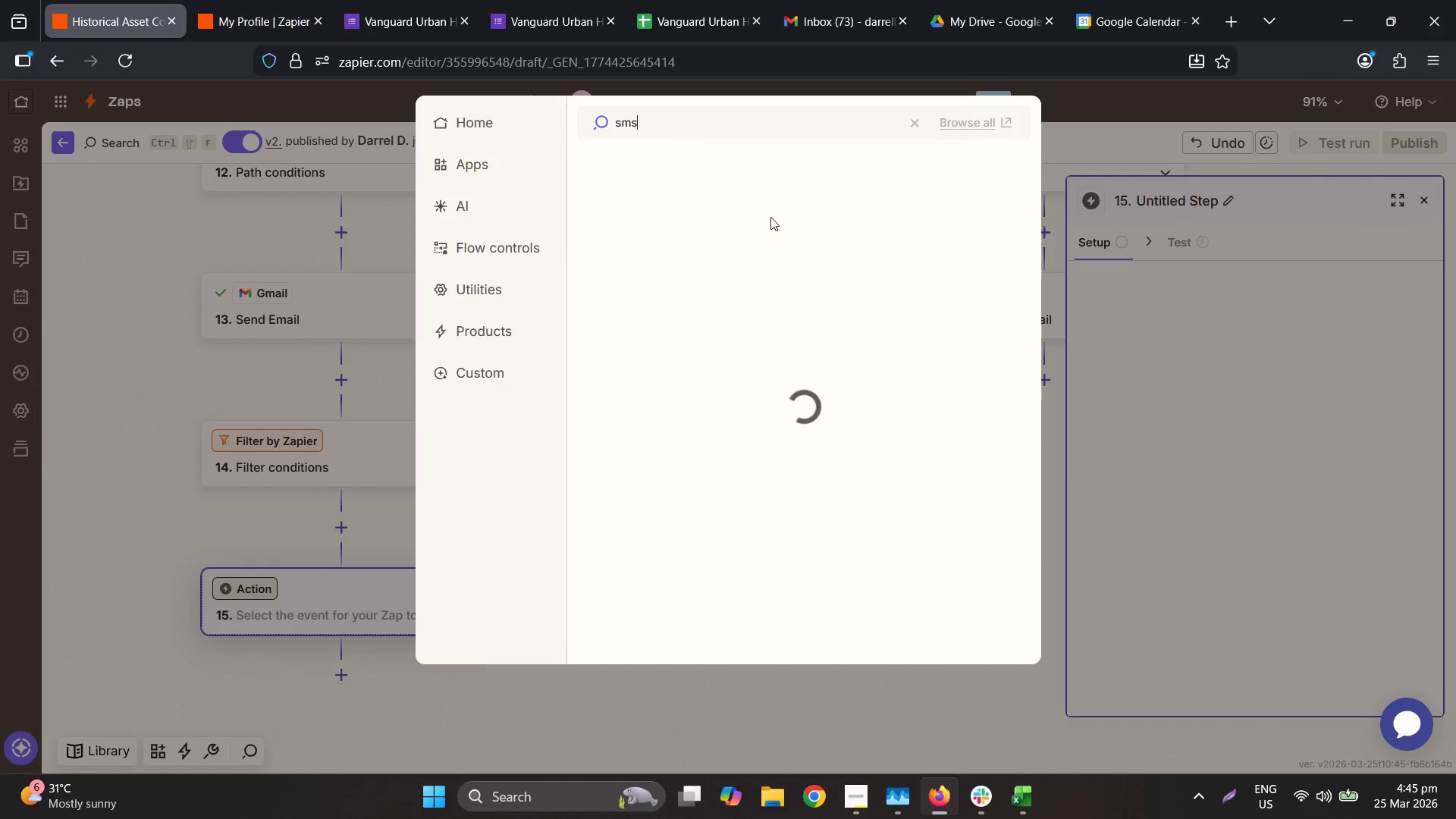 
type( zapier)
 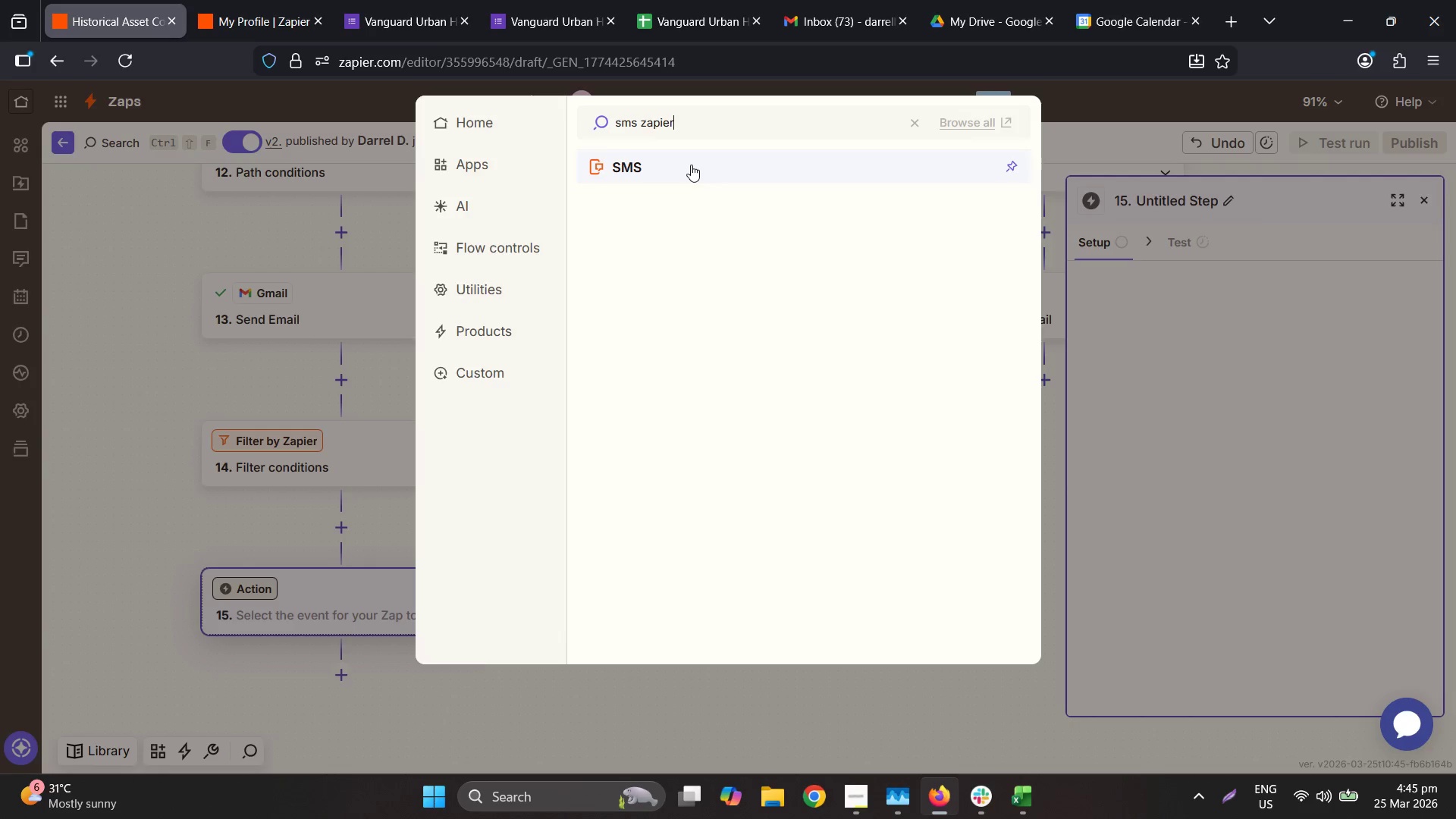 
left_click([687, 162])
 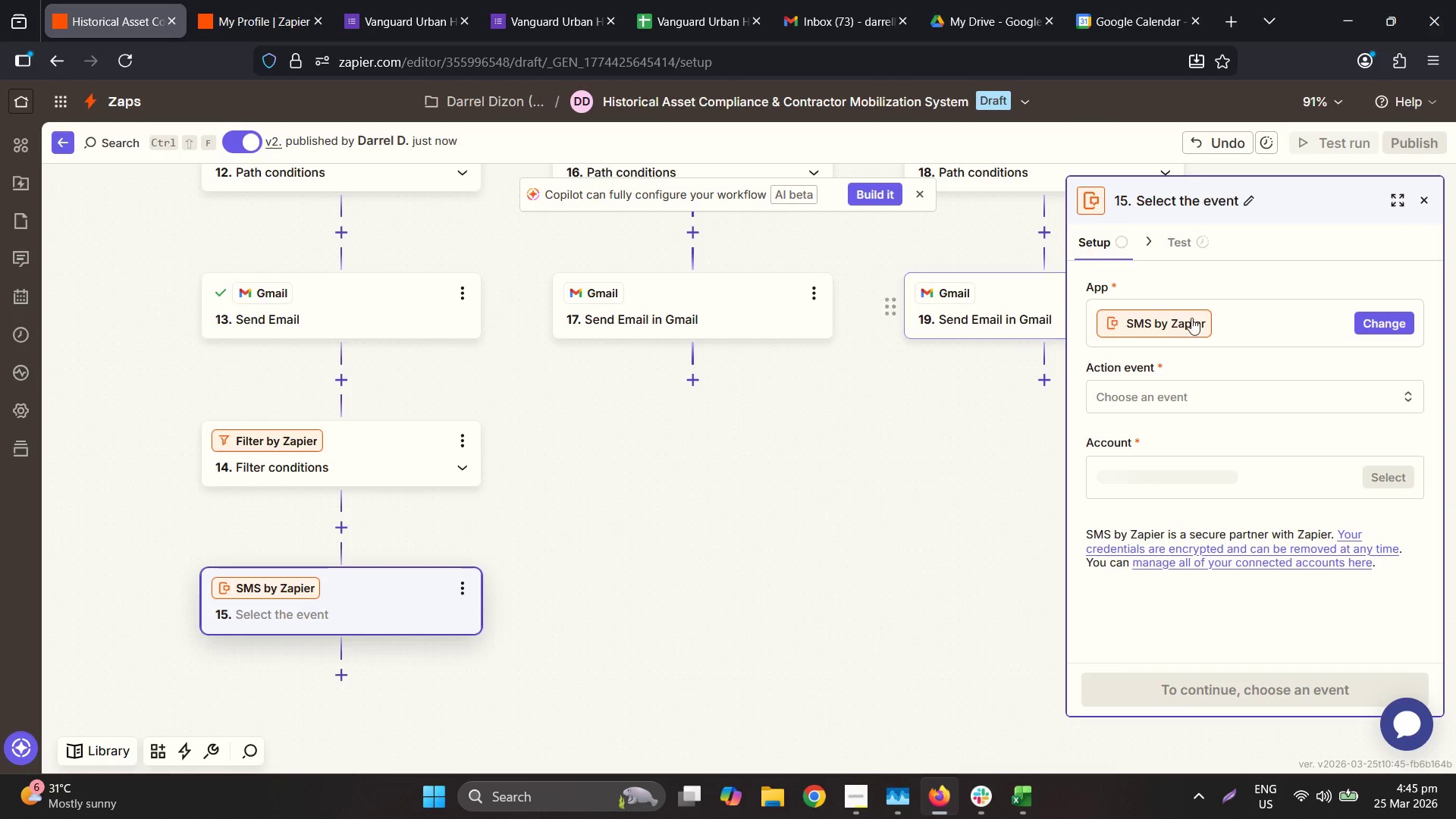 
left_click([1232, 384])
 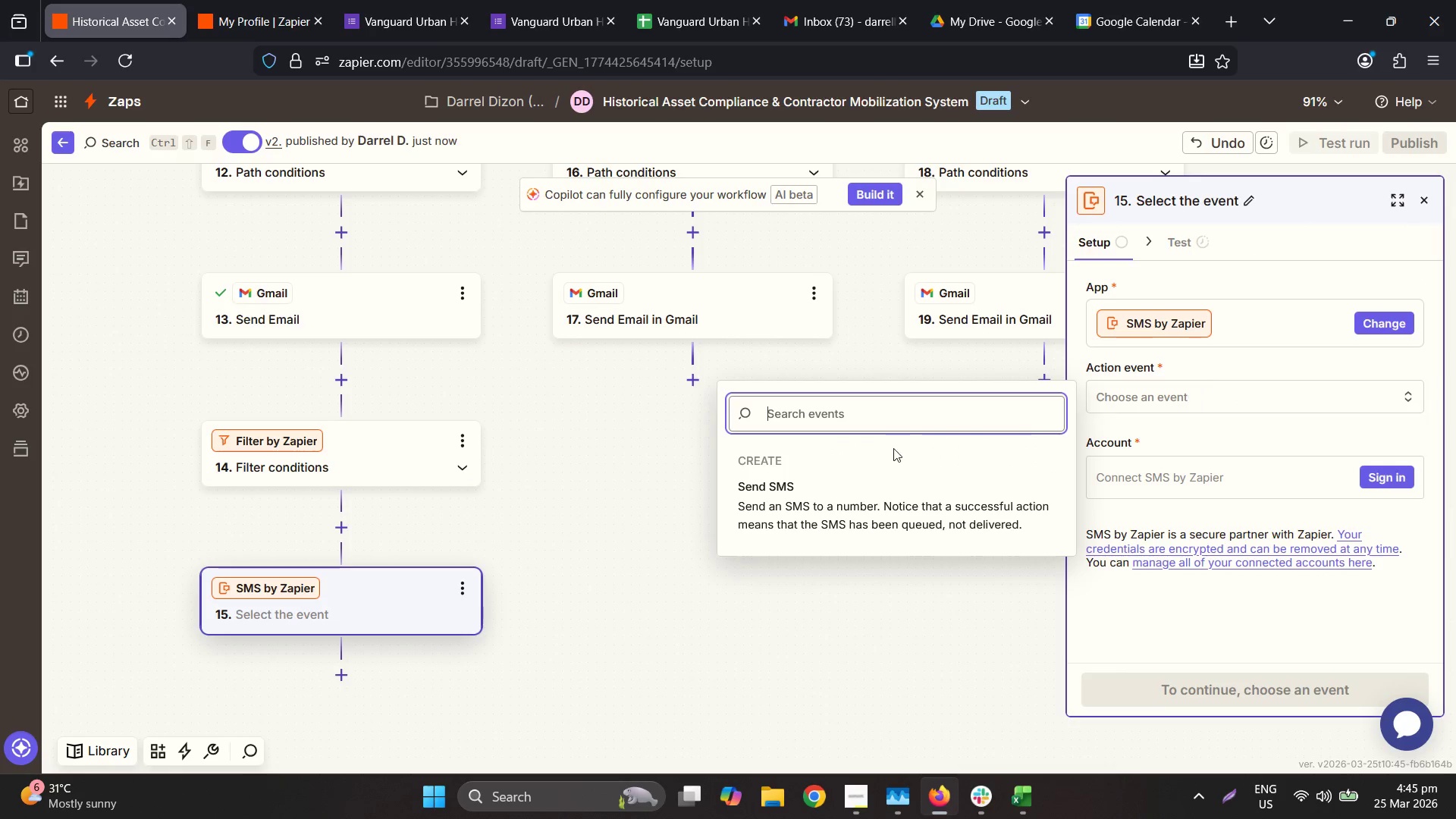 
left_click([841, 496])
 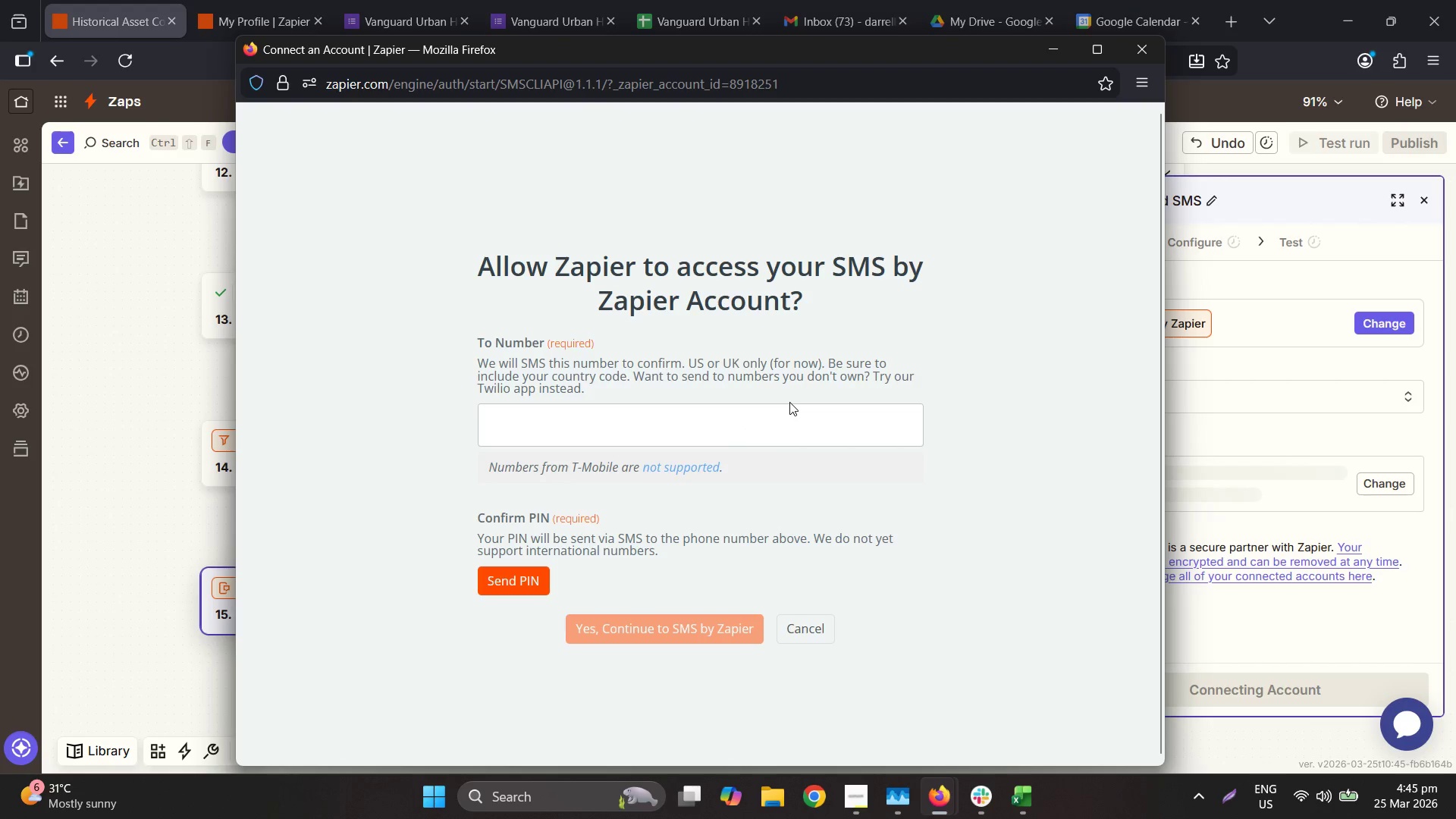 
wait(16.02)
 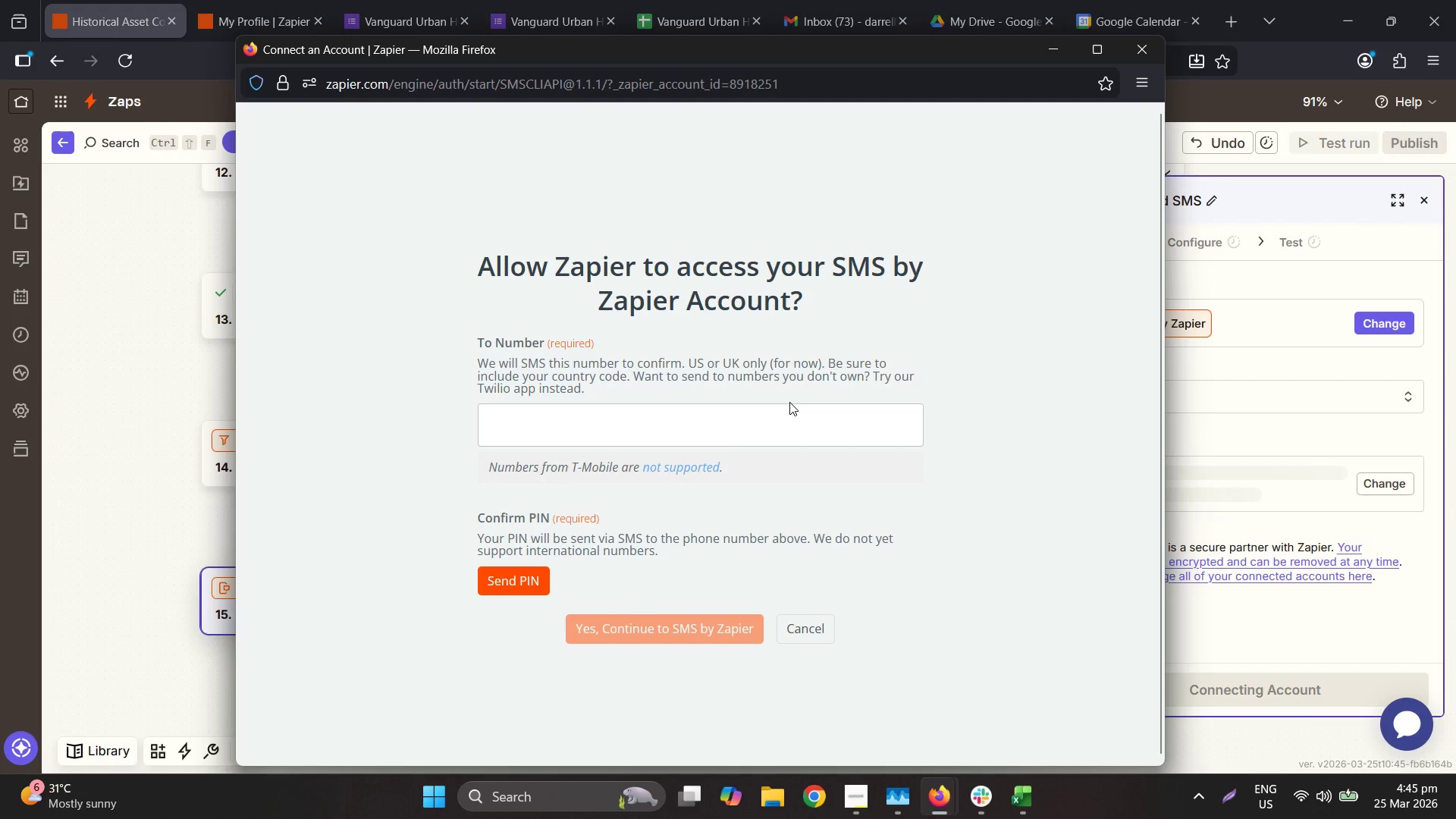 
left_click([1159, 60])
 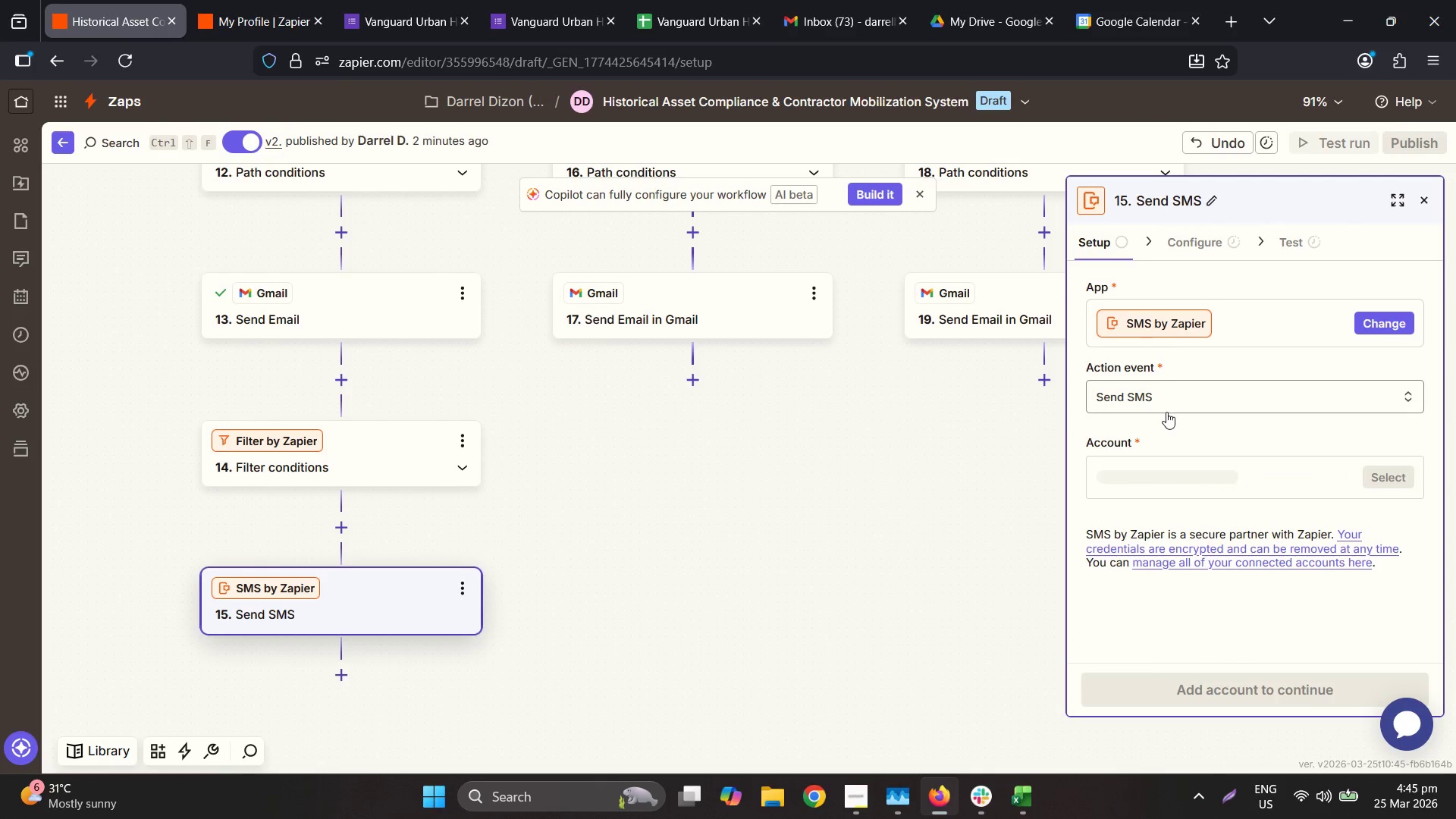 
left_click([1171, 404])
 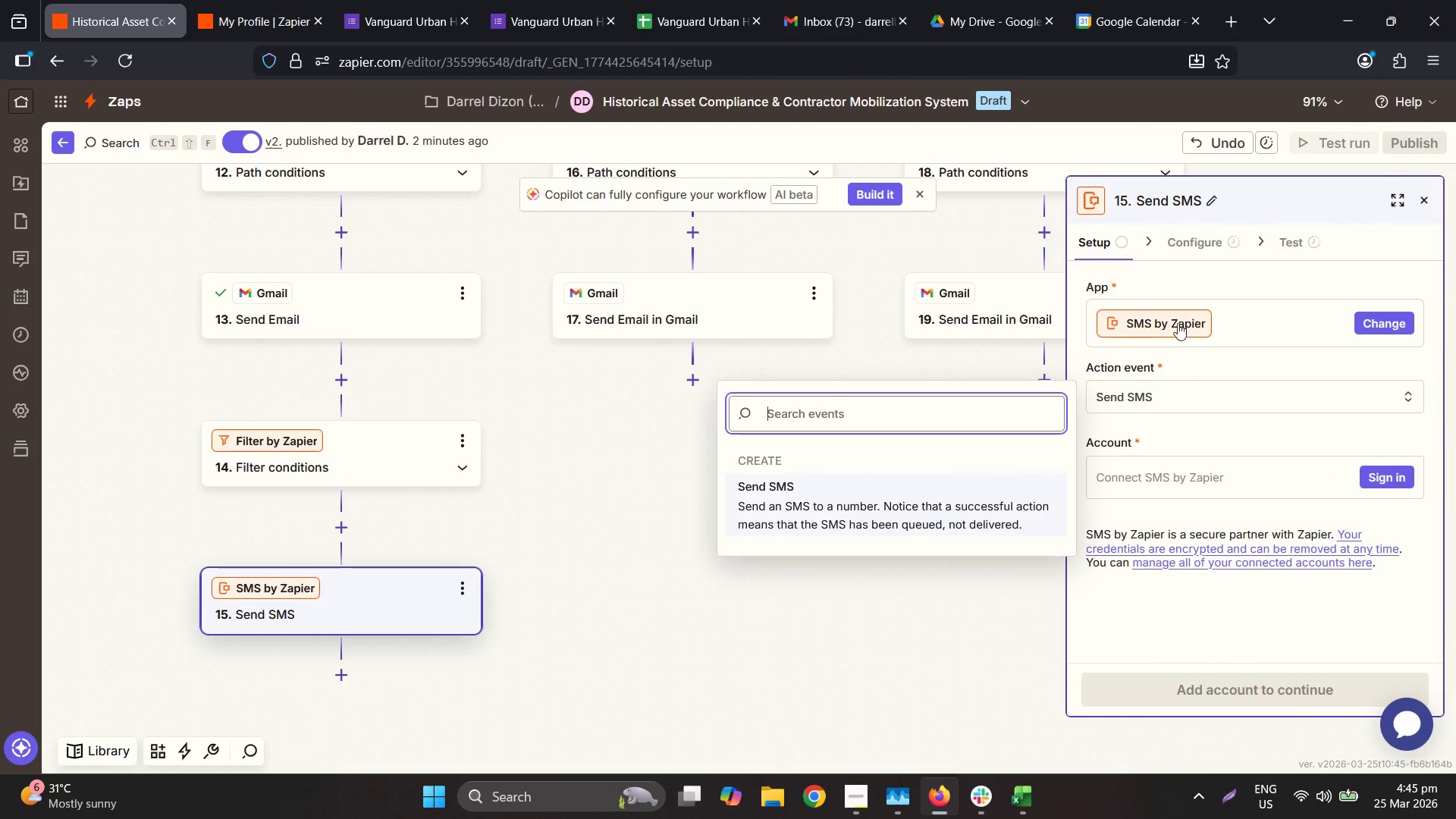 
left_click([1178, 311])
 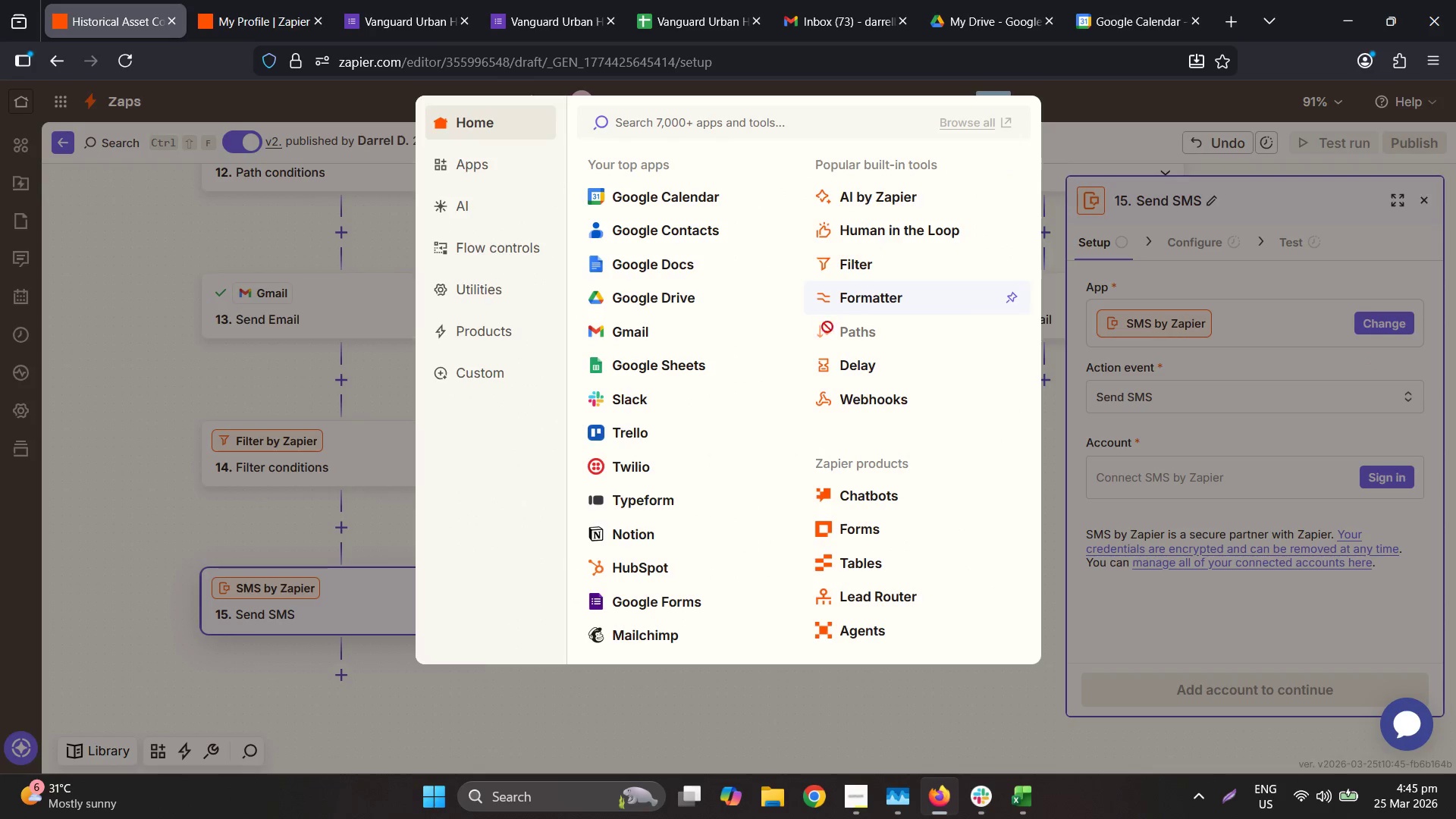 
scroll: coordinate [890, 455], scroll_direction: down, amount: 3.0
 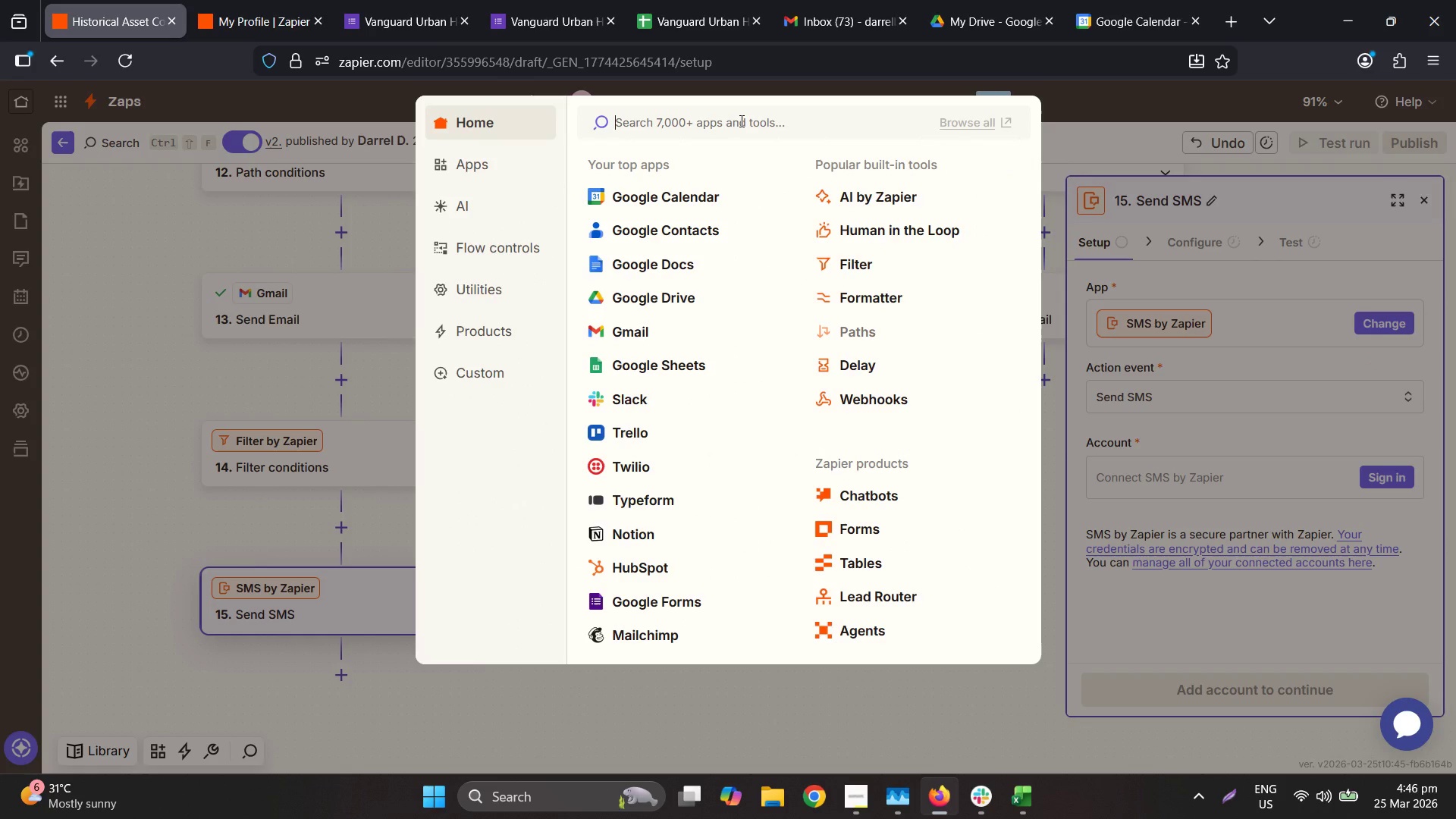 
type(twi)
 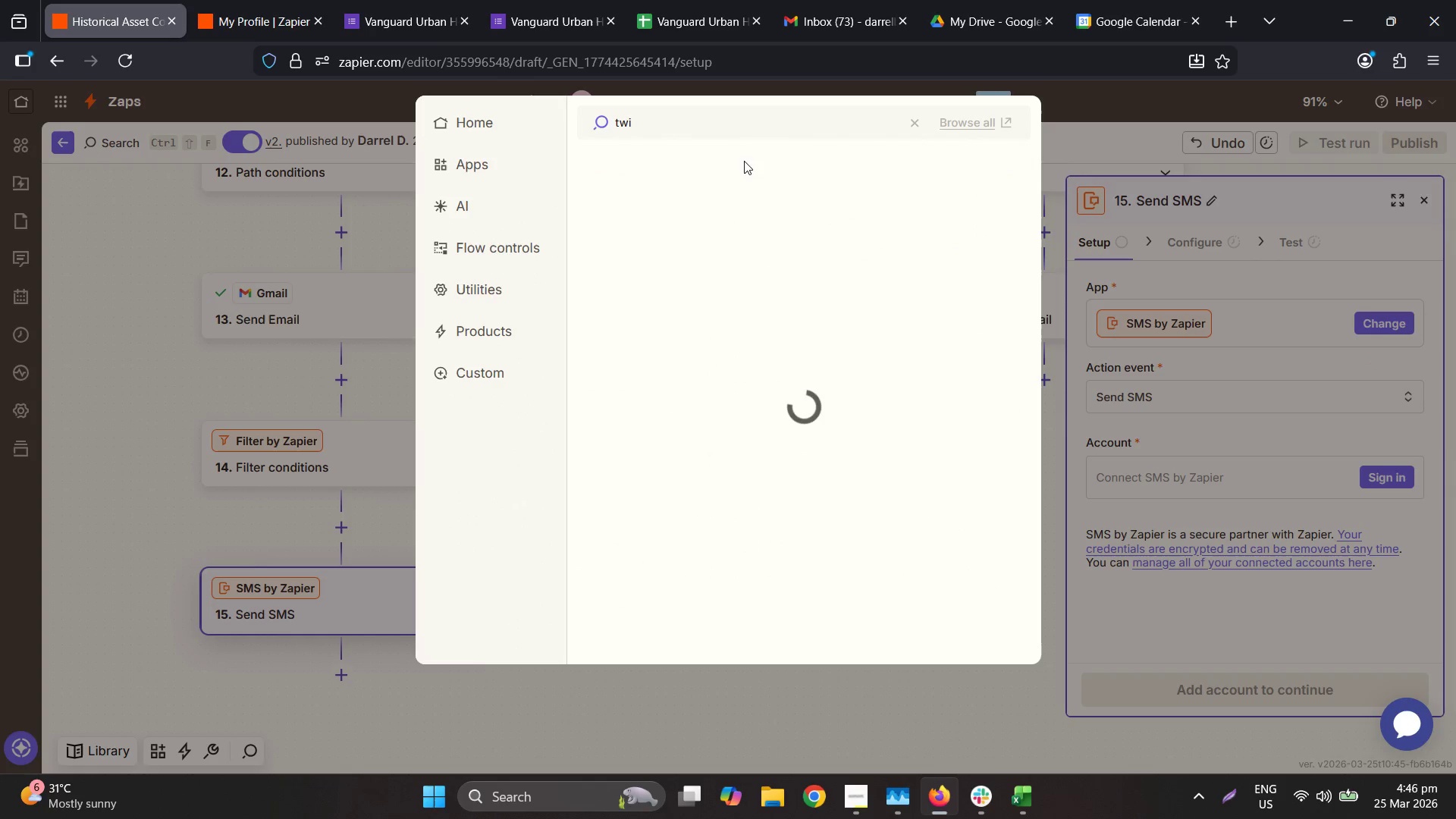 
left_click([728, 166])
 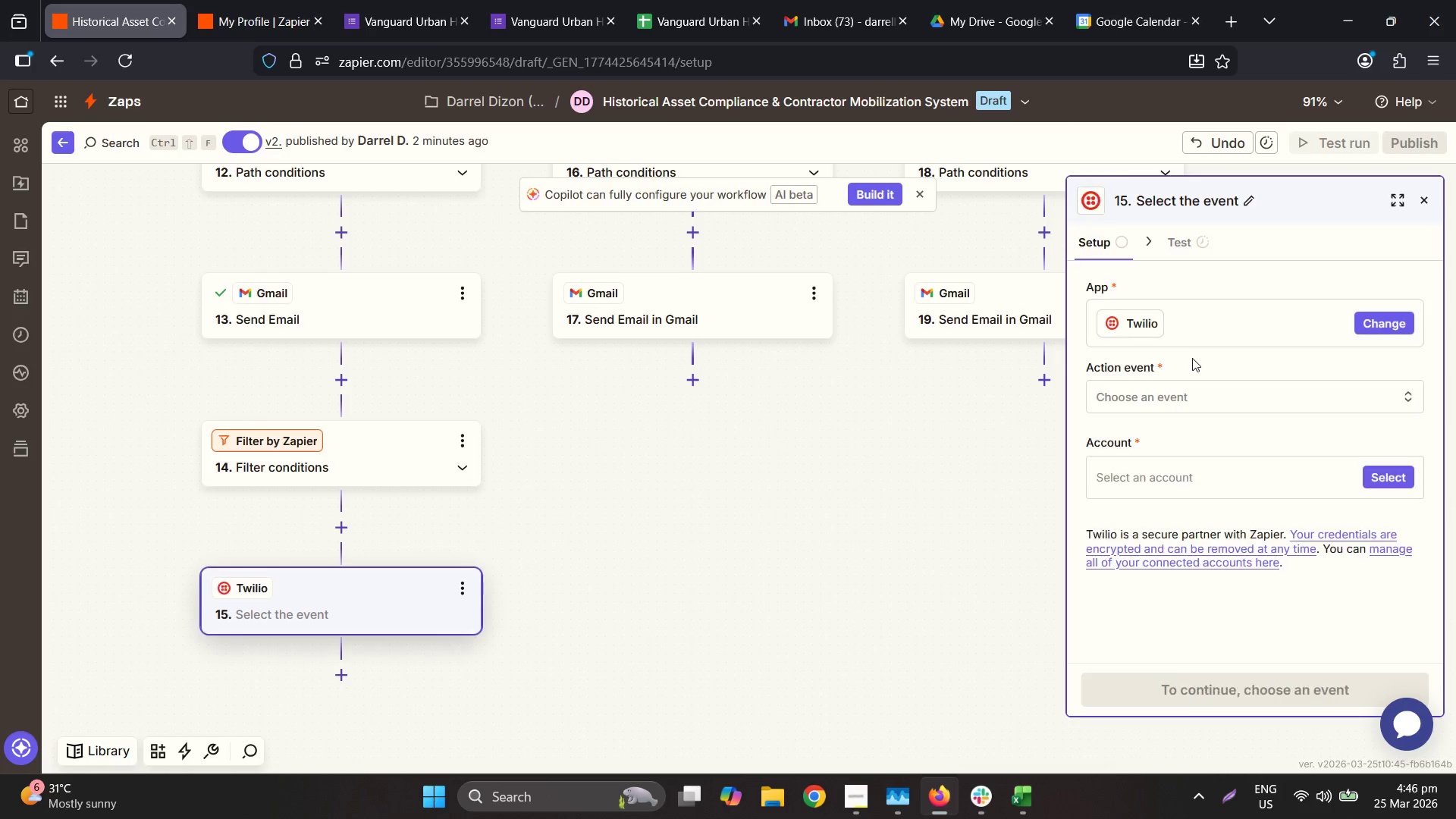 
left_click([1194, 404])
 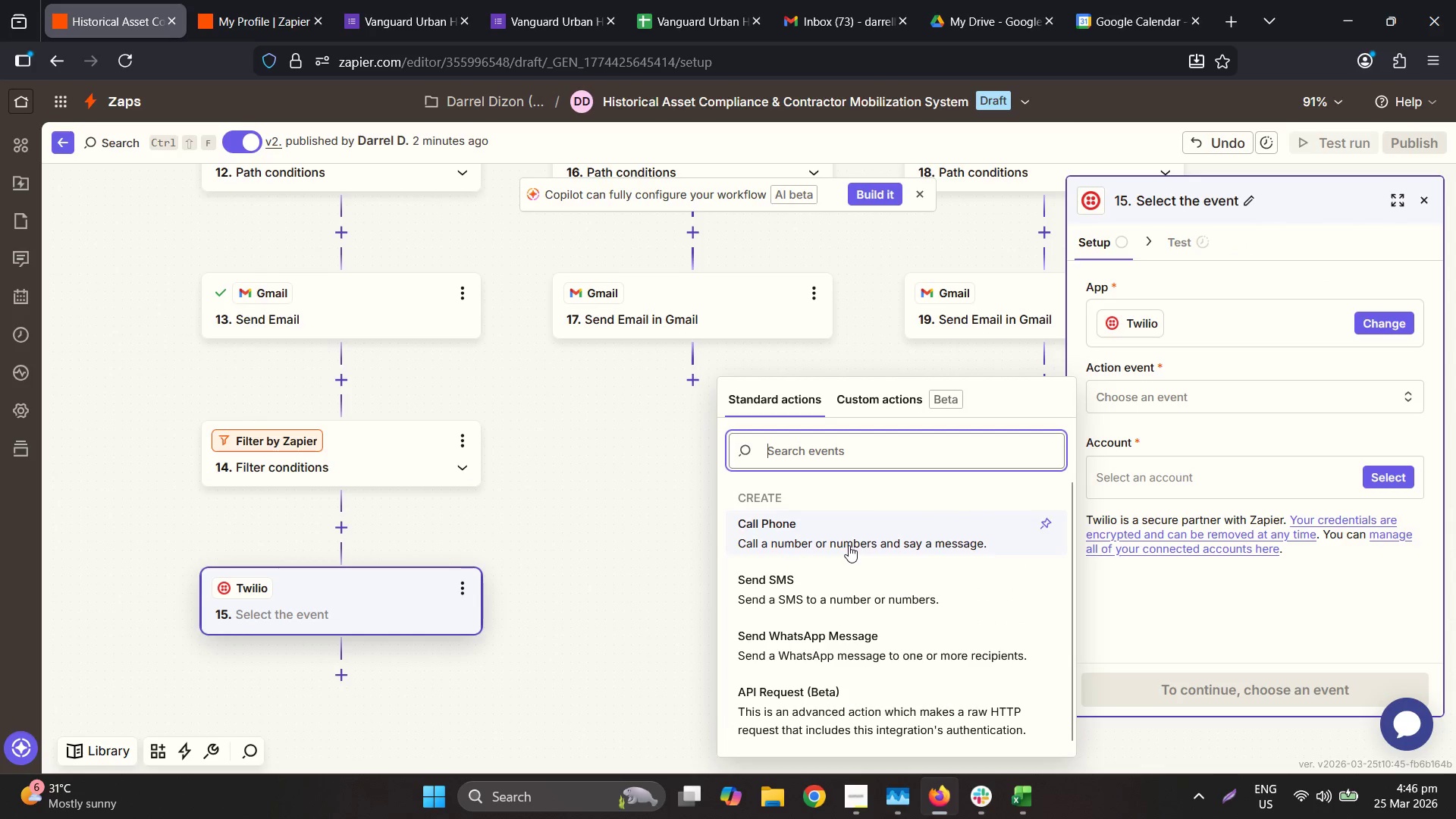 
left_click([840, 576])
 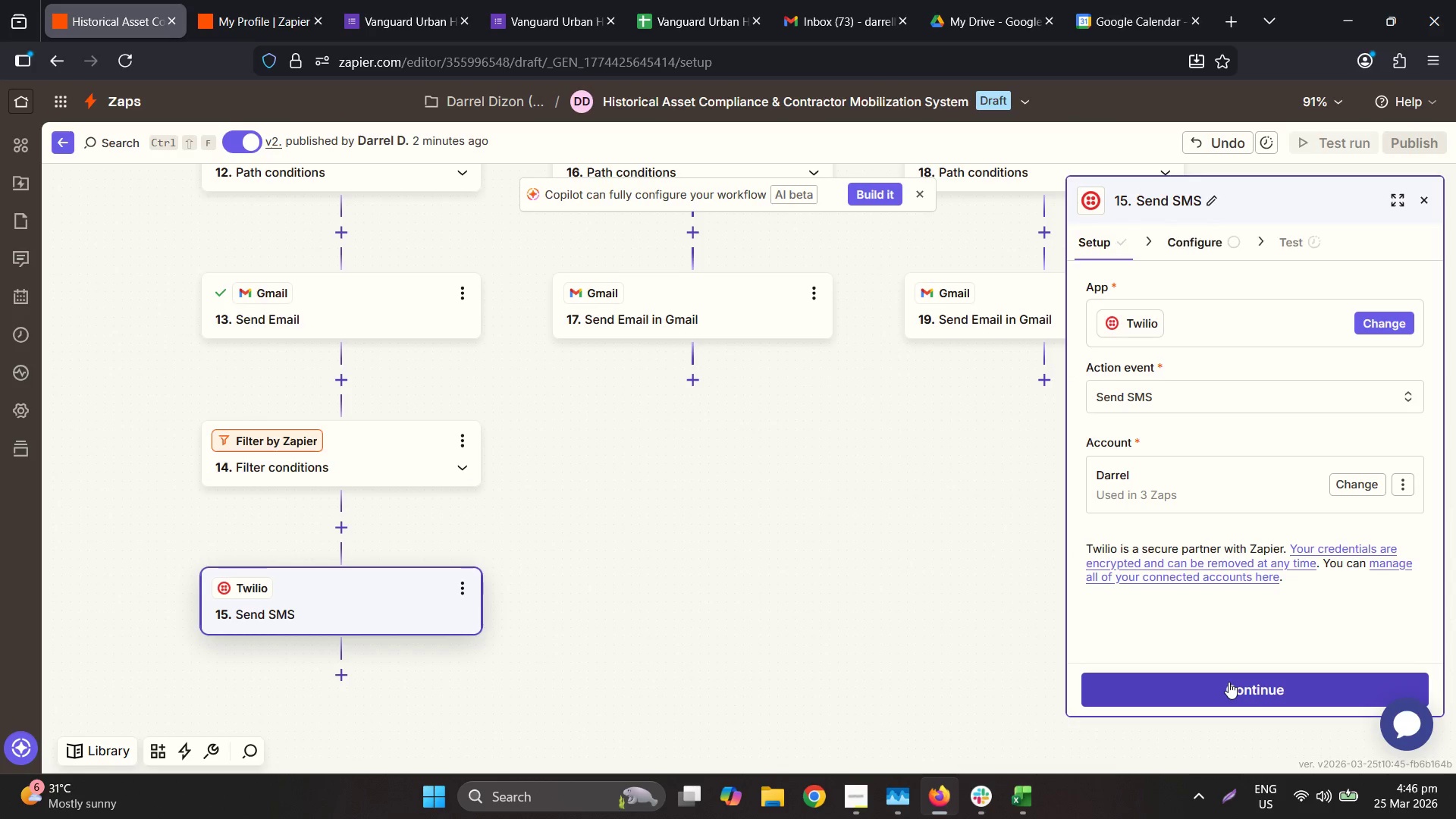 
left_click([1222, 688])
 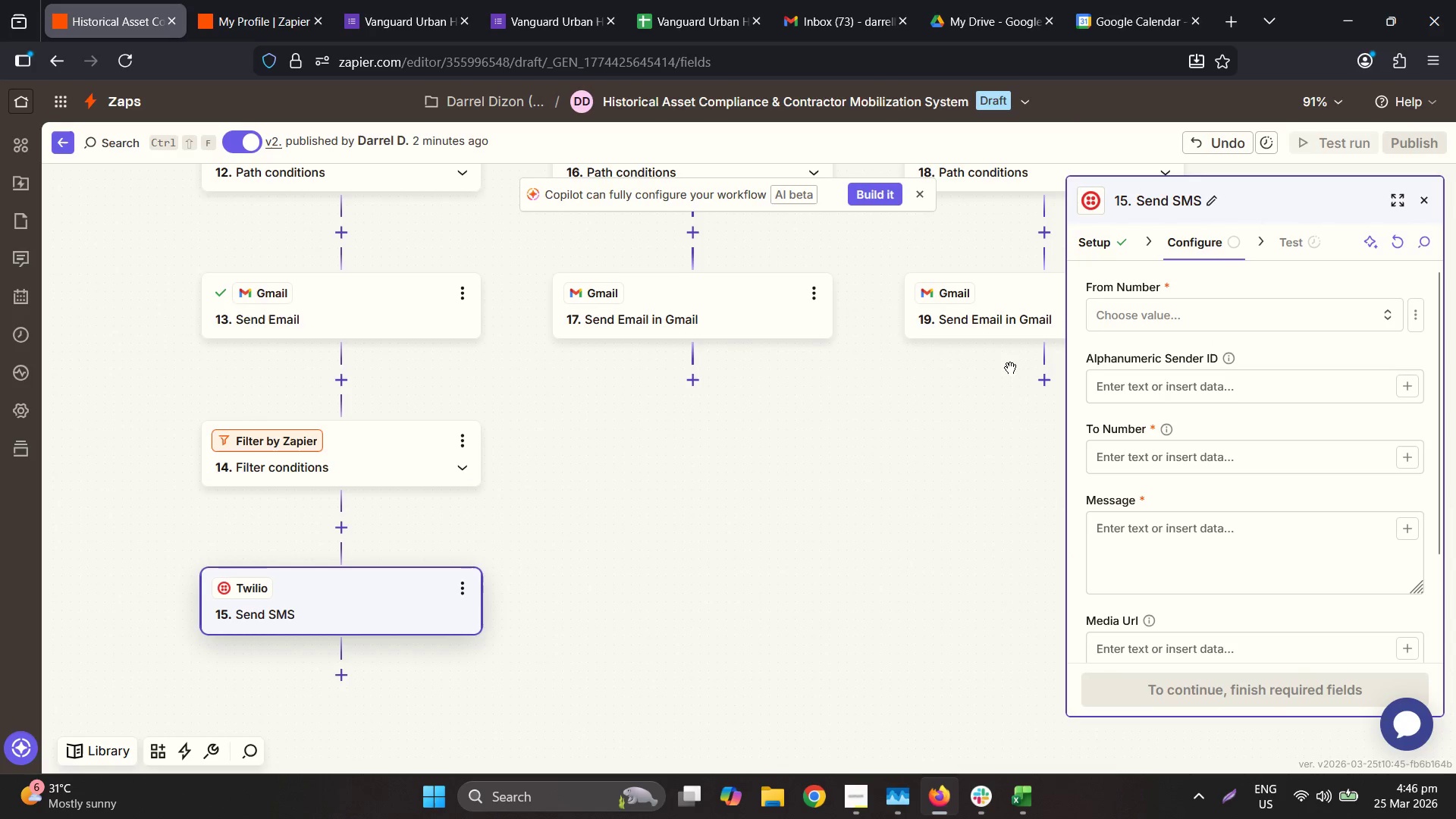 
left_click([1207, 452])
 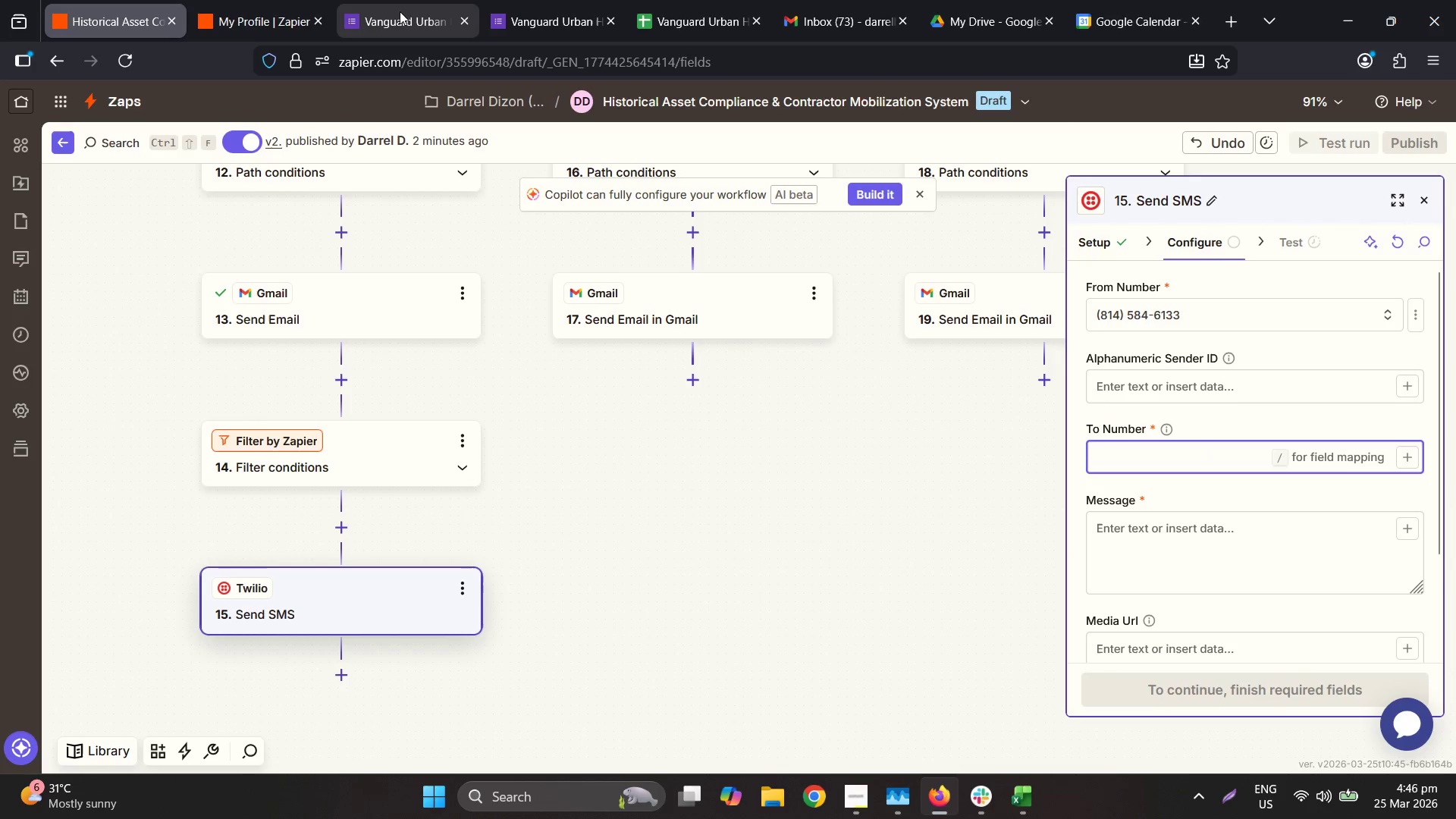 
wait(9.28)
 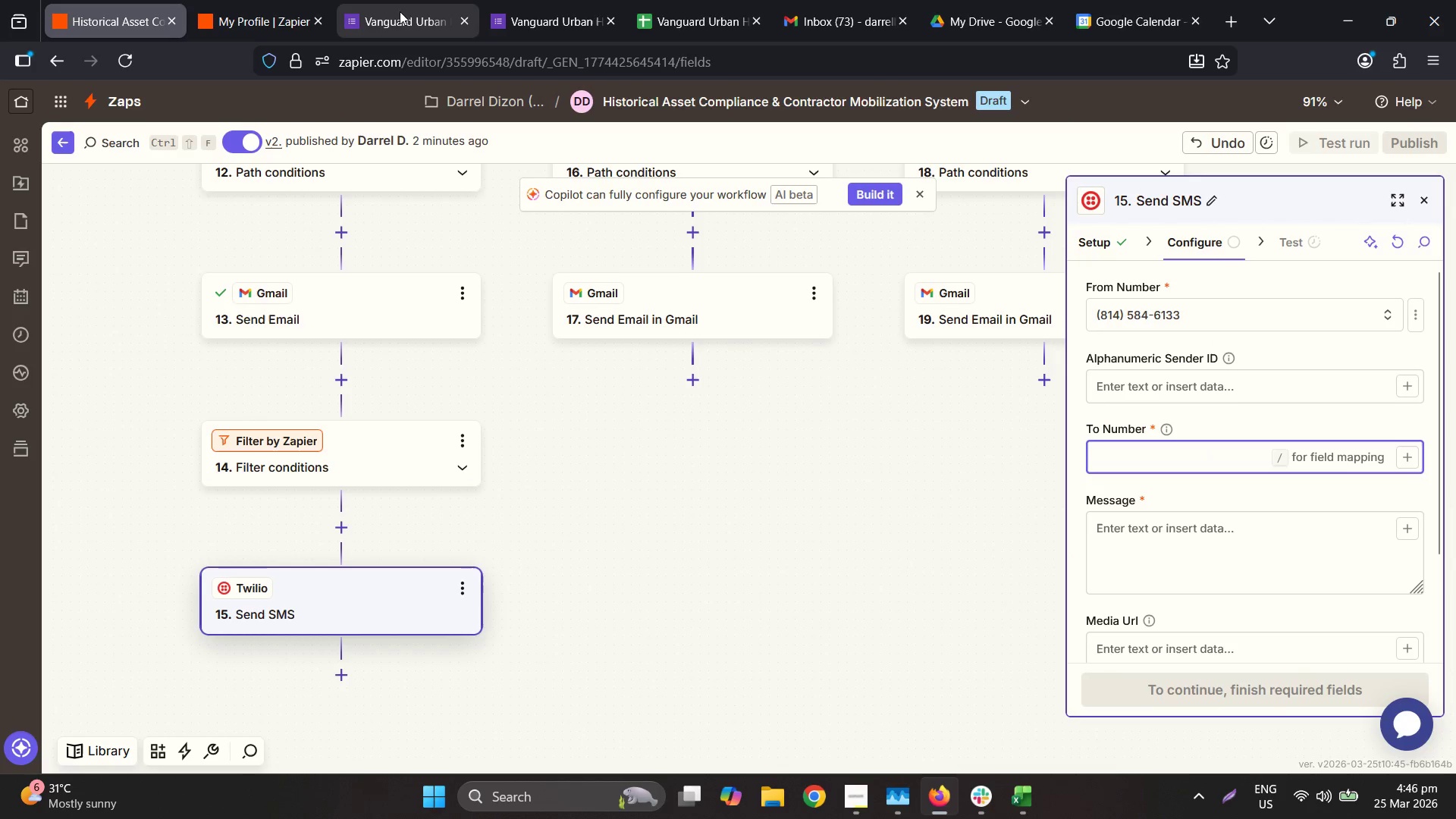 
left_click([1234, 27])
 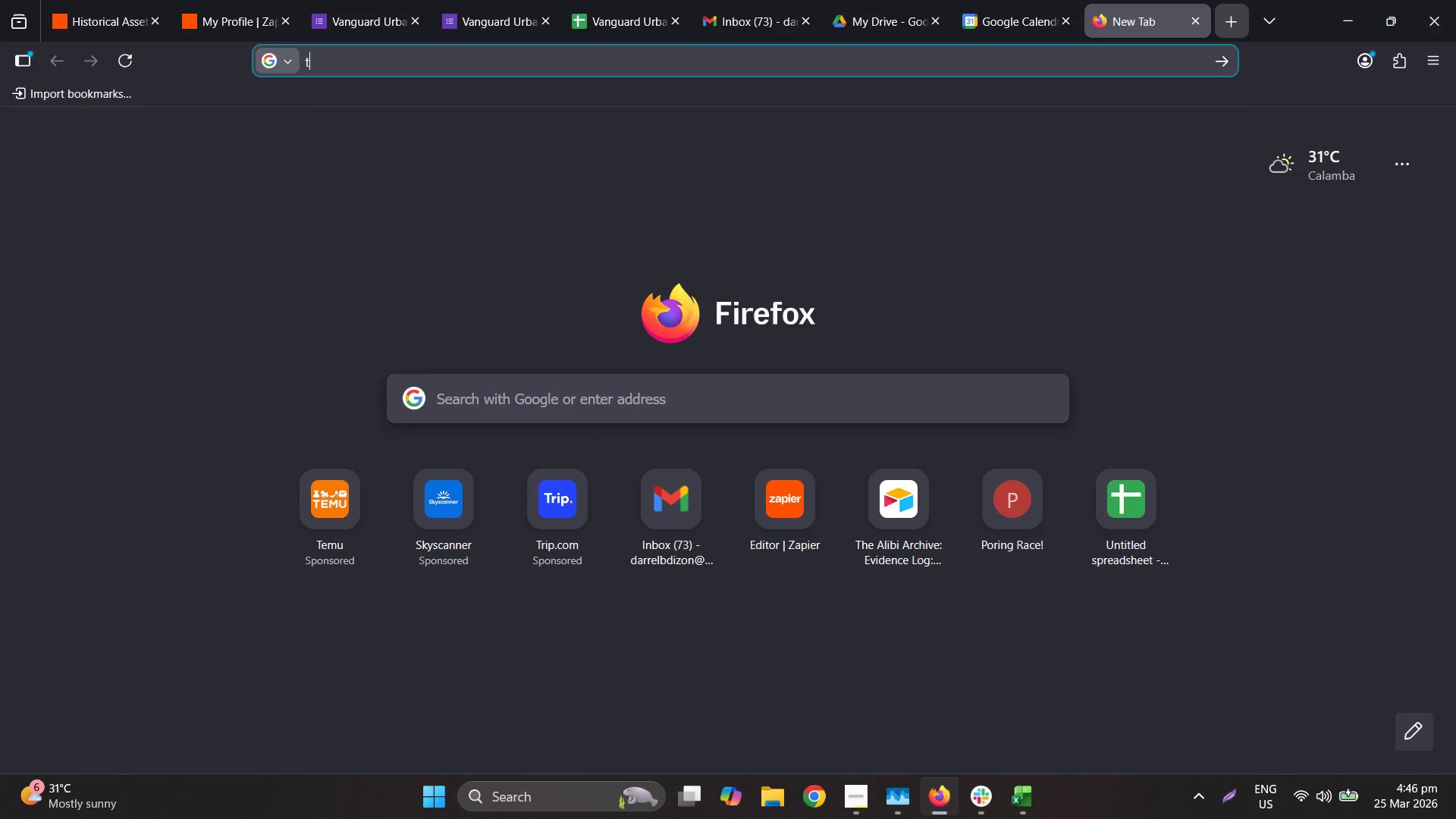 
type(tw)
 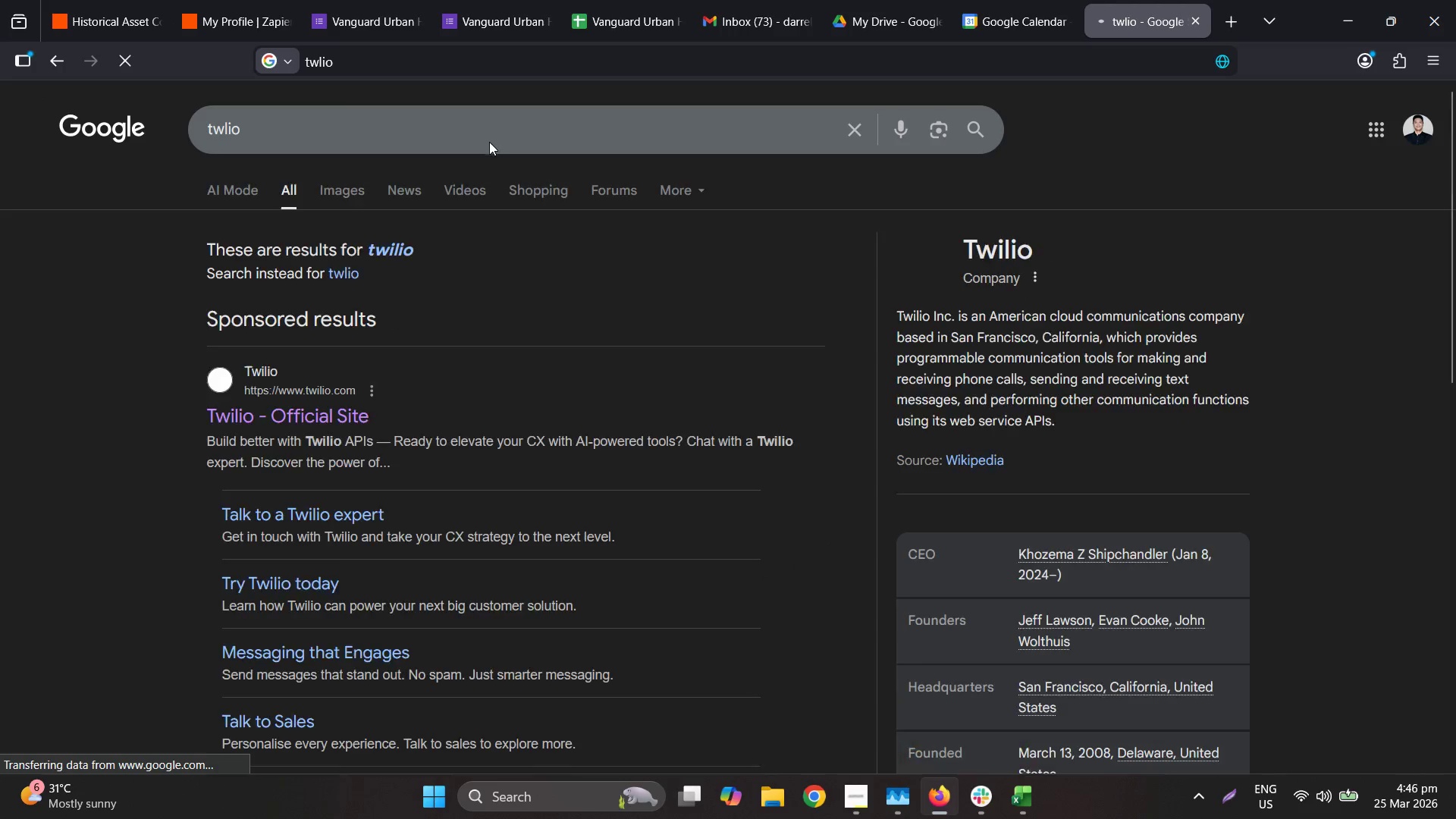 
left_click_drag(start_coordinate=[288, 403], to_coordinate=[262, 0])
 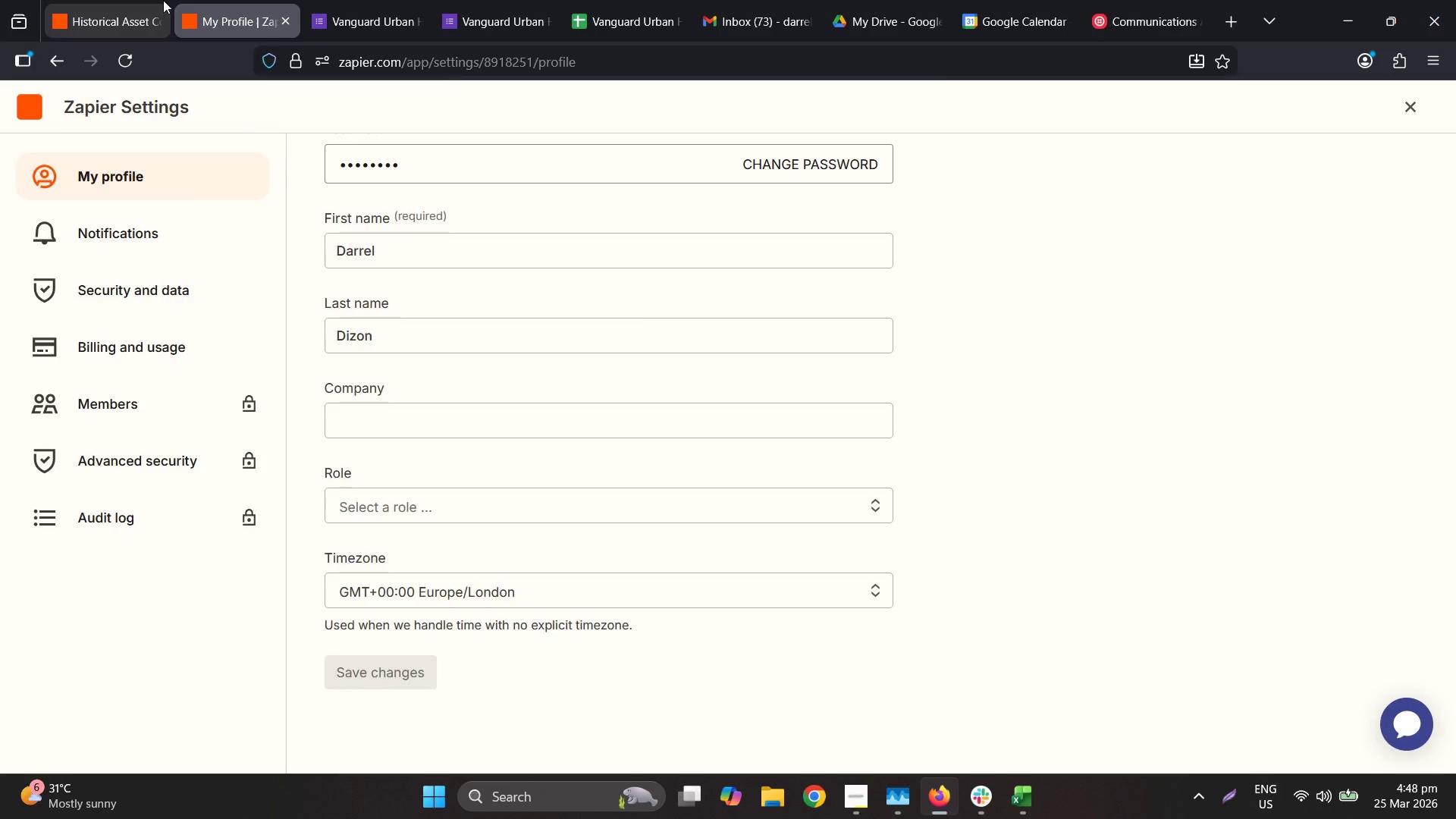 
wait(49.17)
 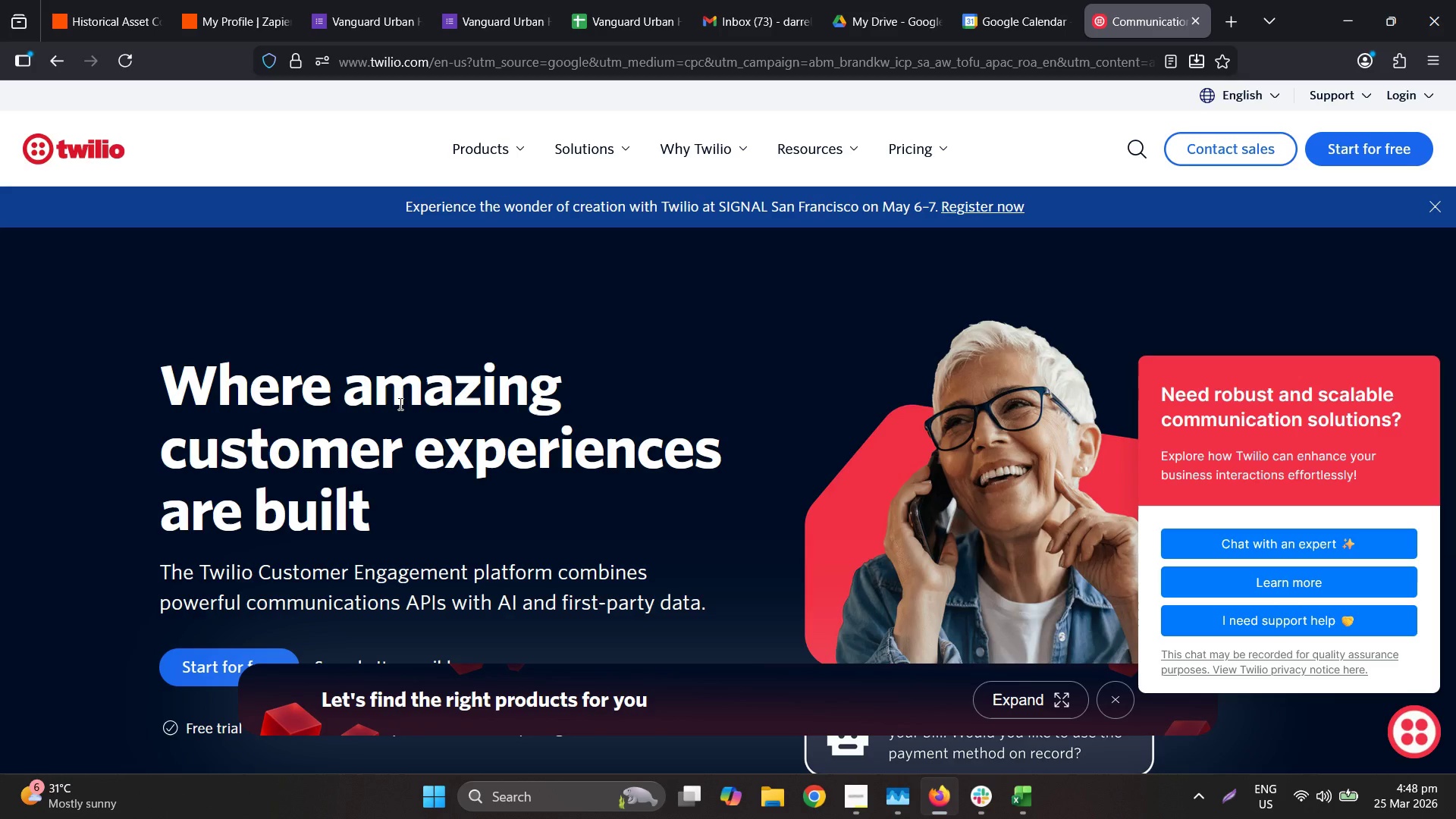 
left_click([262, 0])
 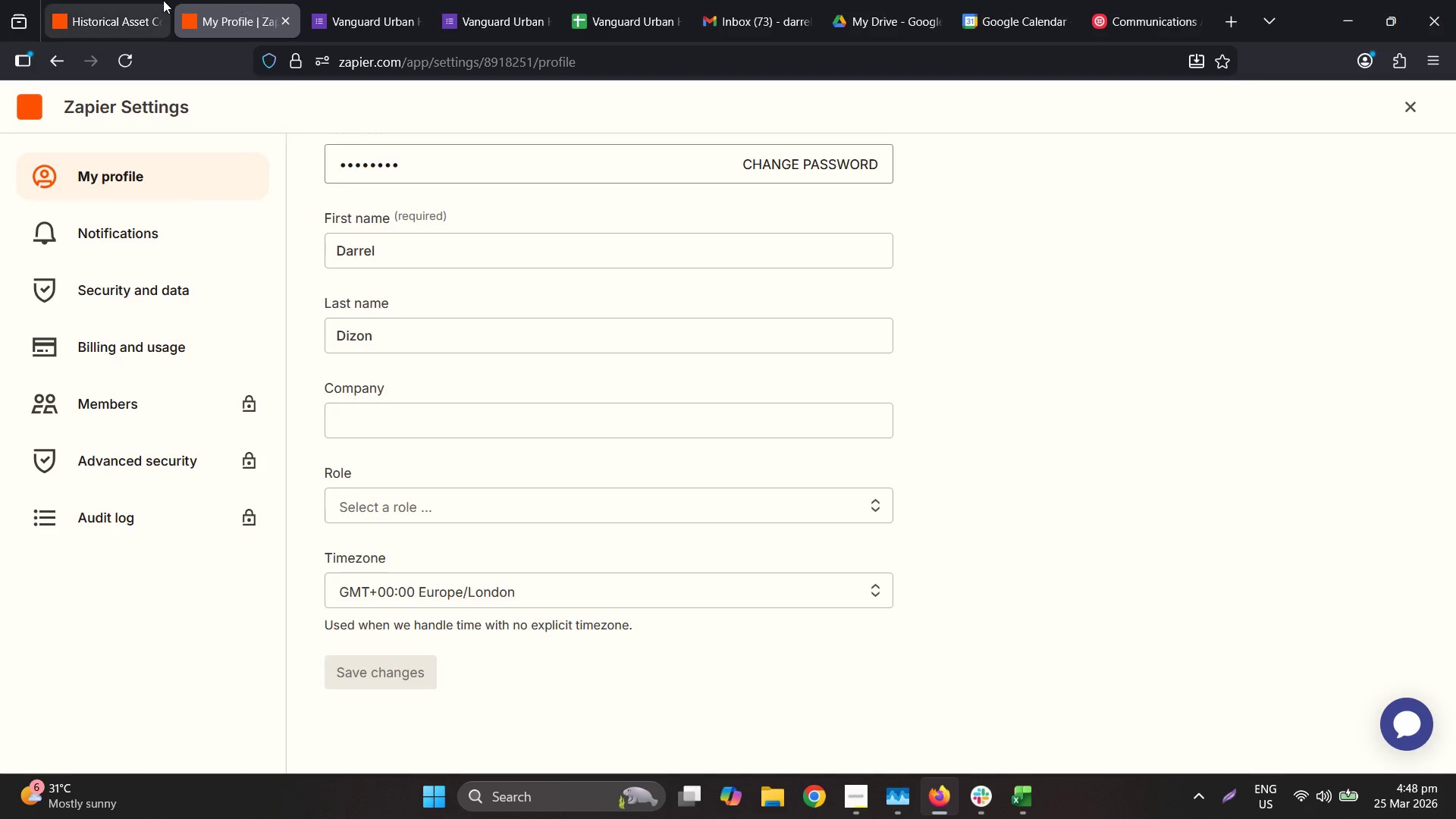 
left_click([163, 0])
 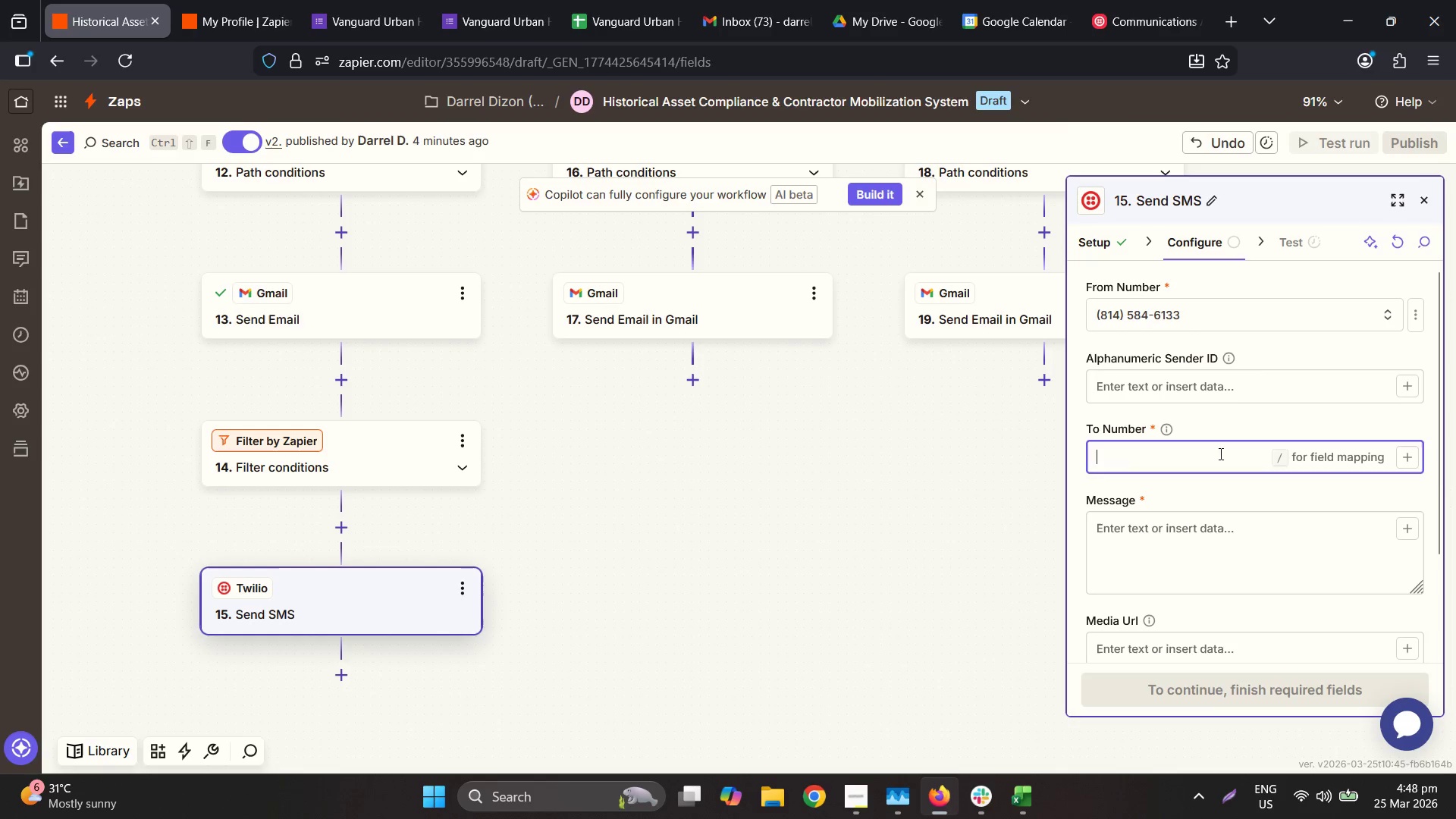 
left_click([1250, 327])
 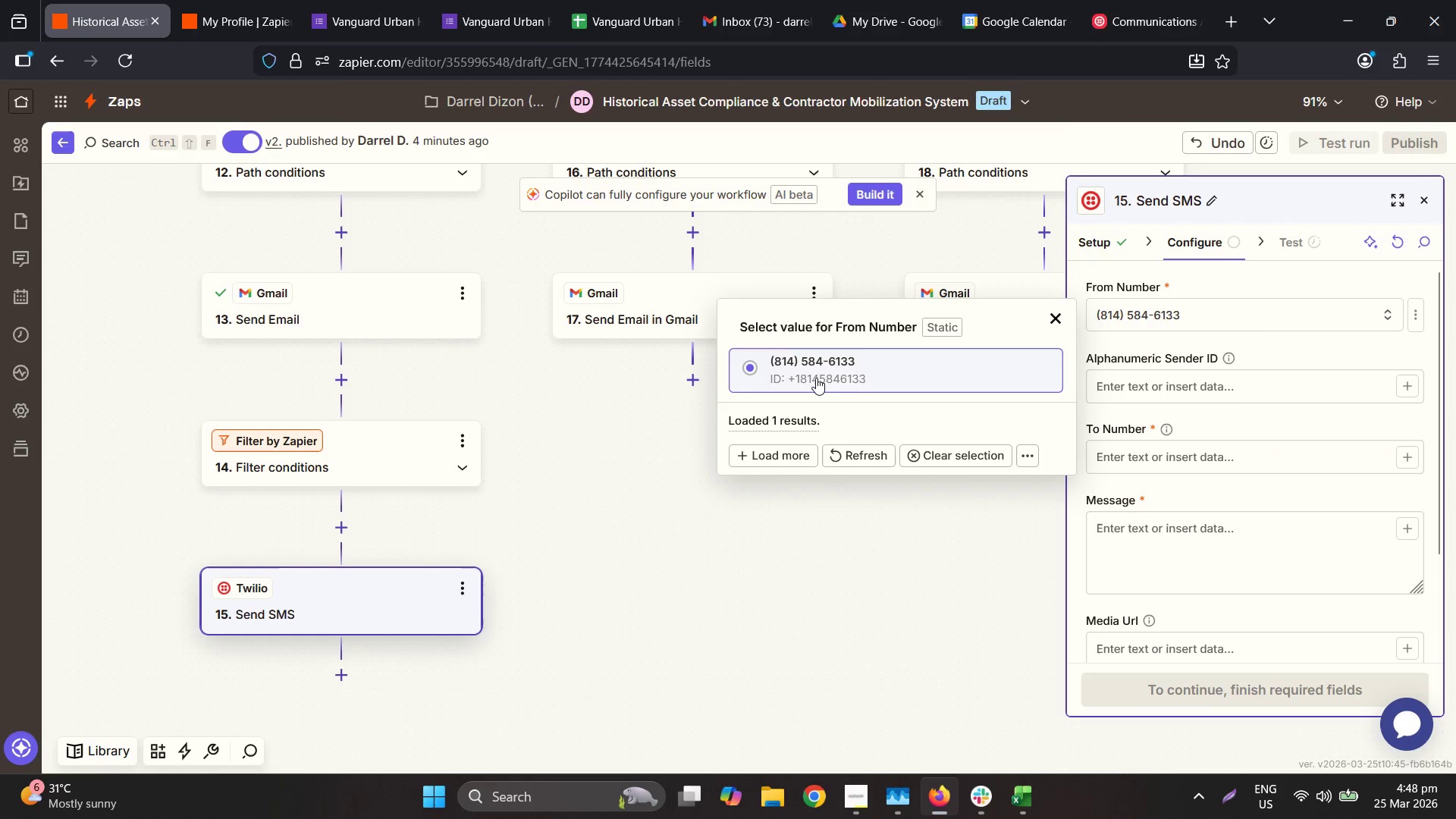 
left_click_drag(start_coordinate=[870, 359], to_coordinate=[775, 363])
 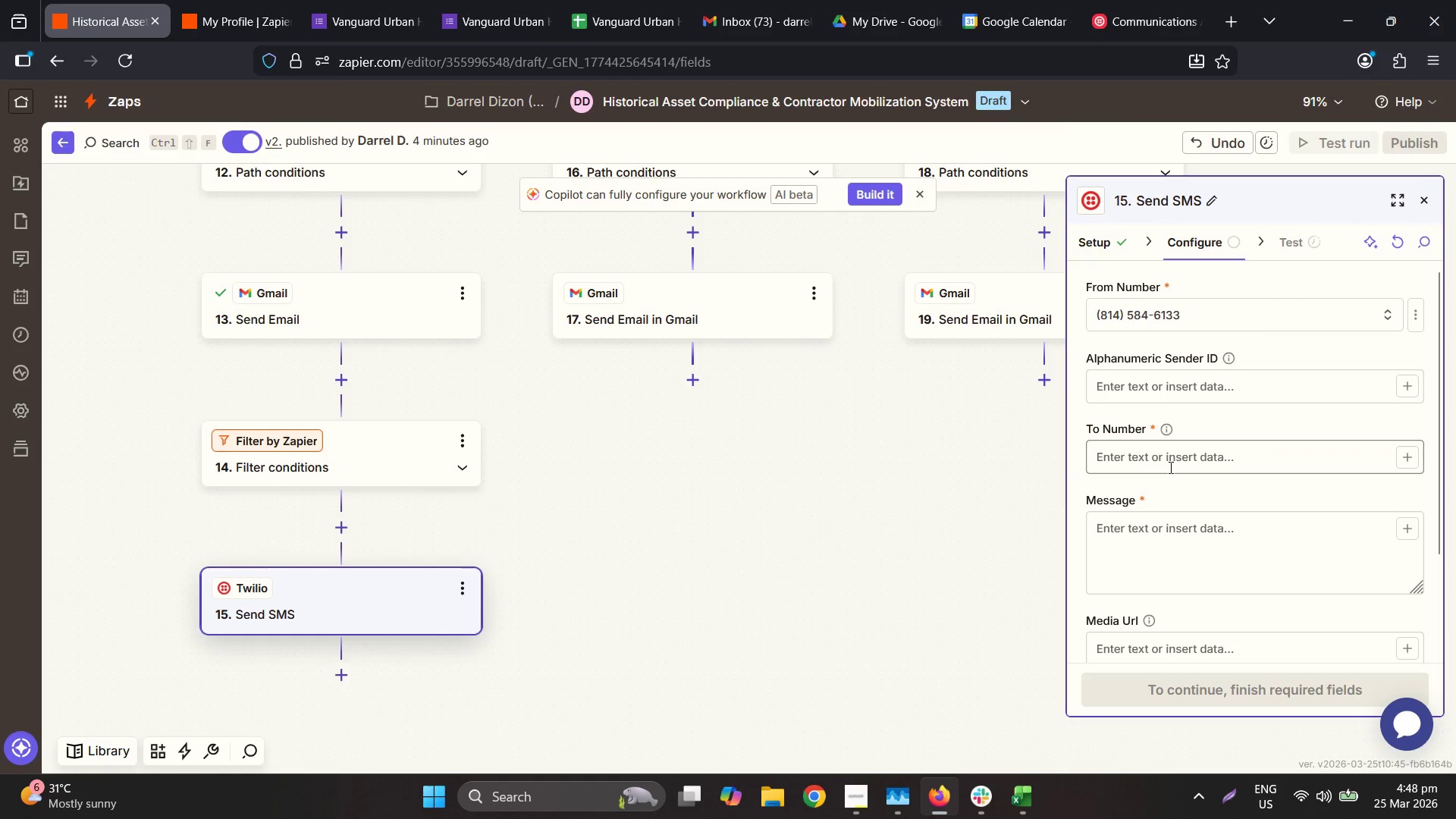 
left_click([1172, 463])
 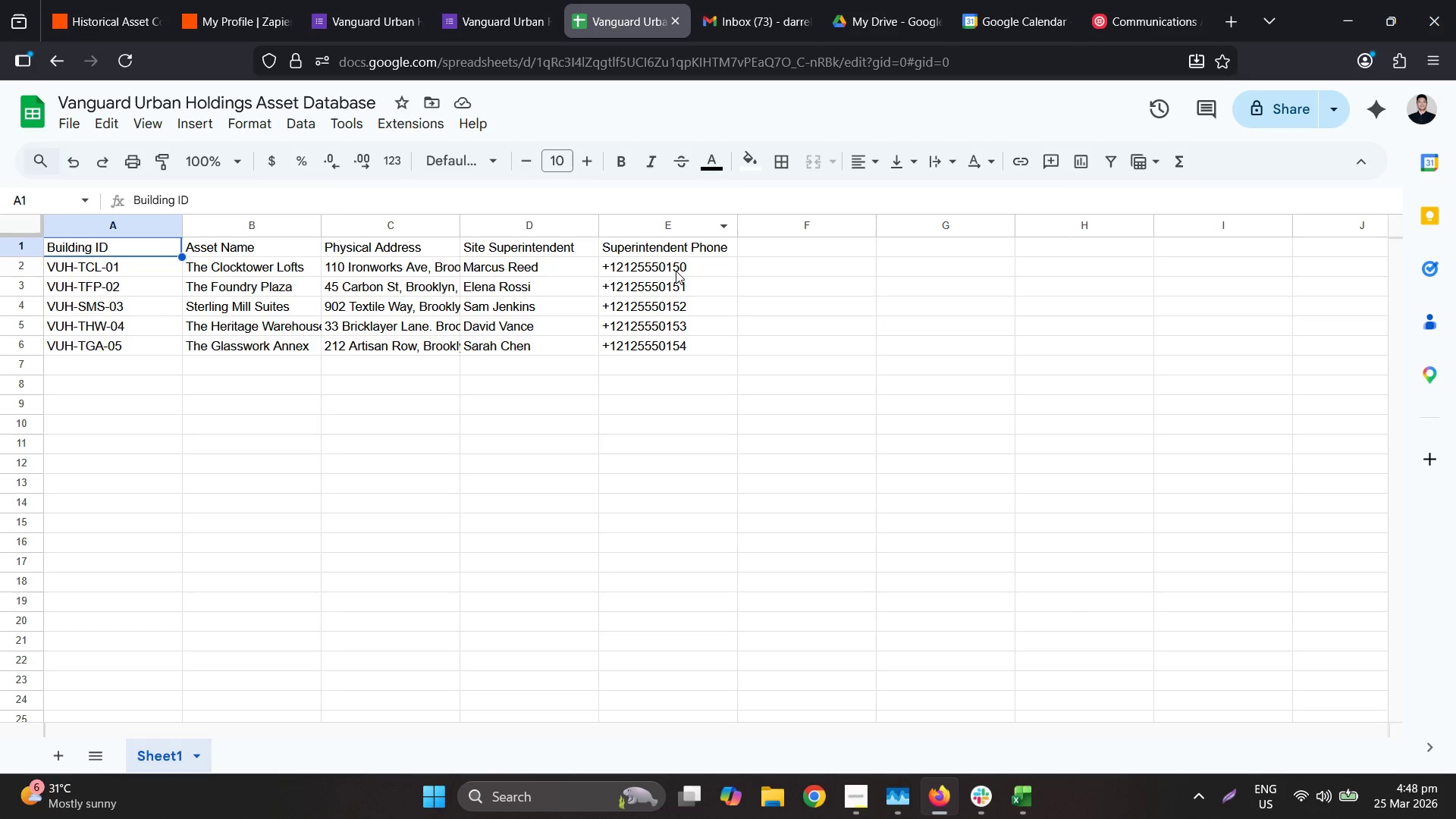 
left_click([151, 0])
 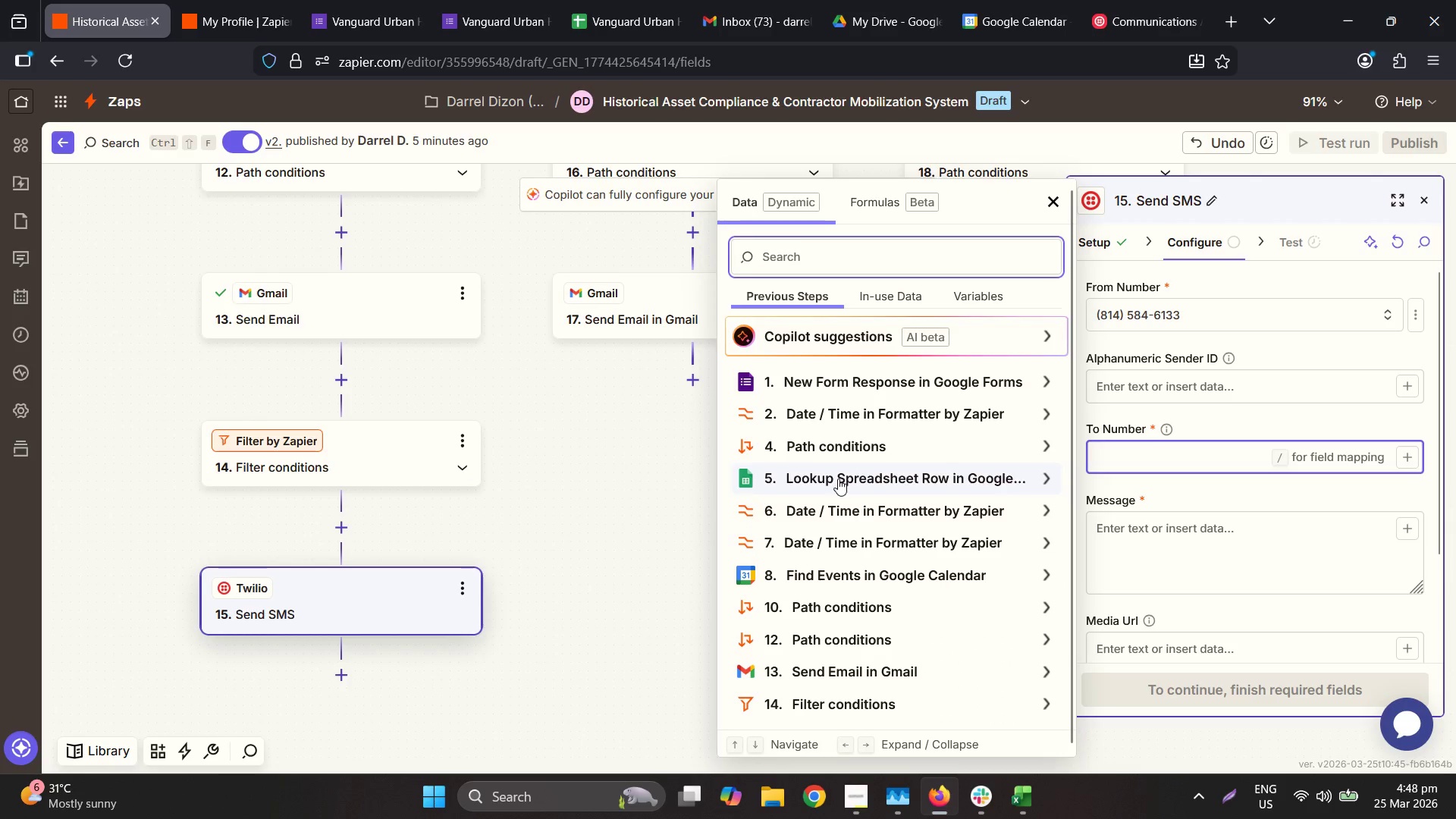 
scroll: coordinate [902, 678], scroll_direction: down, amount: 6.0
 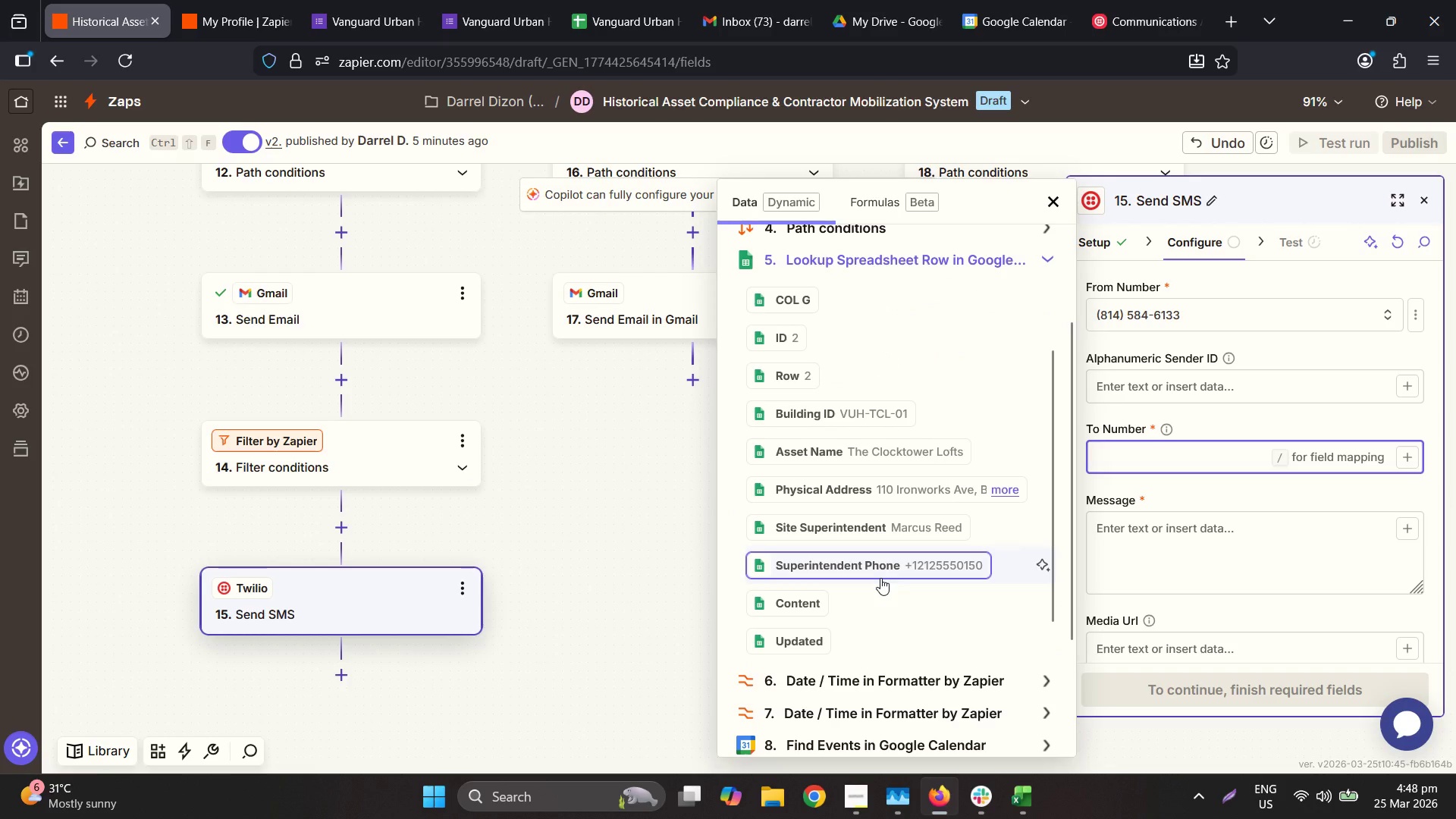 
left_click([880, 578])
 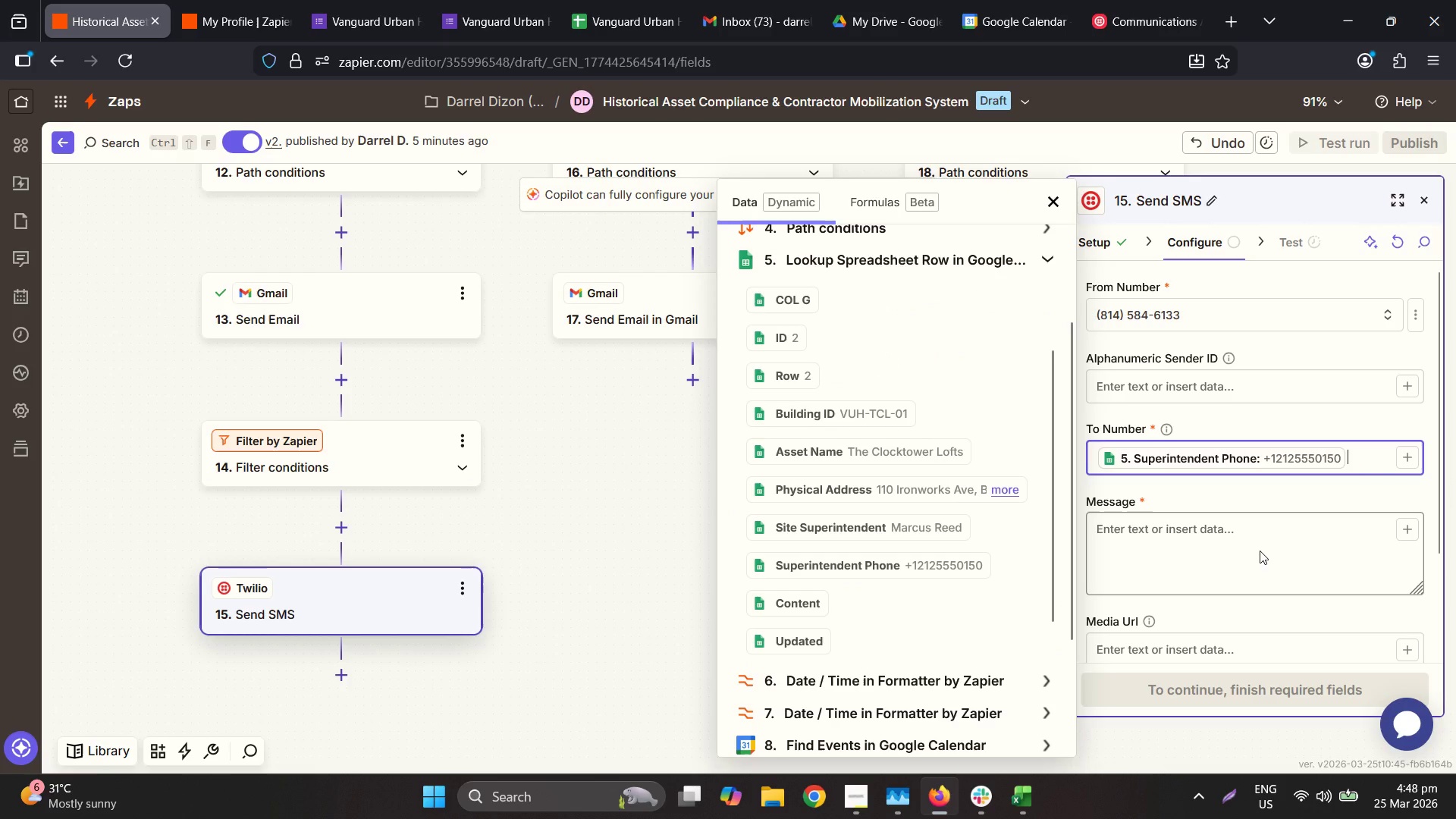 
left_click([1260, 551])
 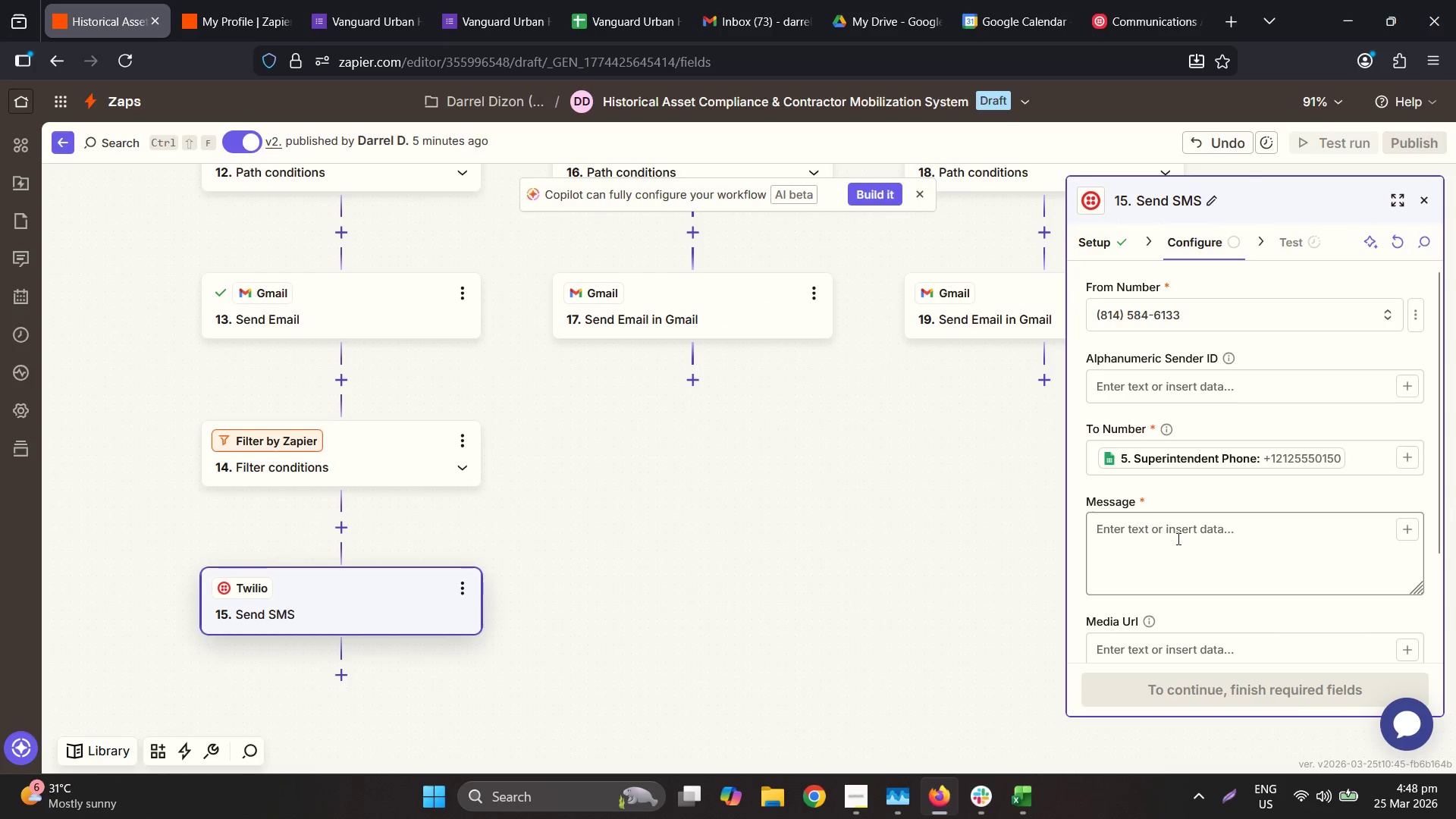 
double_click([1176, 538])
 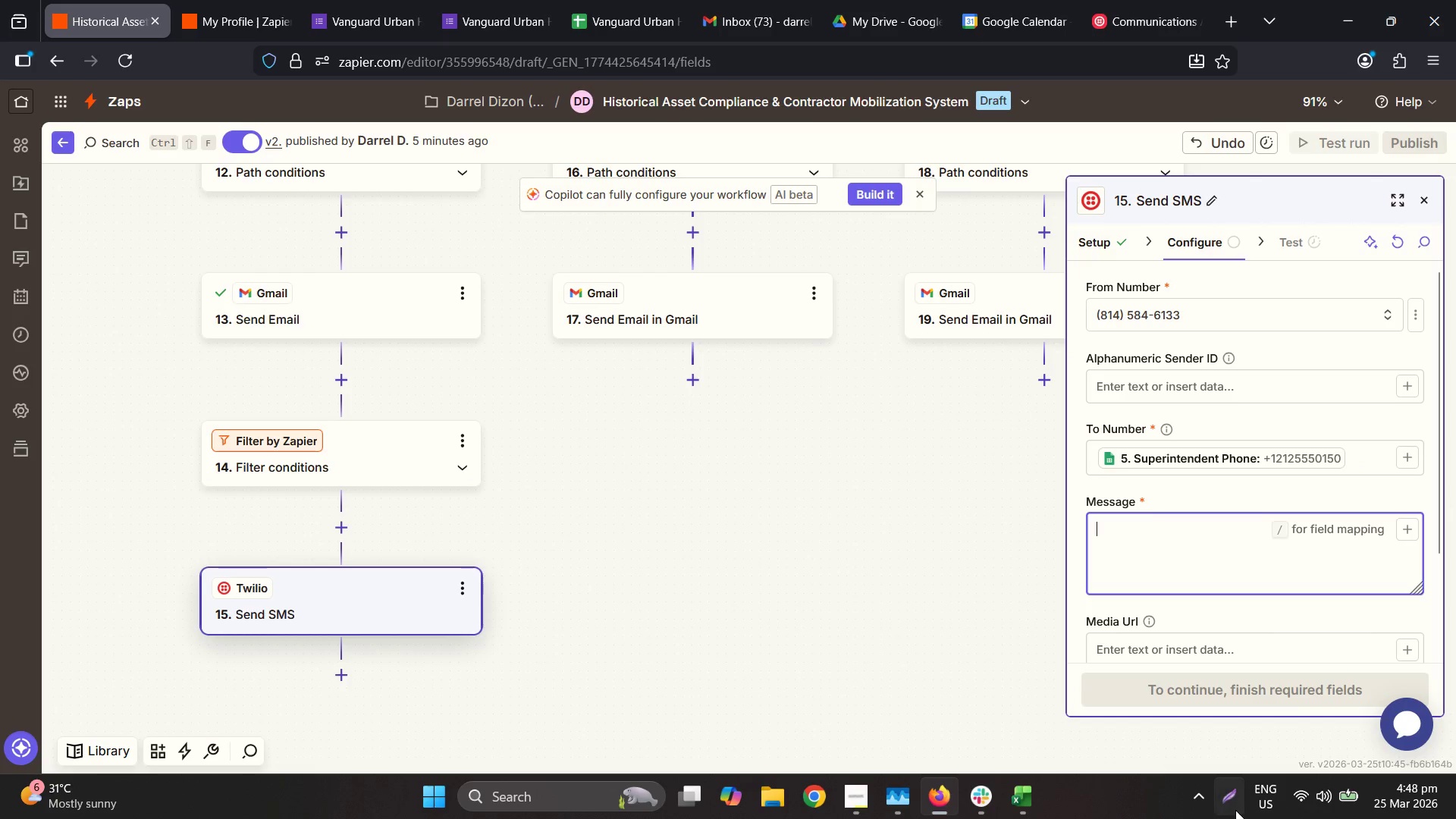 
mouse_move([1245, 791])
 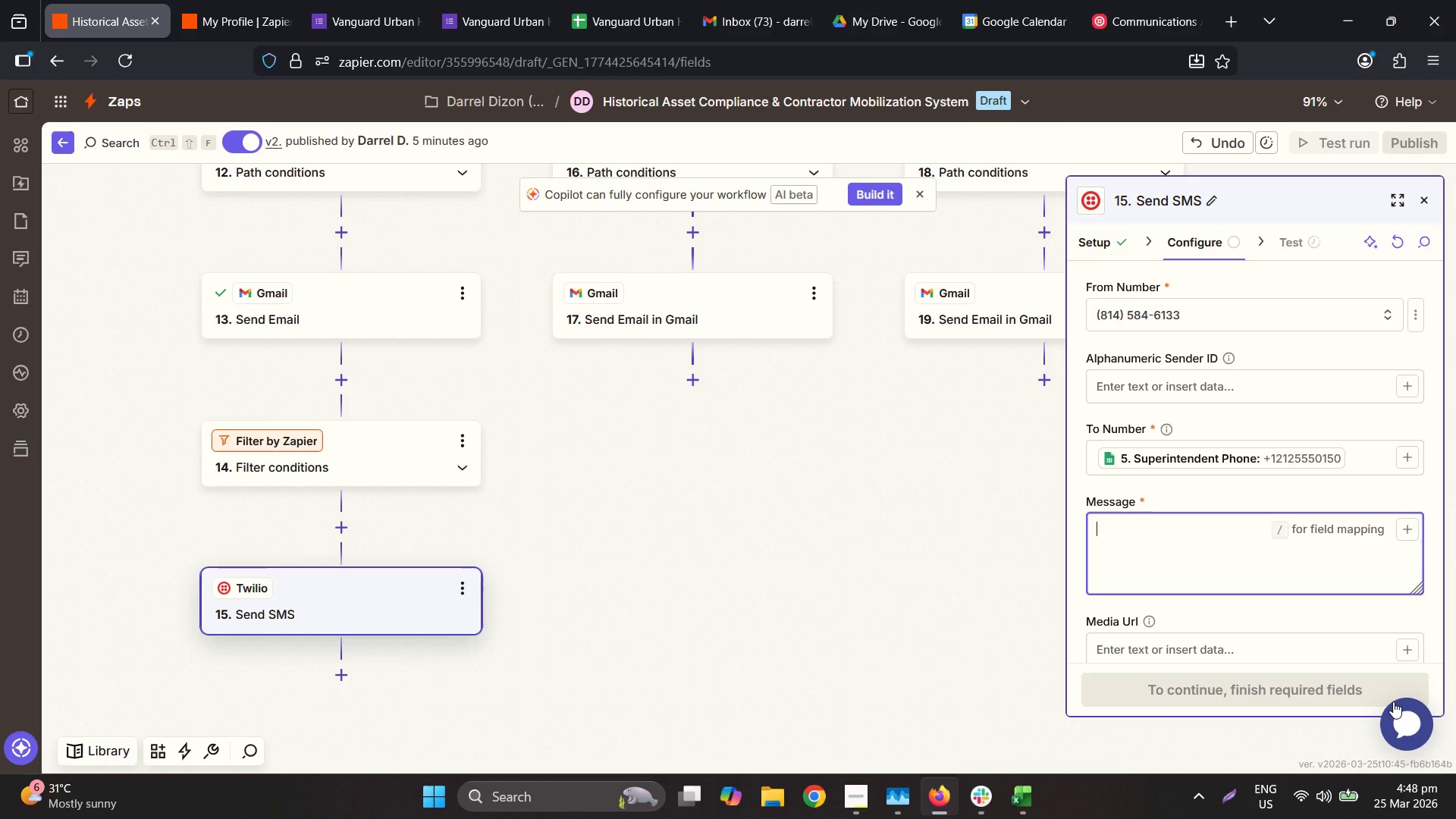 
type(URGENT ACCESS:)
 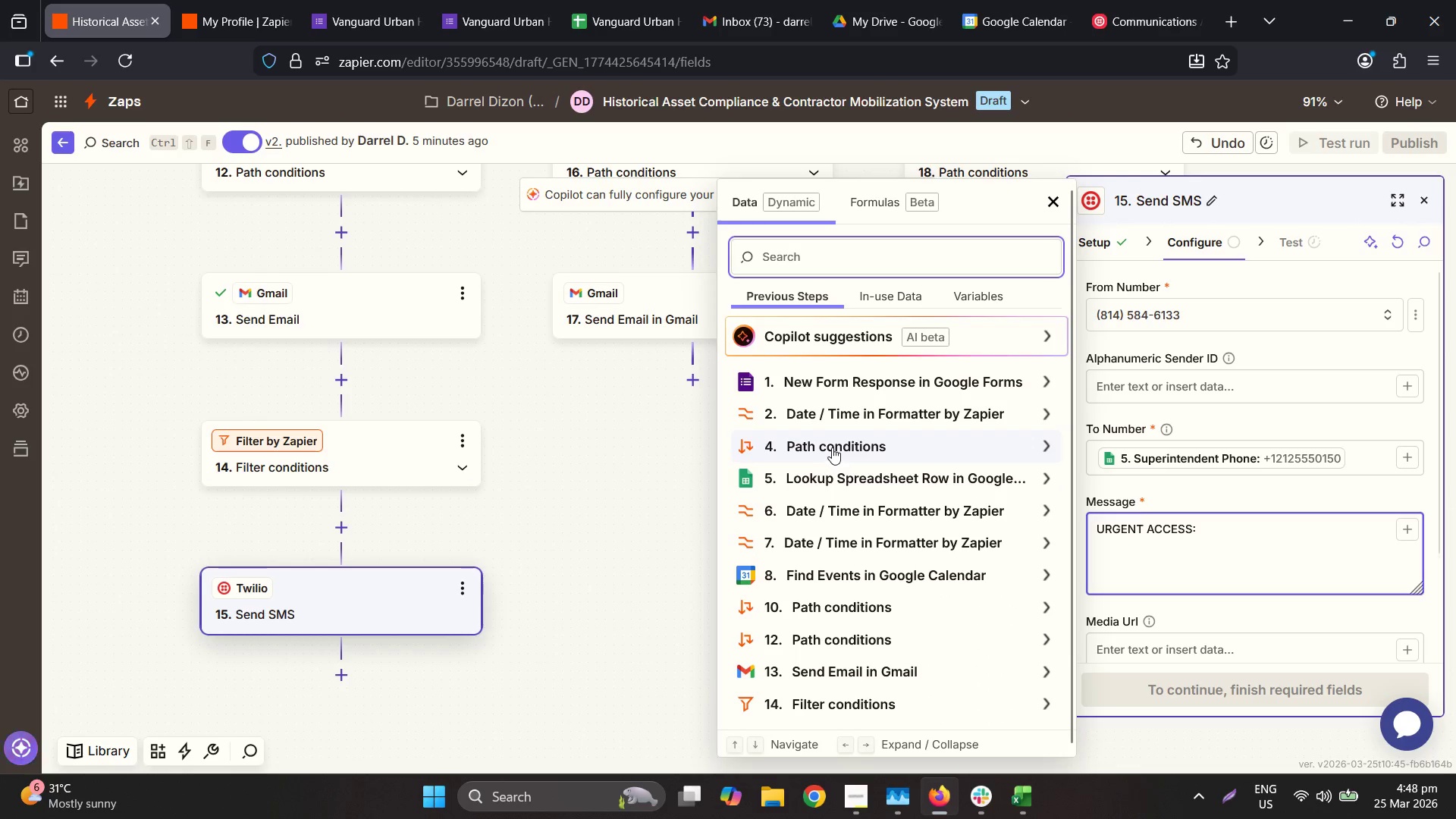 
wait(7.98)
 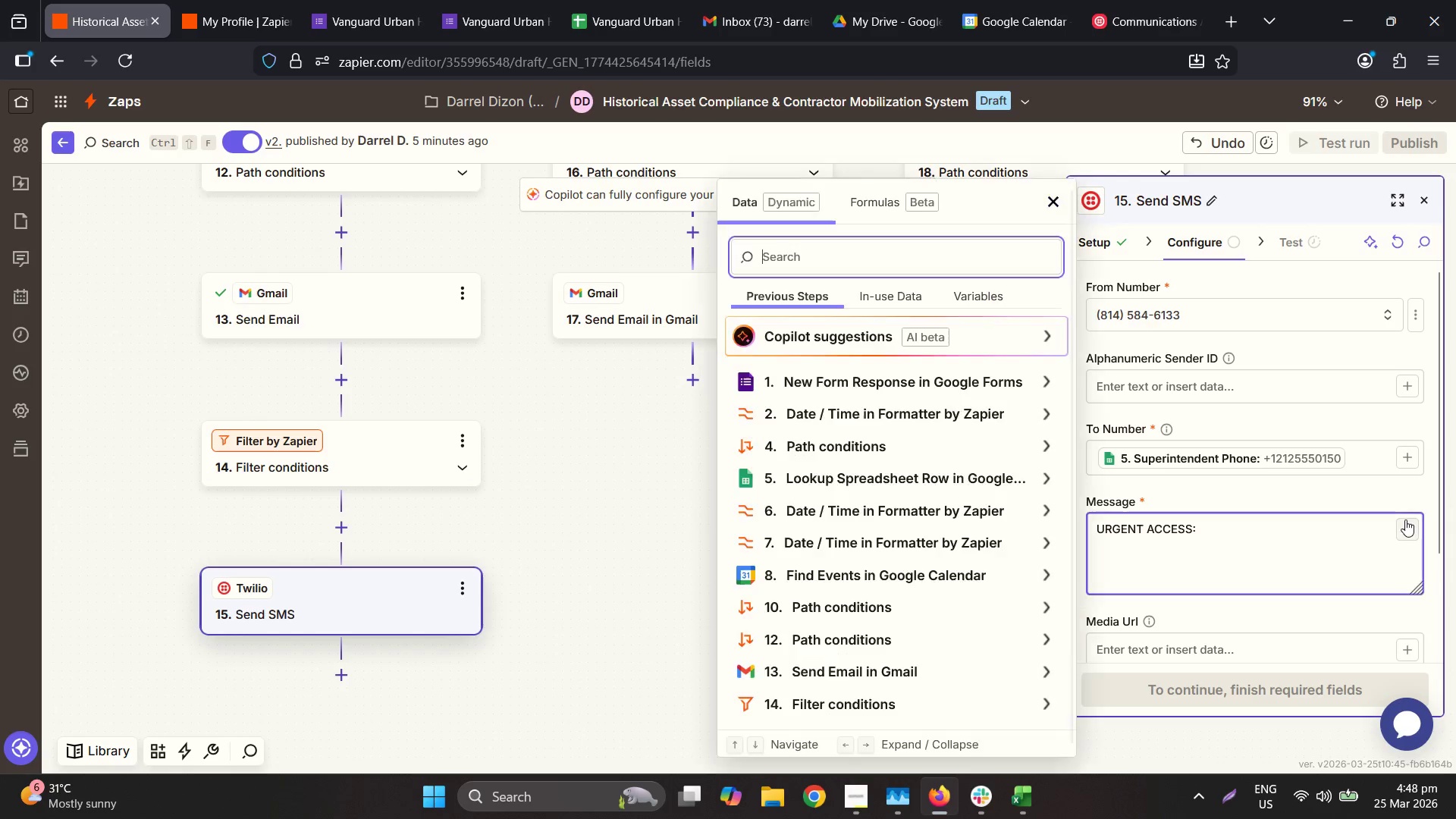 
left_click([848, 516])
 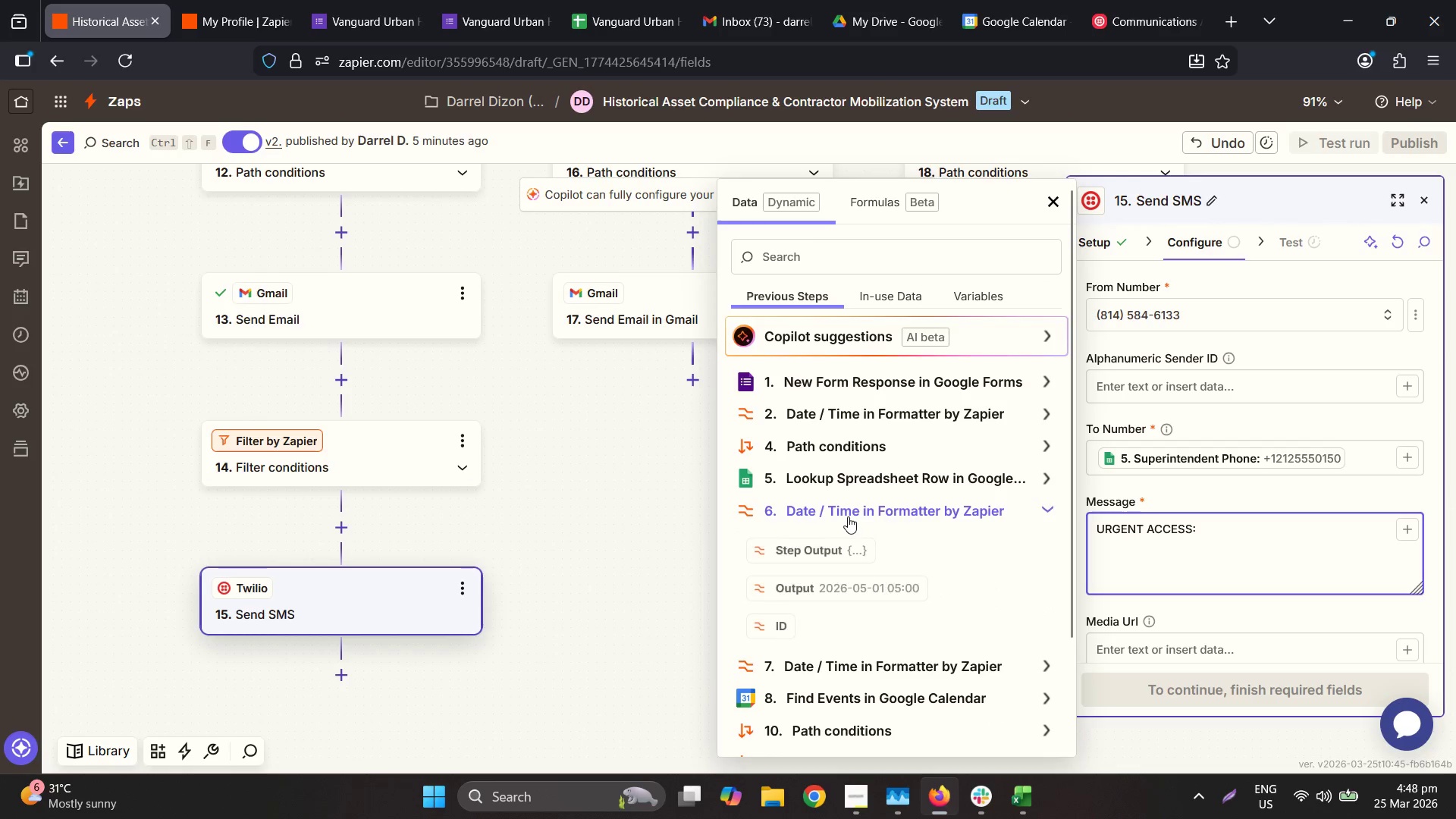 
left_click([848, 516])
 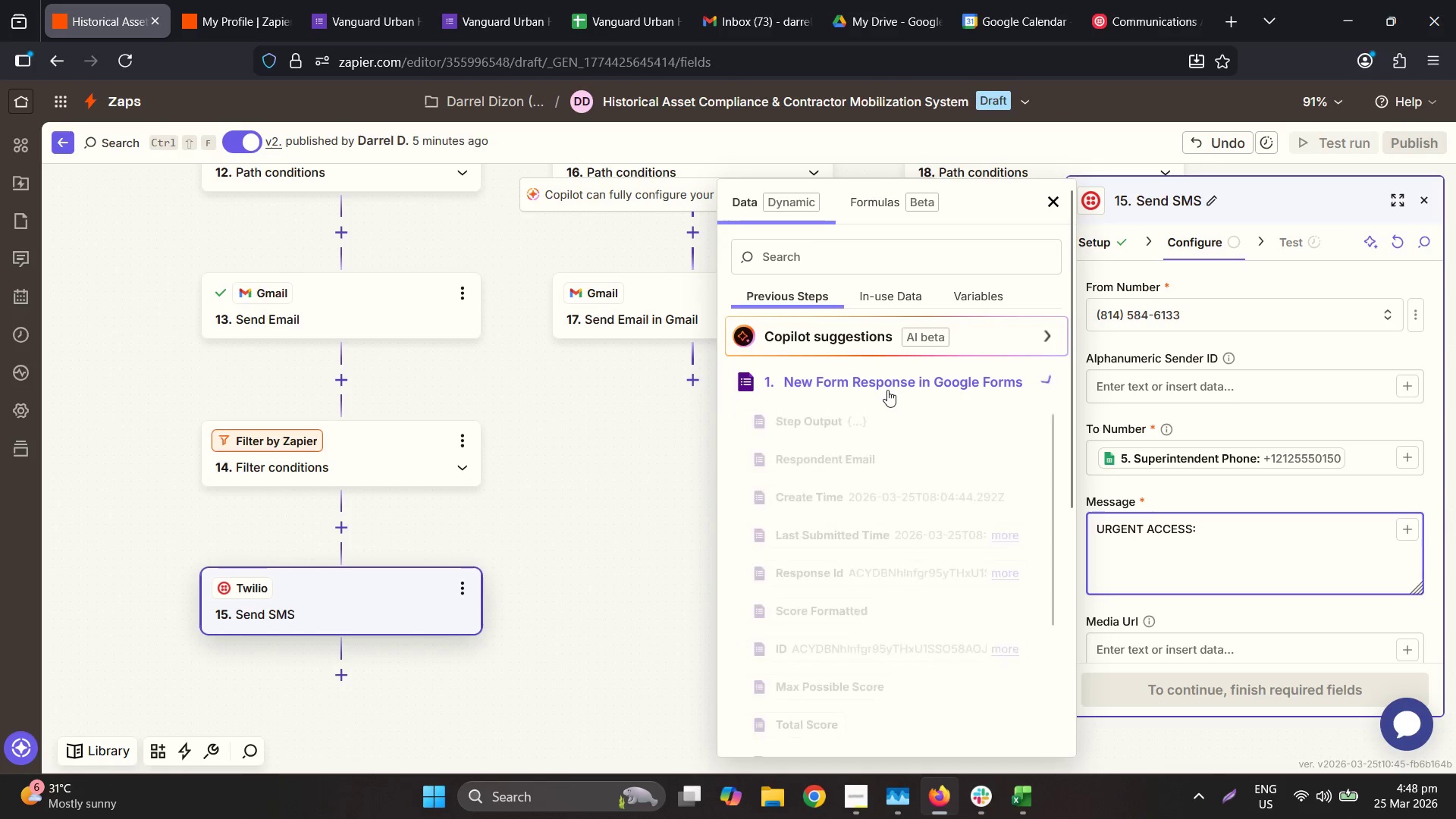 
scroll: coordinate [881, 571], scroll_direction: down, amount: 1.0
 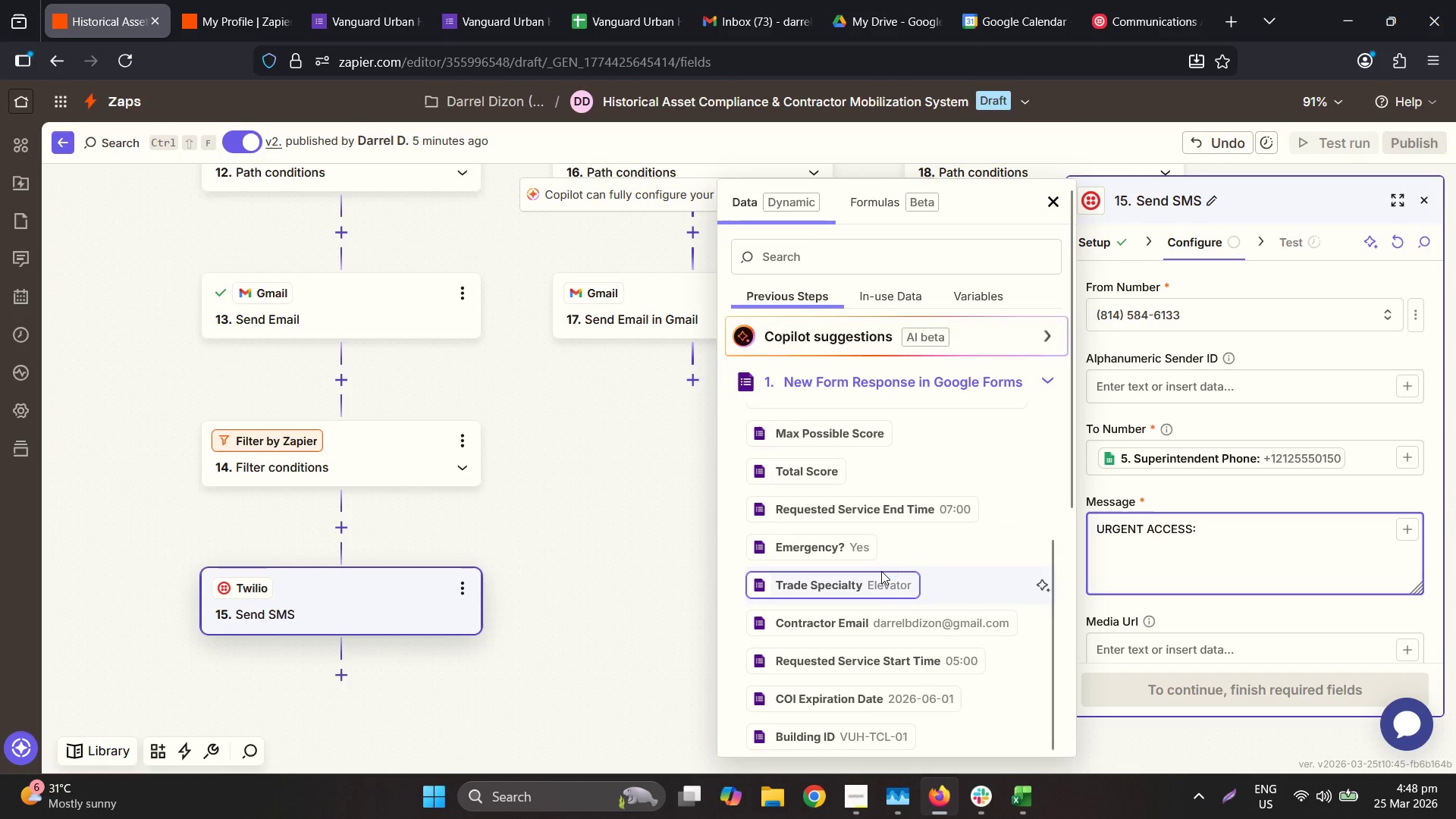 
left_click([877, 579])
 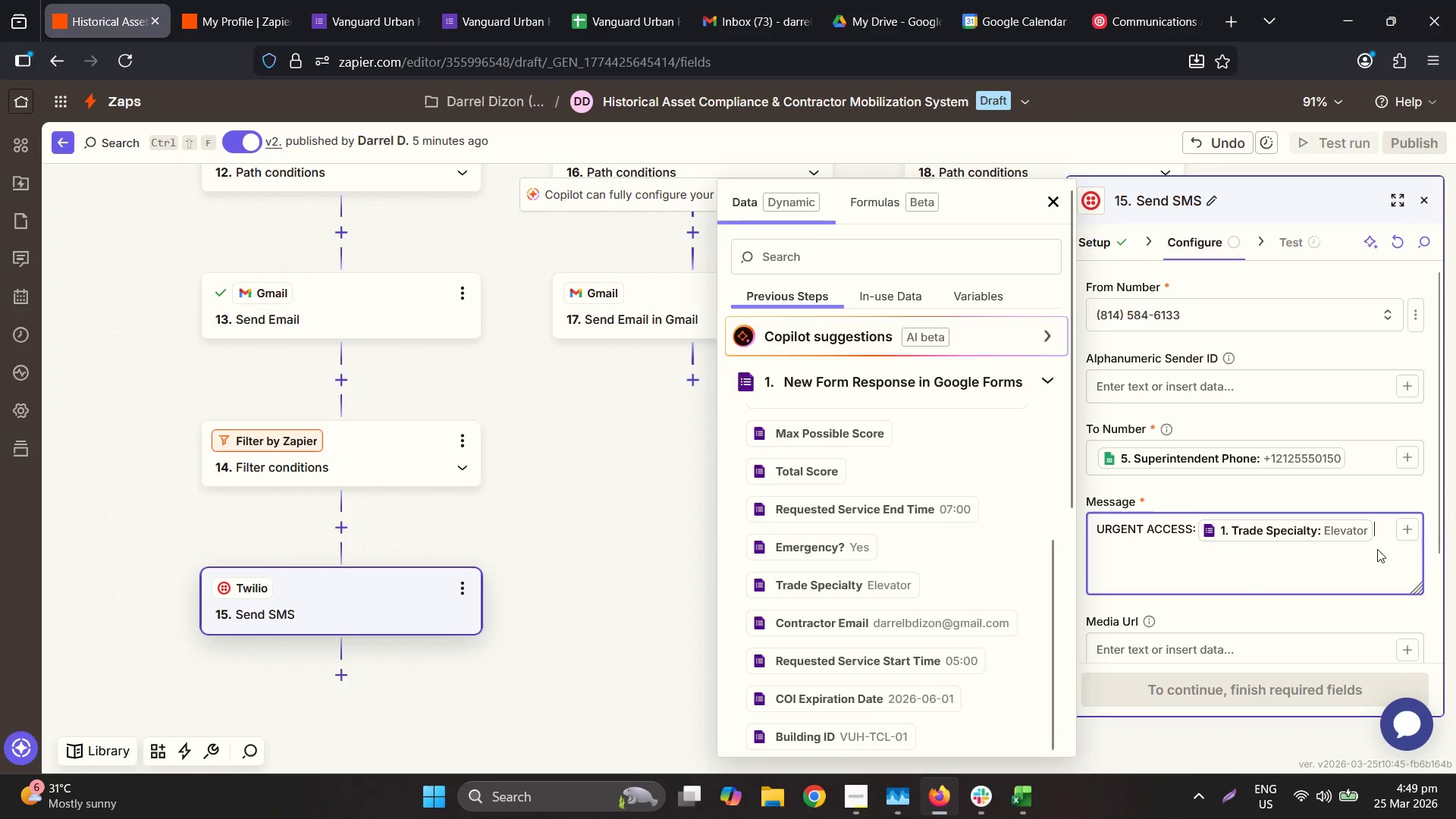 
left_click([1373, 533])
 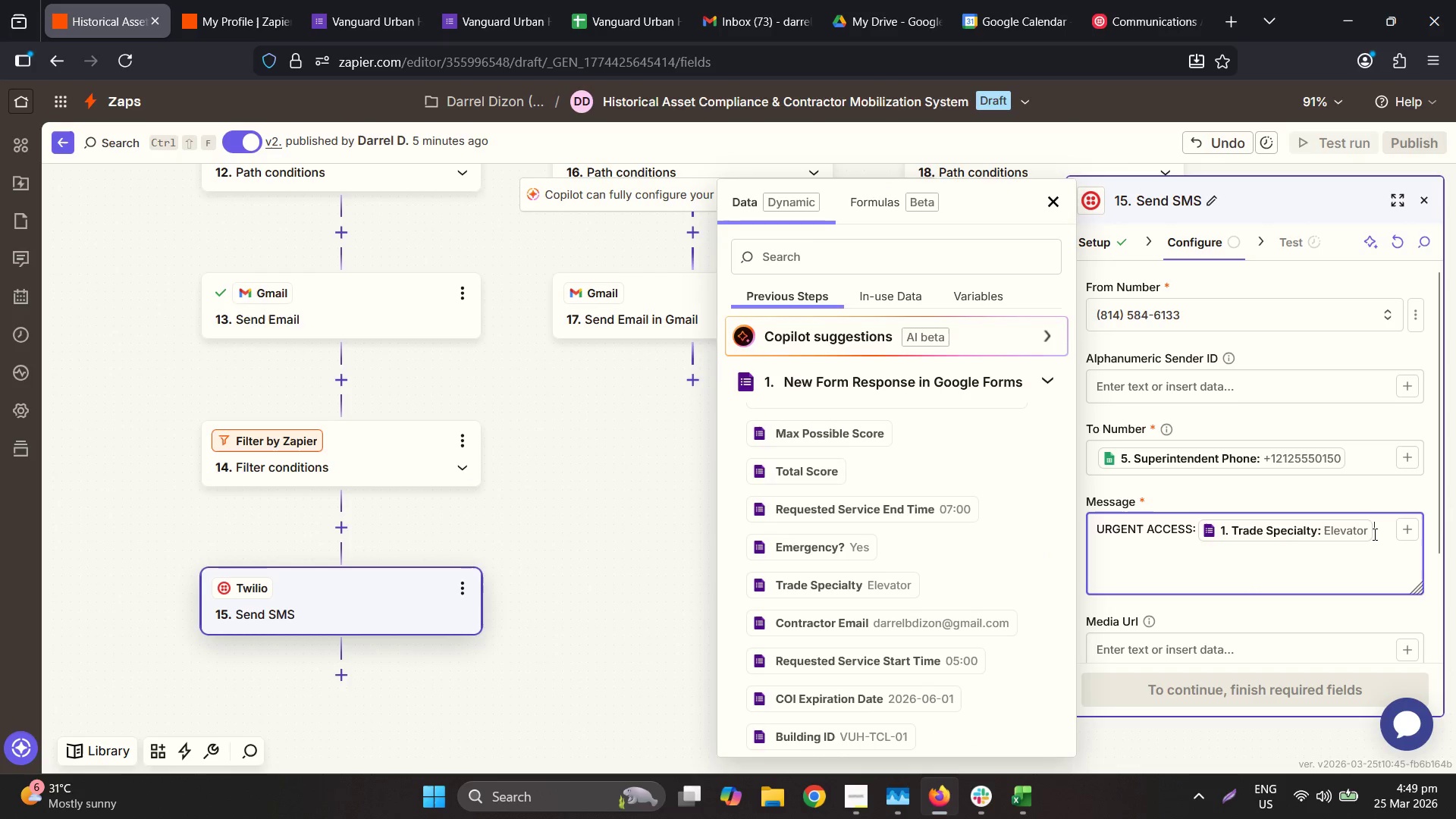 
key(Space)
 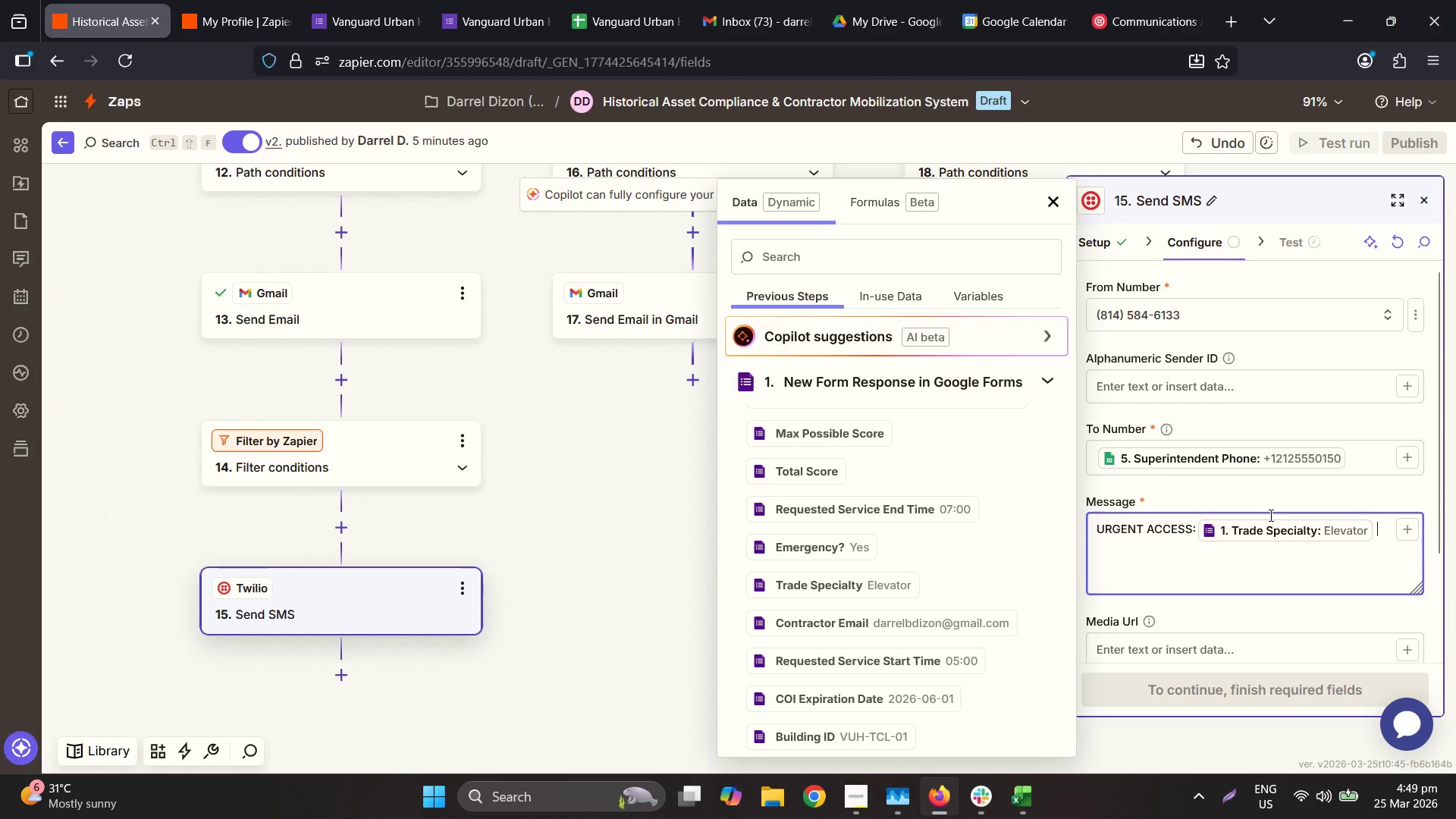 
wait(11.05)
 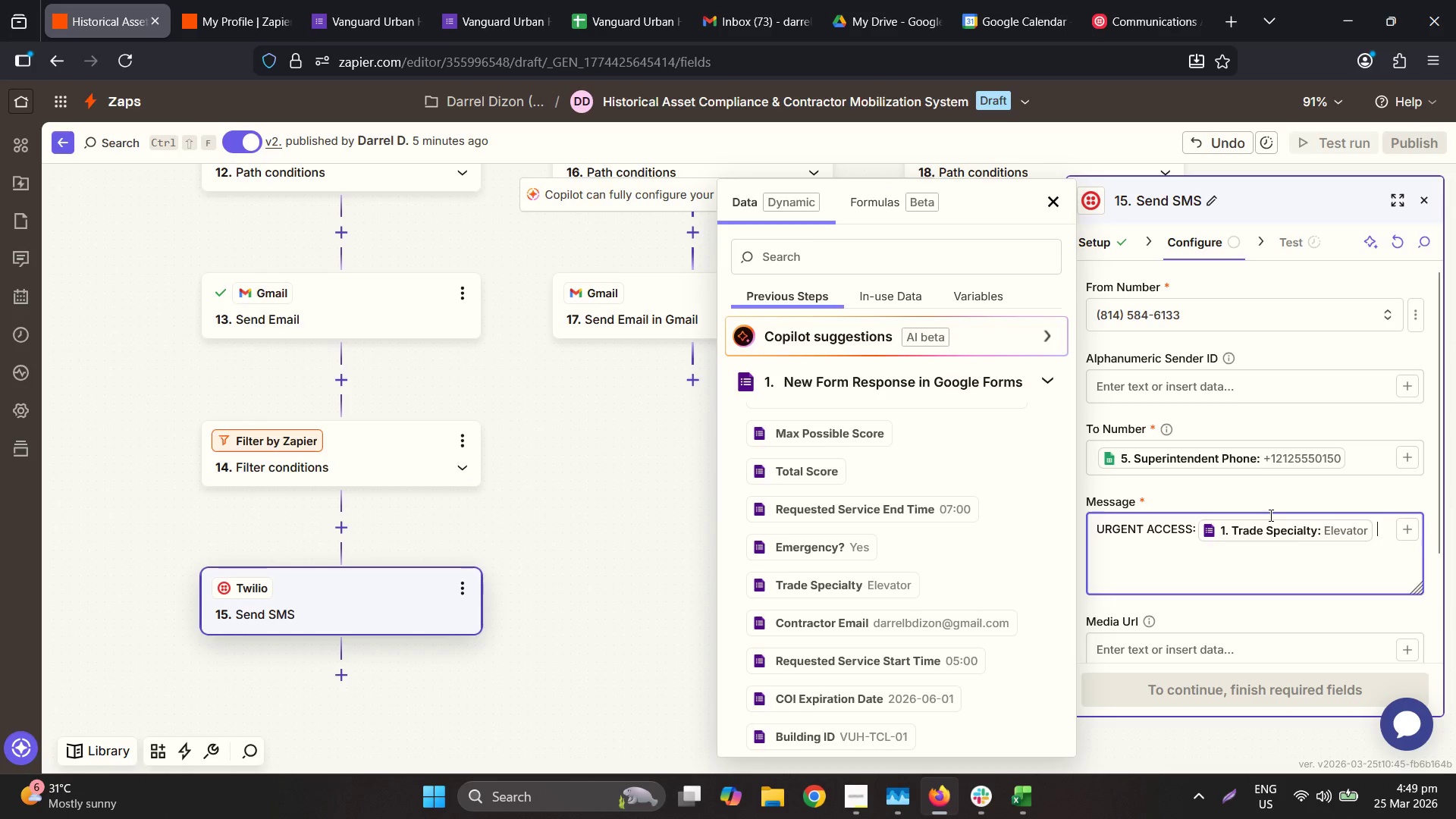 
scroll: coordinate [900, 629], scroll_direction: down, amount: 2.0
 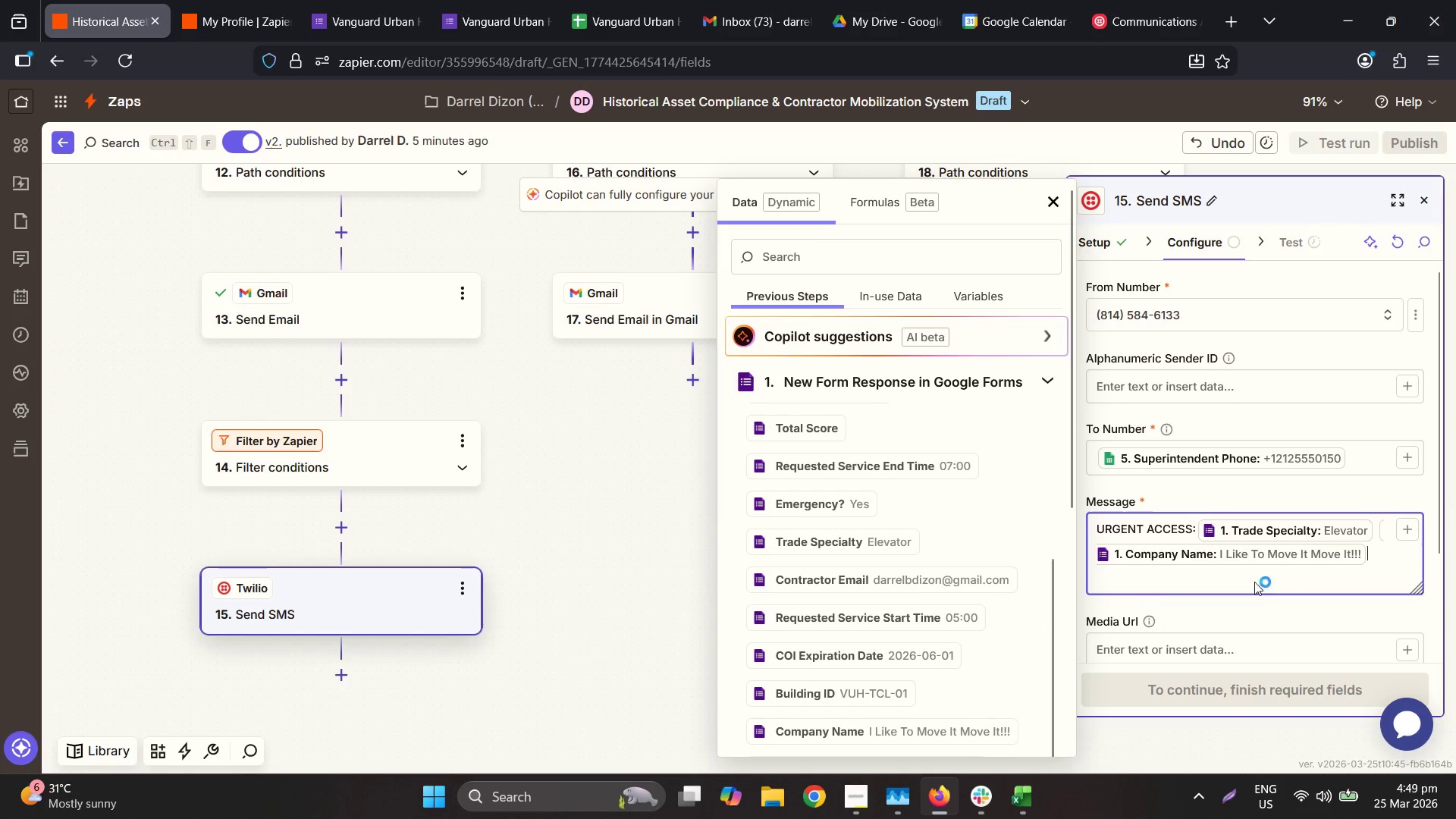 
left_click([1374, 566])
 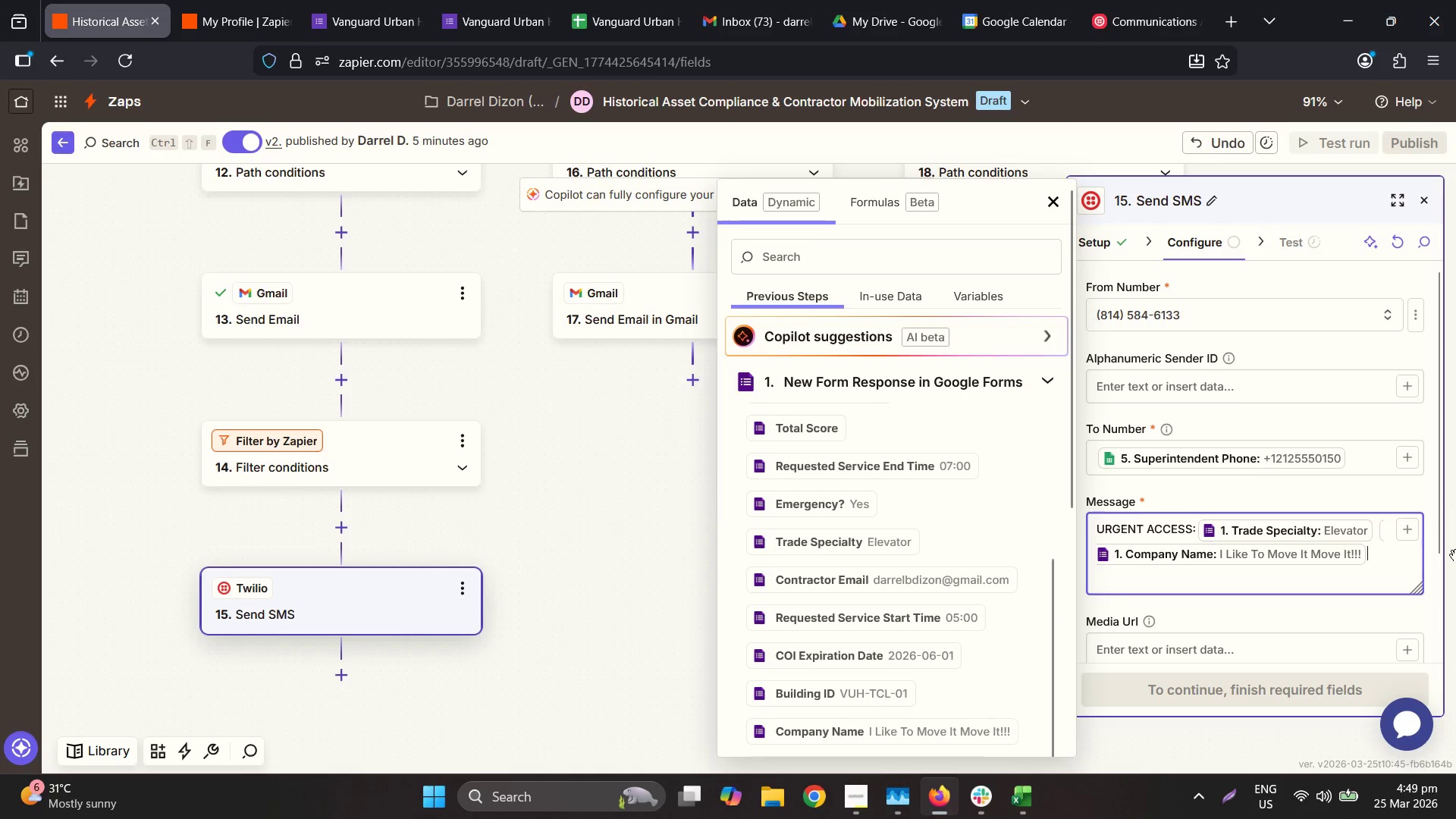 
type( is en route to)
 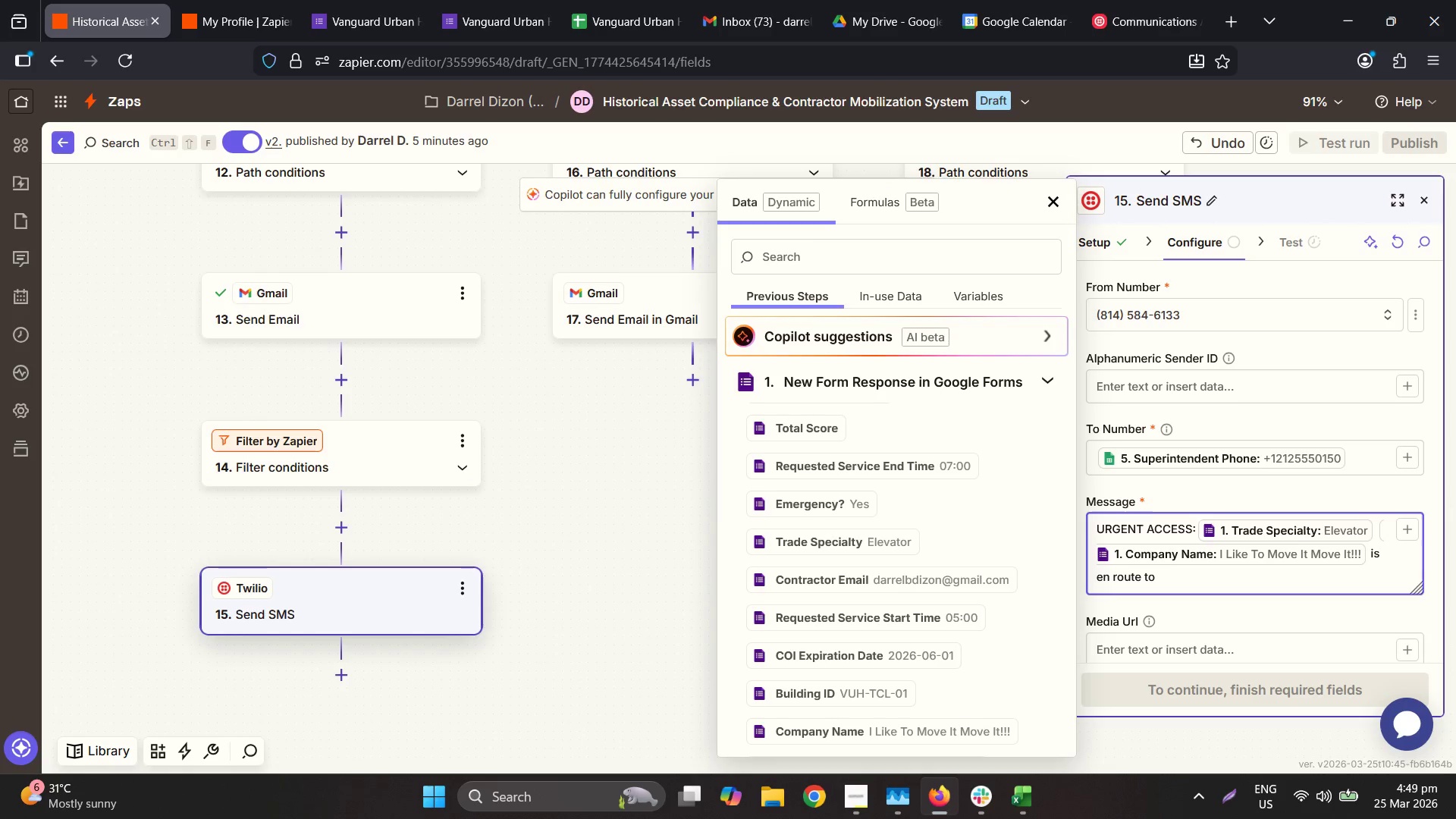 
key(Space)
 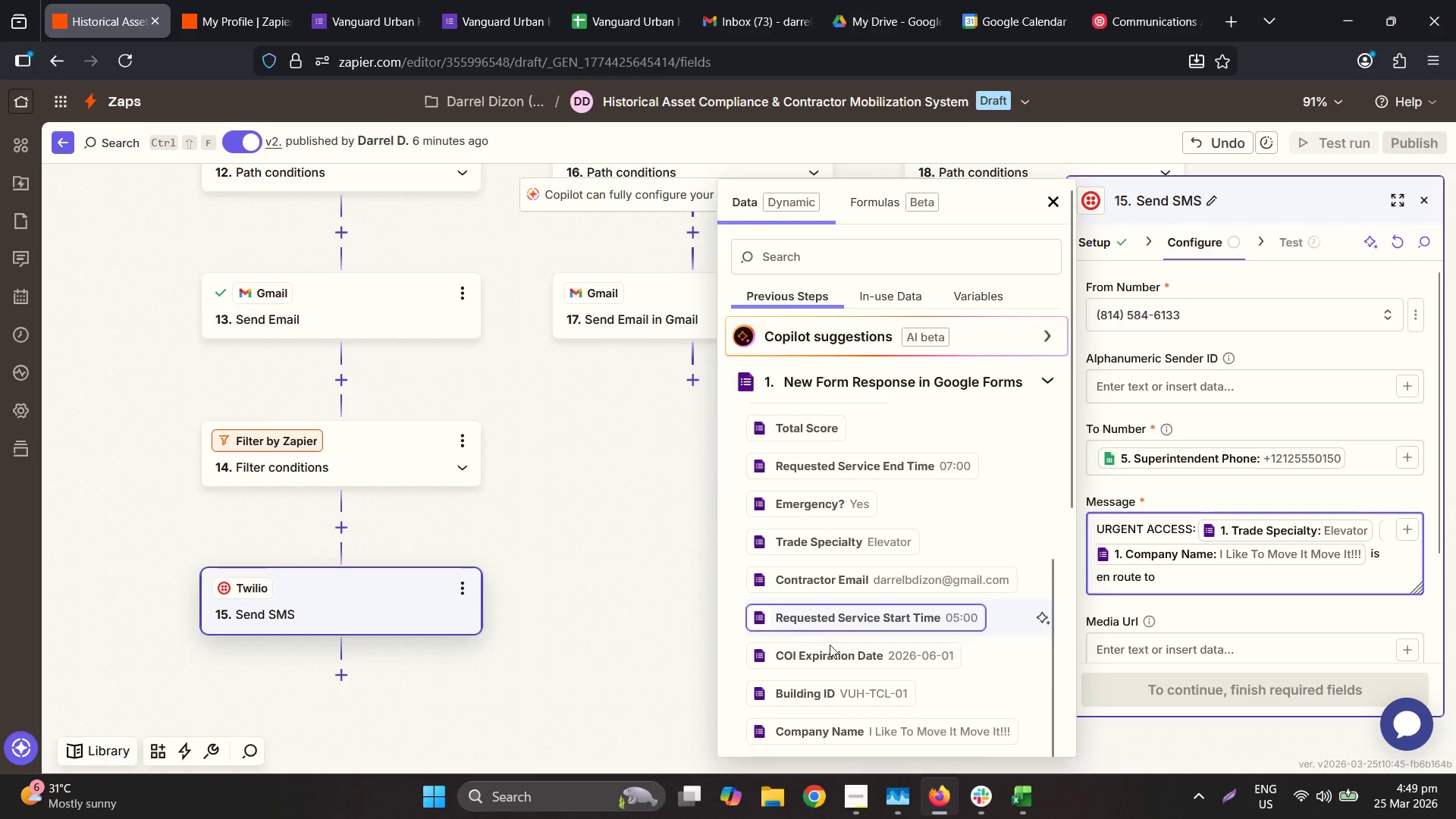 
left_click([851, 698])
 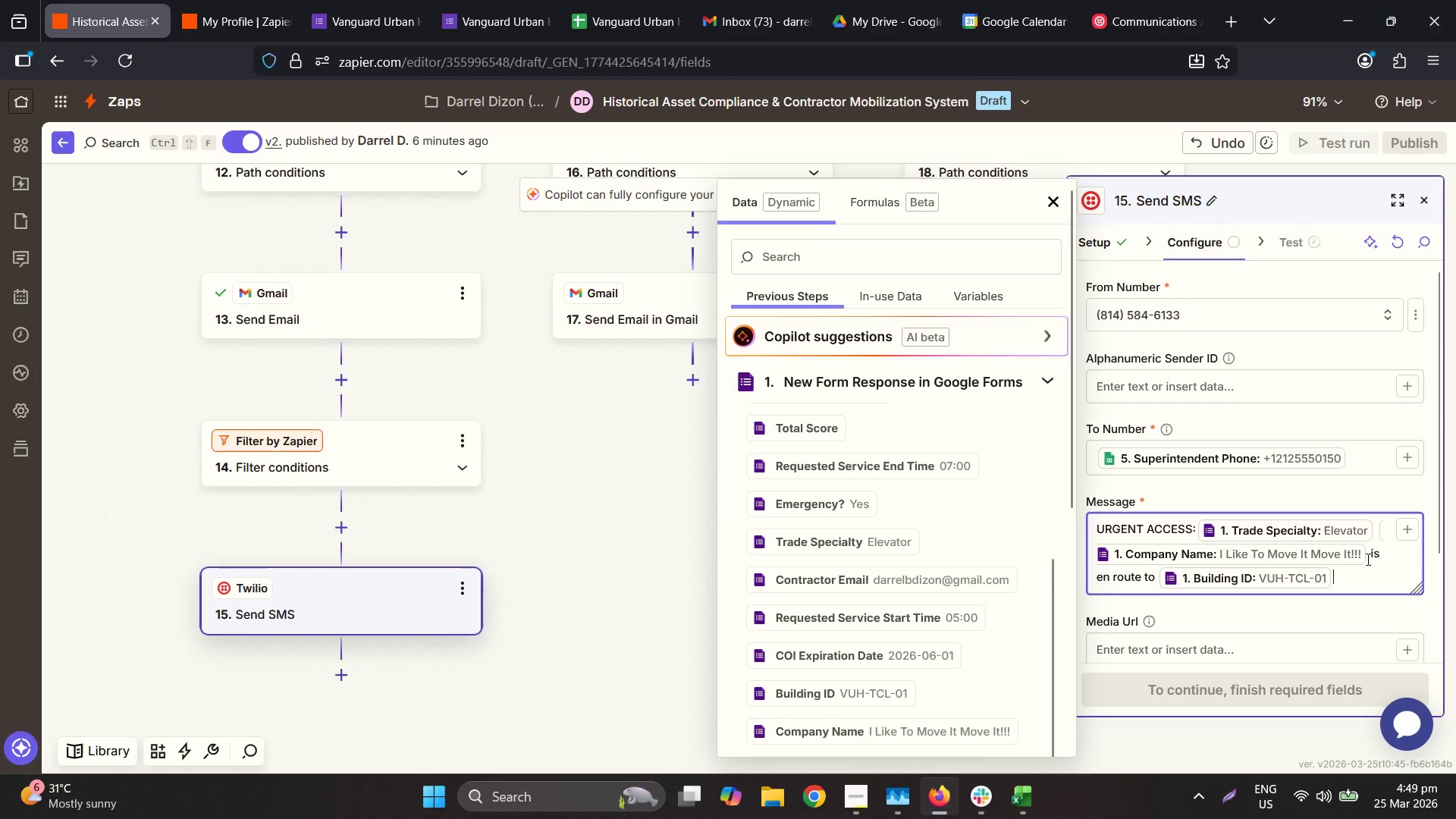 
left_click([1348, 580])
 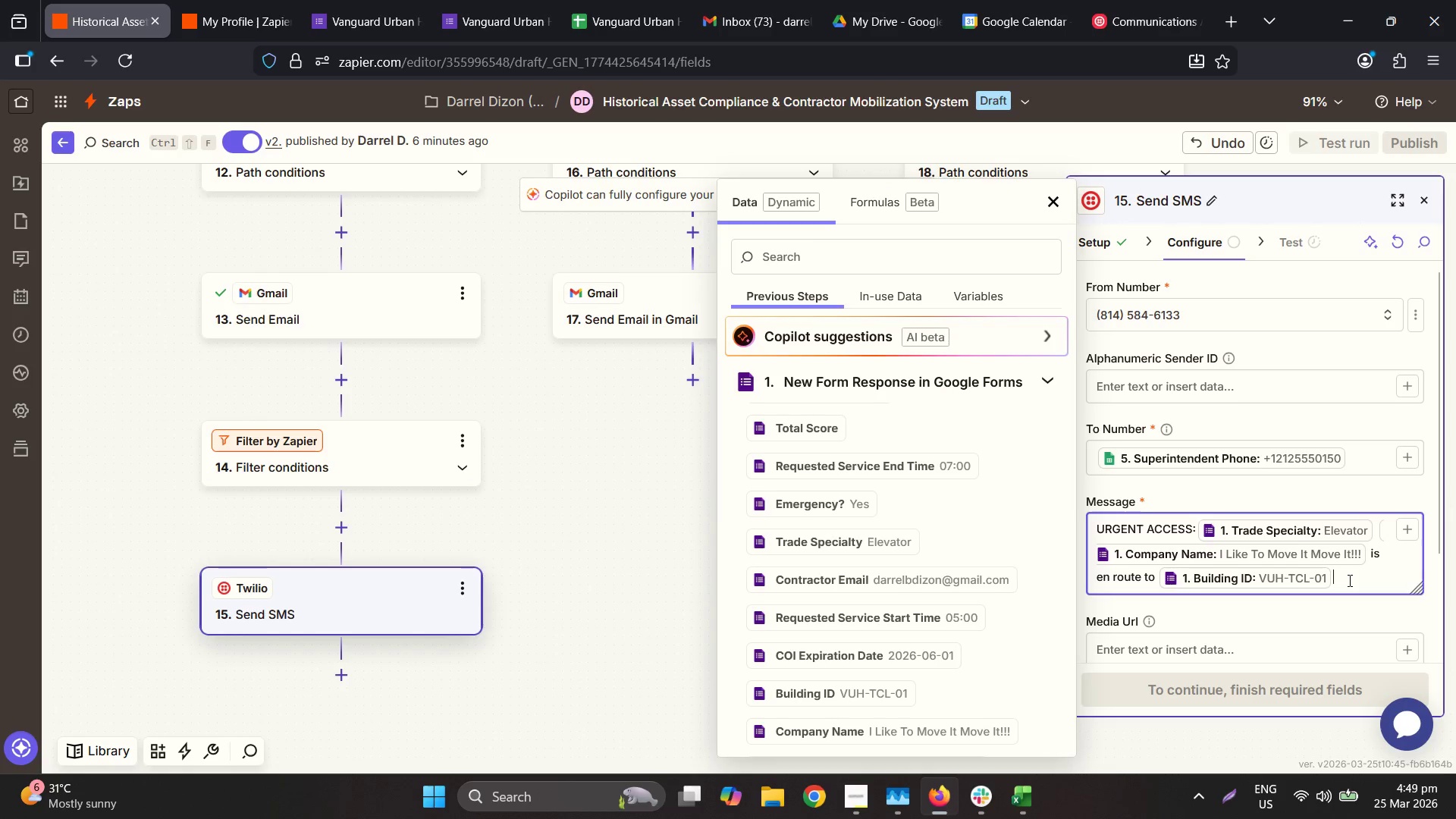 
type( at )
 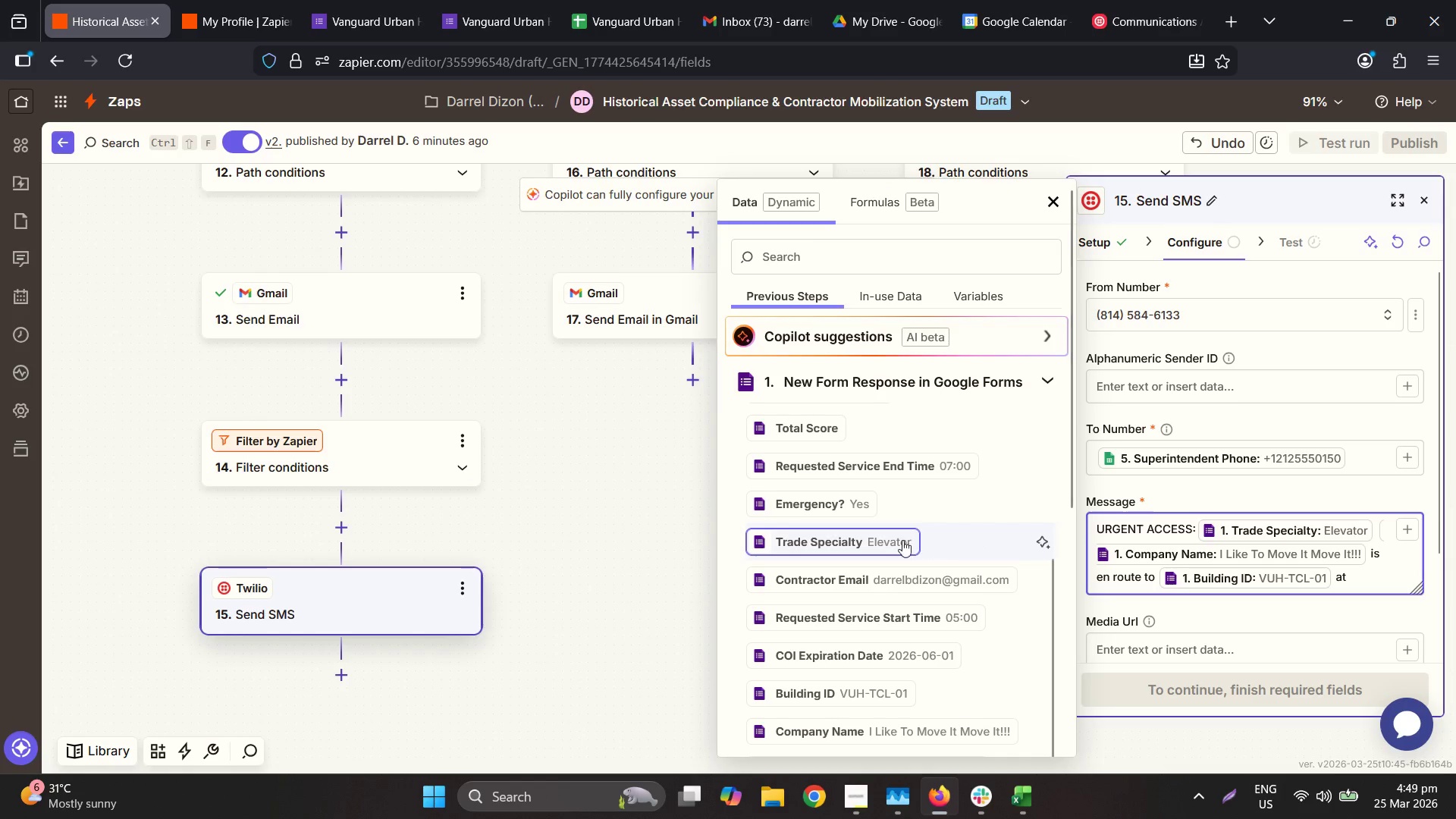 
scroll: coordinate [899, 544], scroll_direction: down, amount: 5.0
 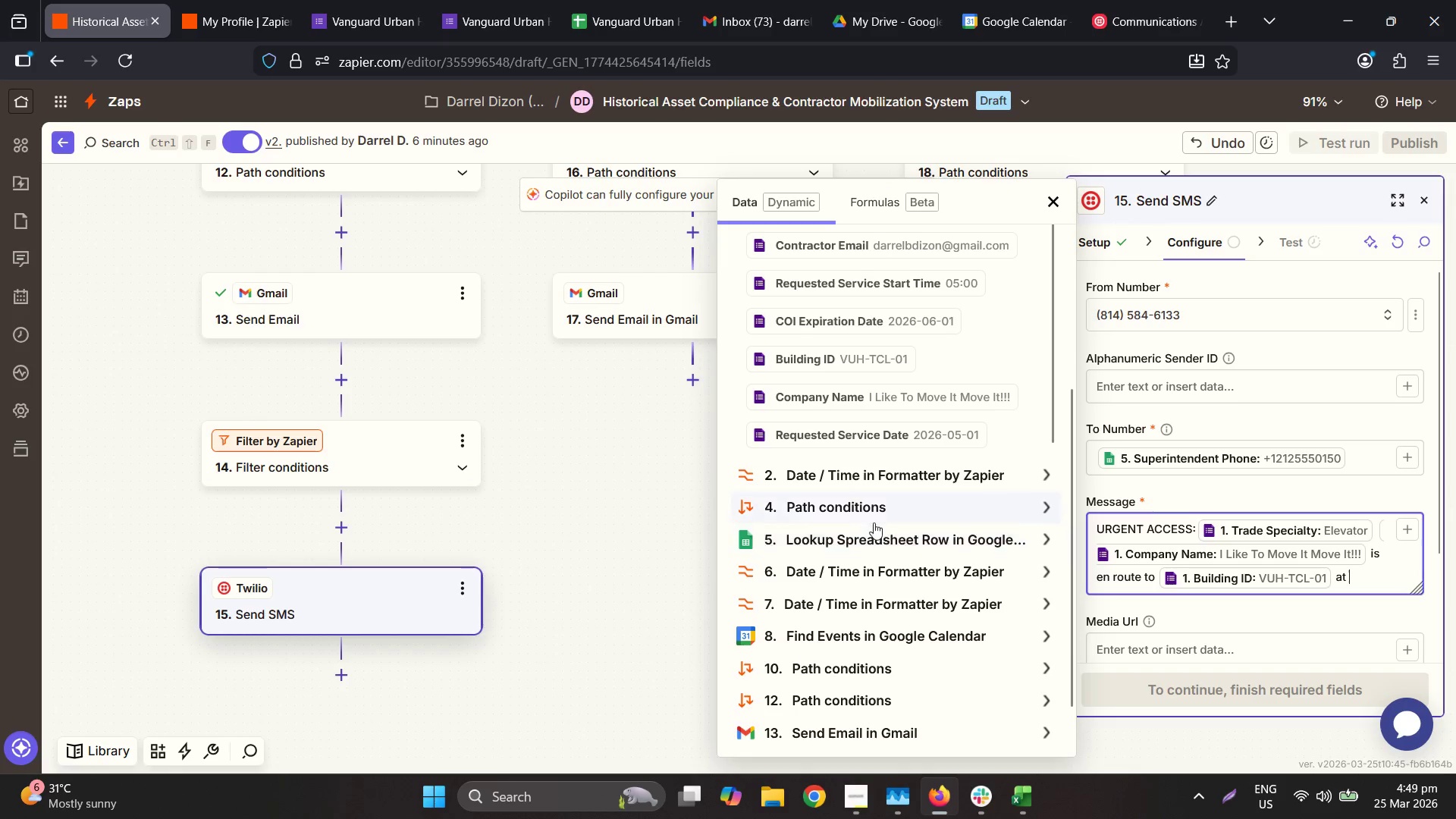 
left_click([874, 541])
 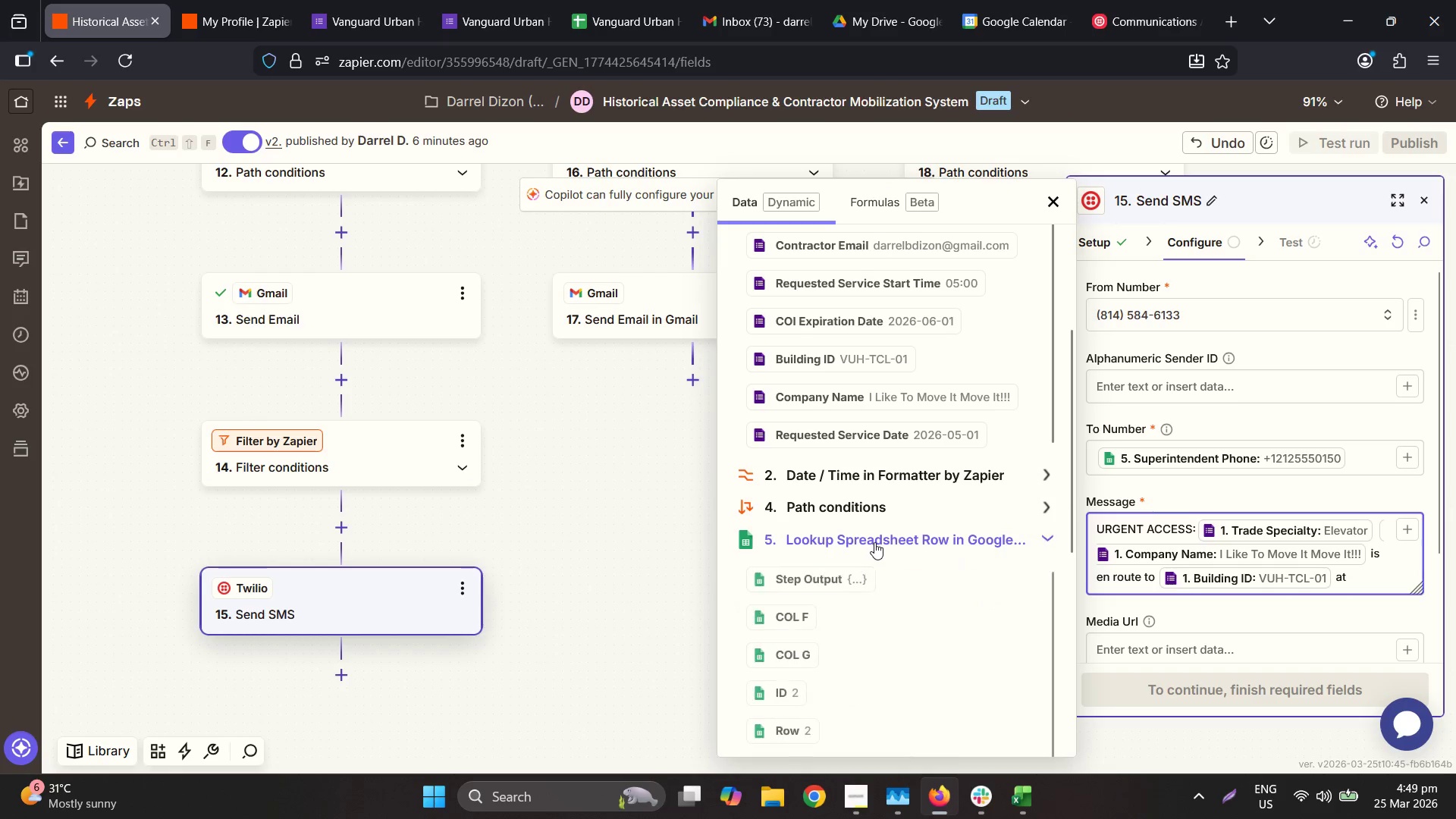 
scroll: coordinate [876, 541], scroll_direction: down, amount: 3.0
 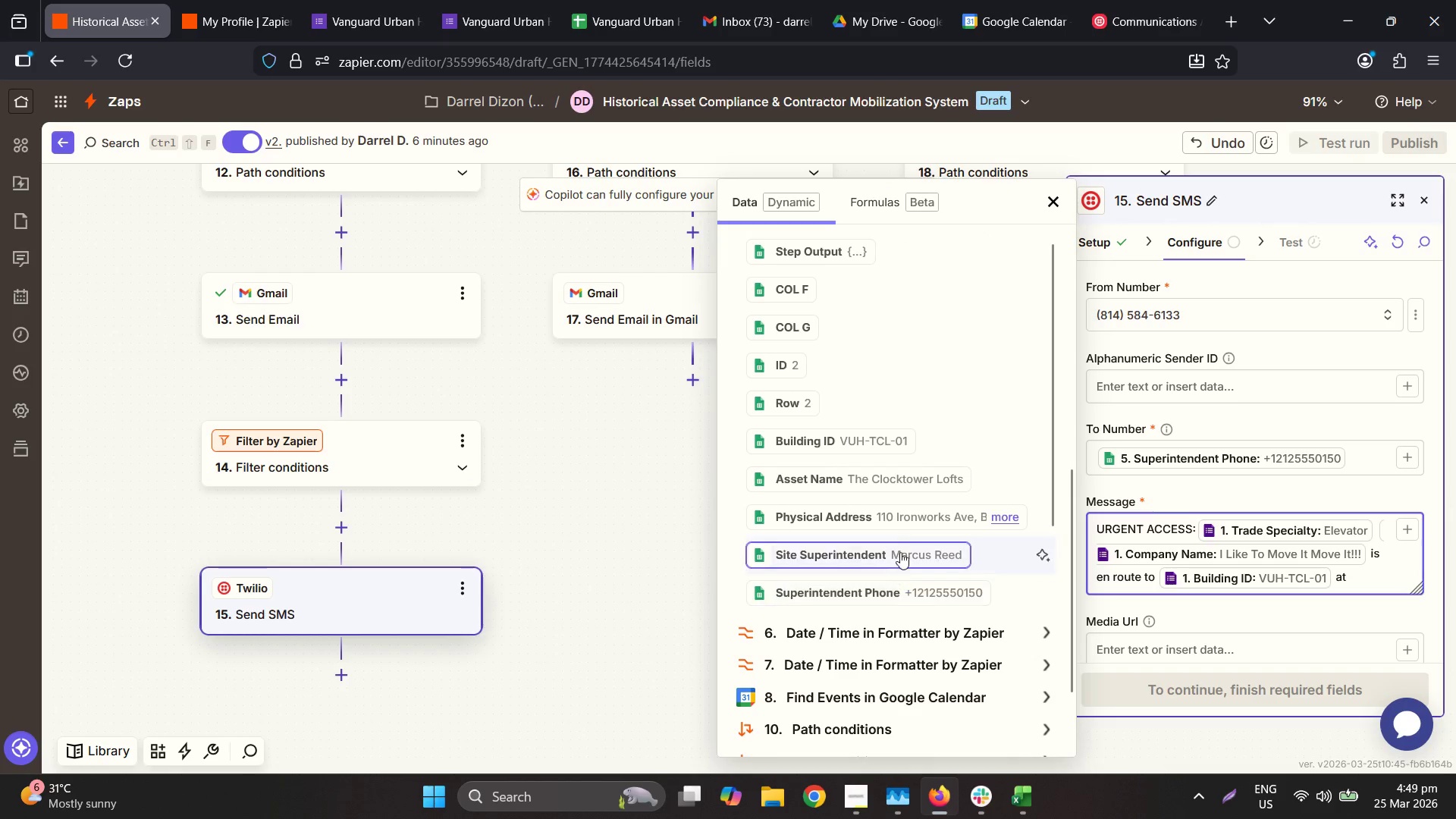 
left_click([902, 522])
 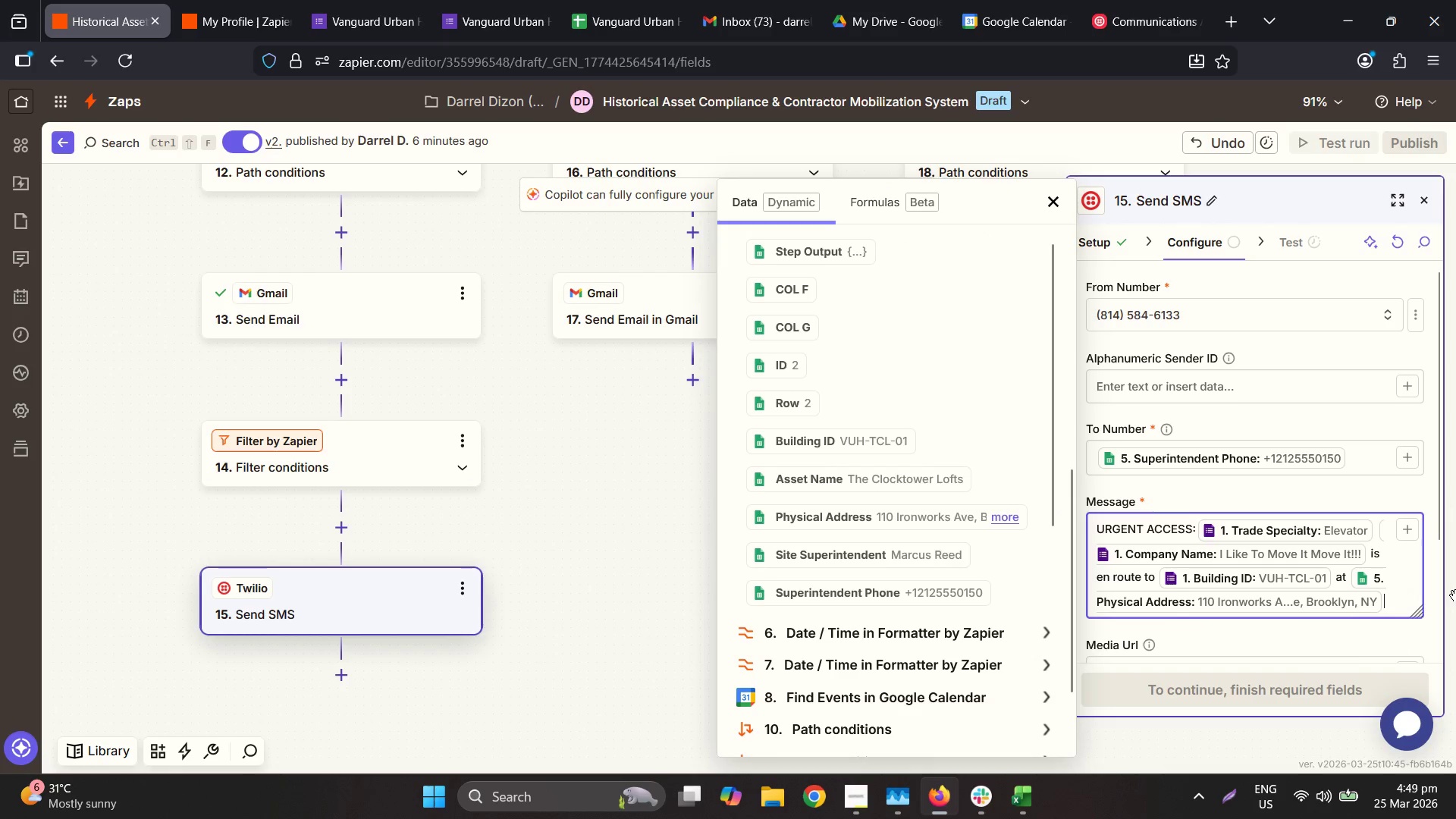 
type(. xpcted Arrival: )
 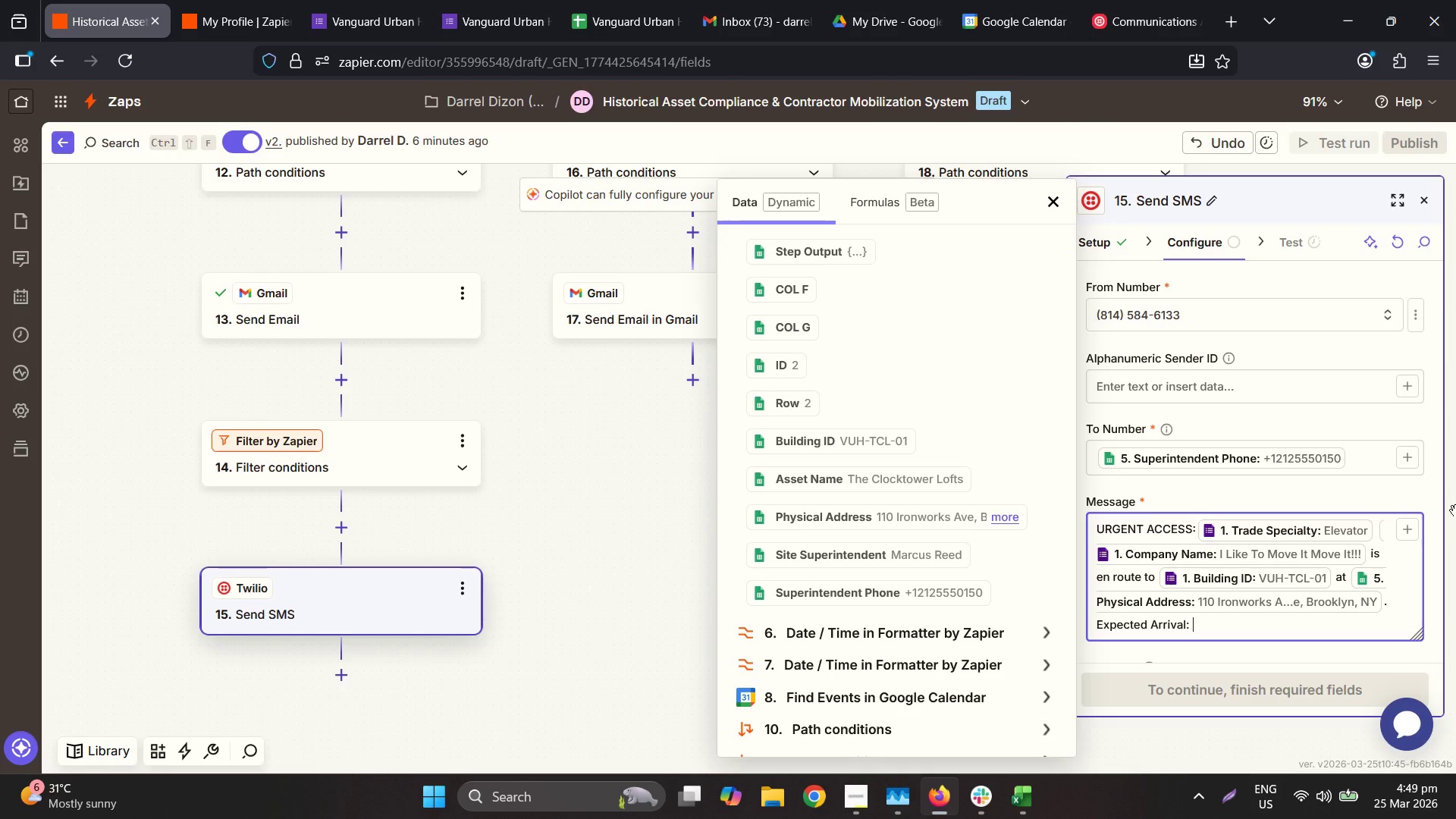 
wait(5.33)
 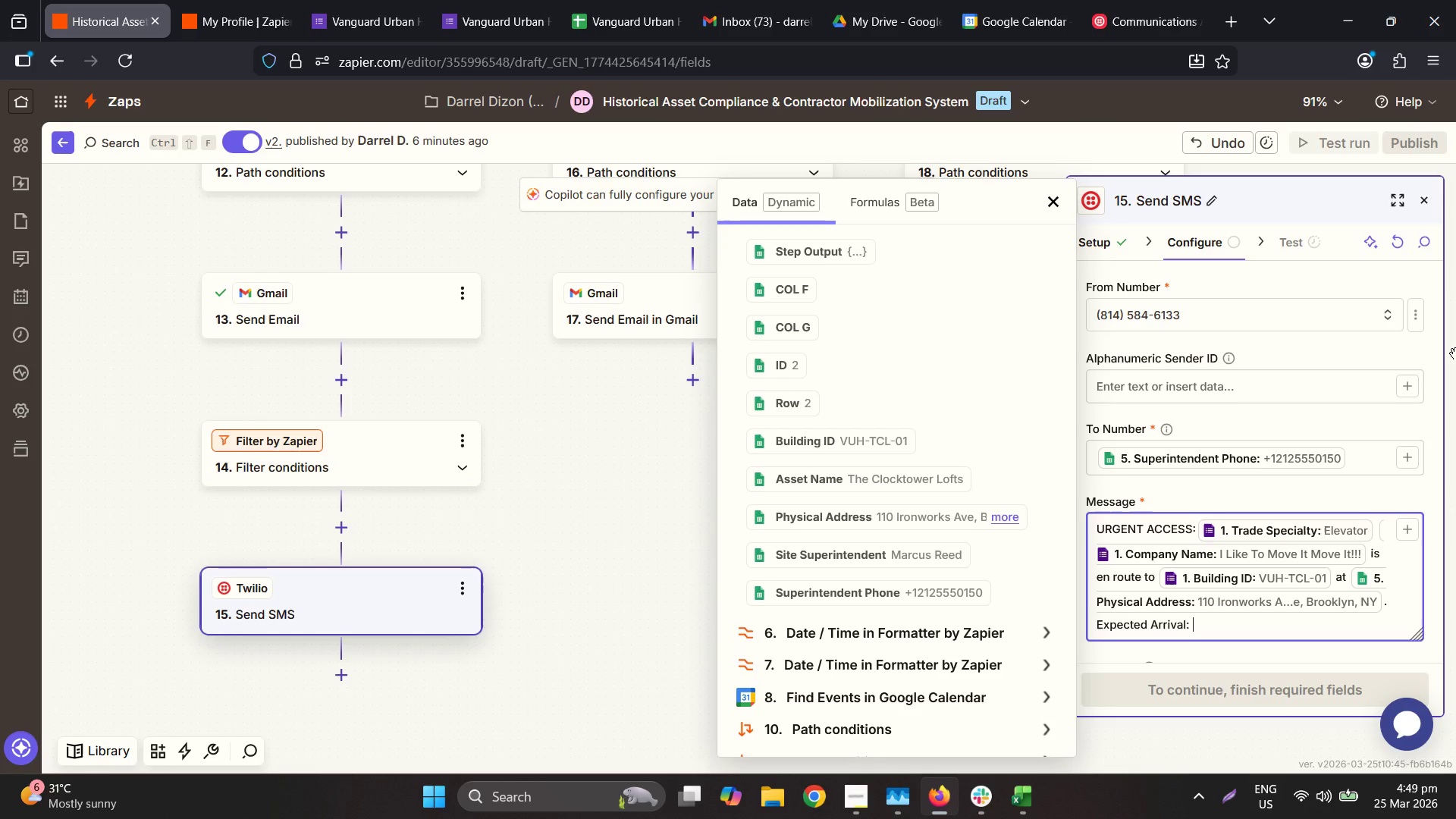 
scroll: coordinate [908, 530], scroll_direction: down, amount: 1.0
 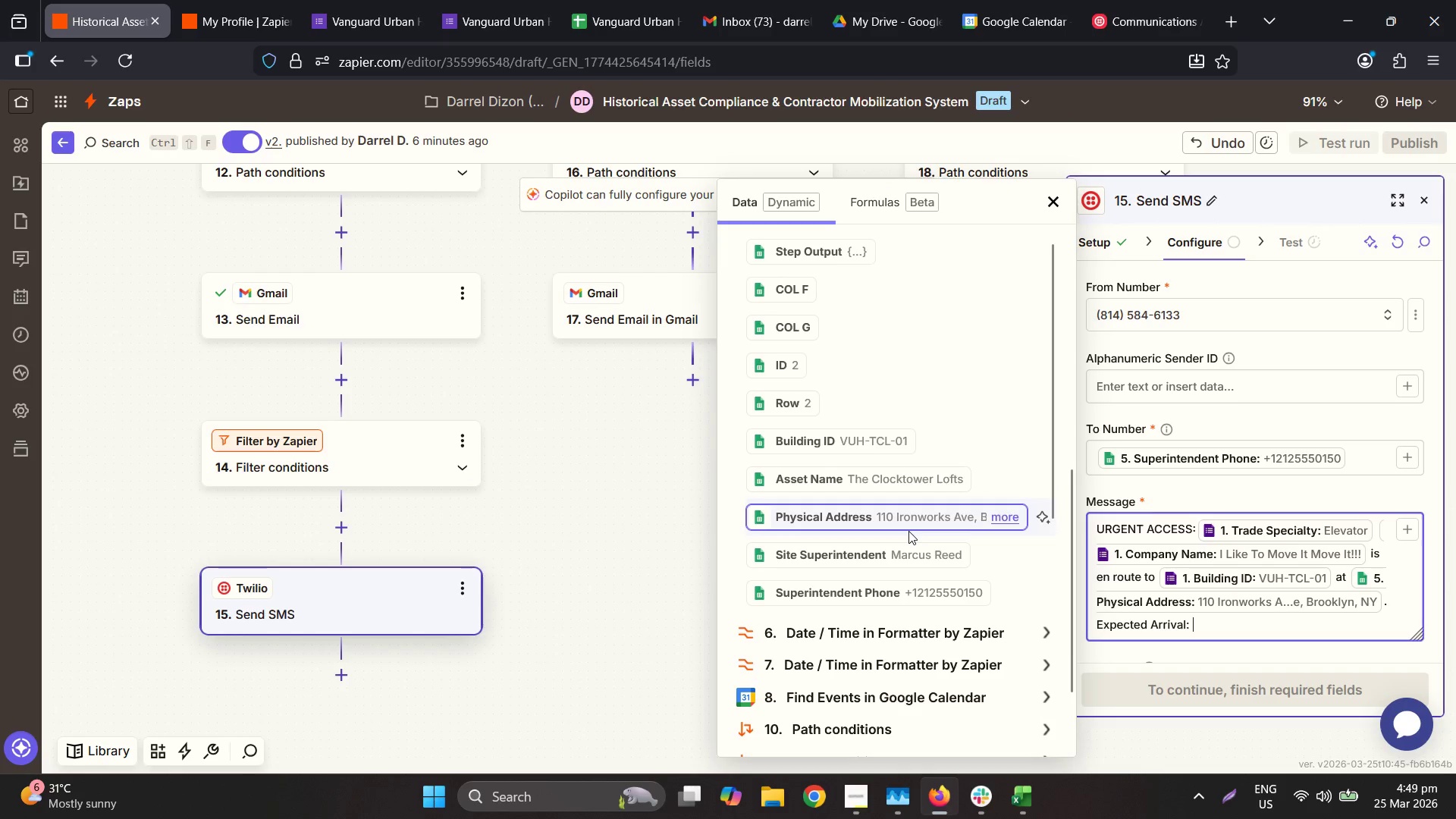 
scroll: coordinate [902, 397], scroll_direction: up, amount: 8.0
 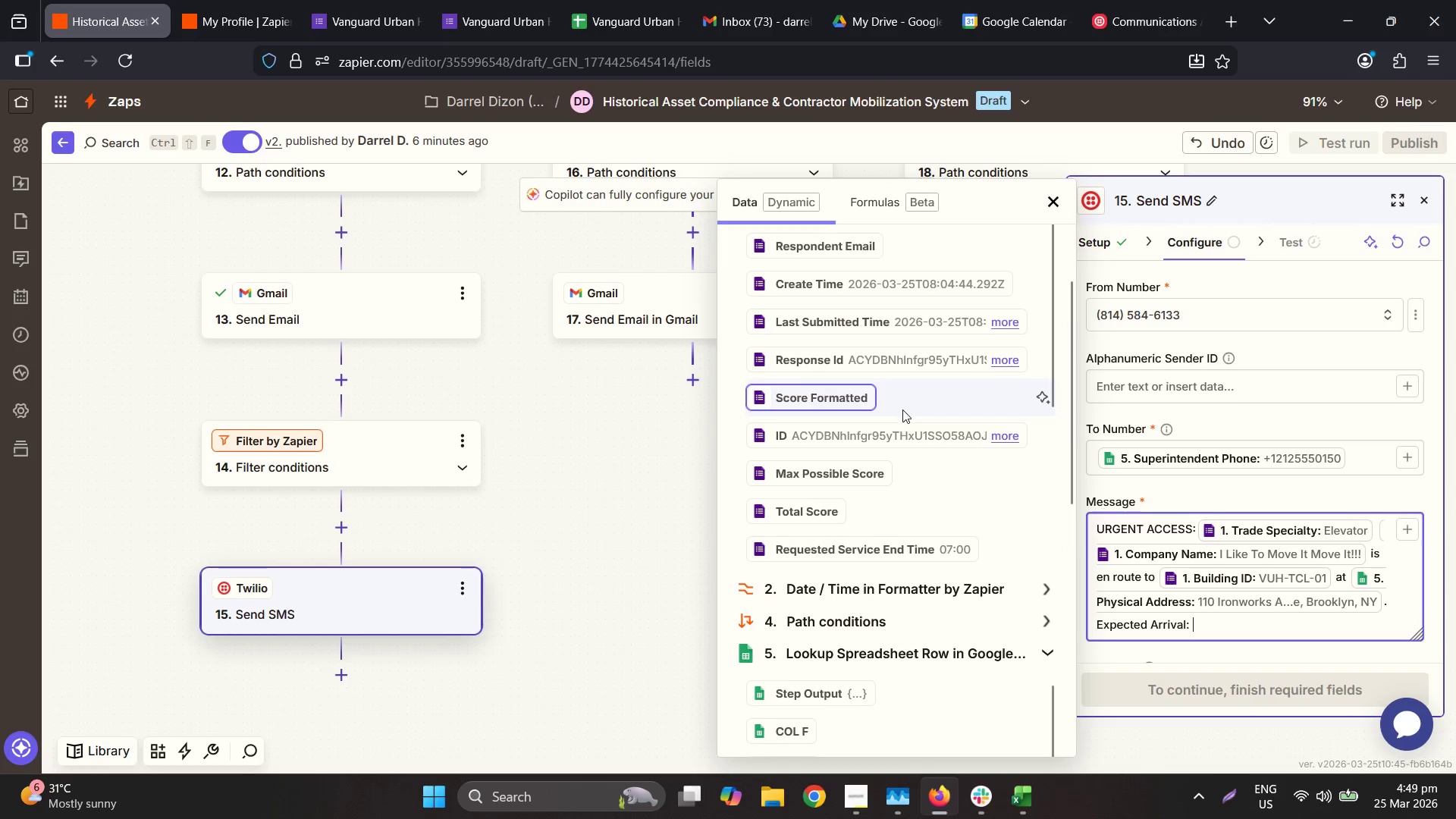 
scroll: coordinate [902, 413], scroll_direction: down, amount: 2.0
 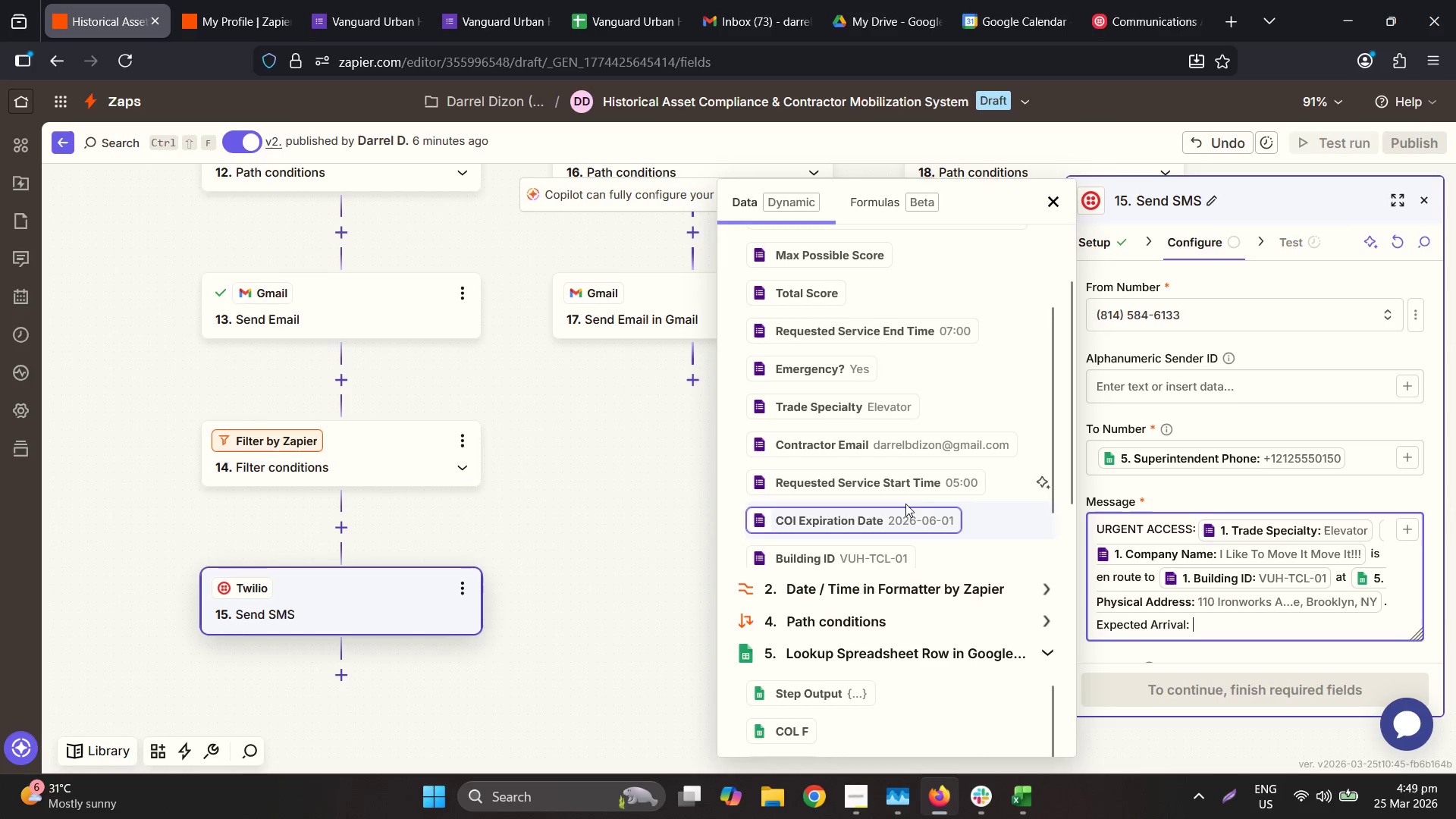 
left_click_drag(start_coordinate=[901, 513], to_coordinate=[882, 676])
 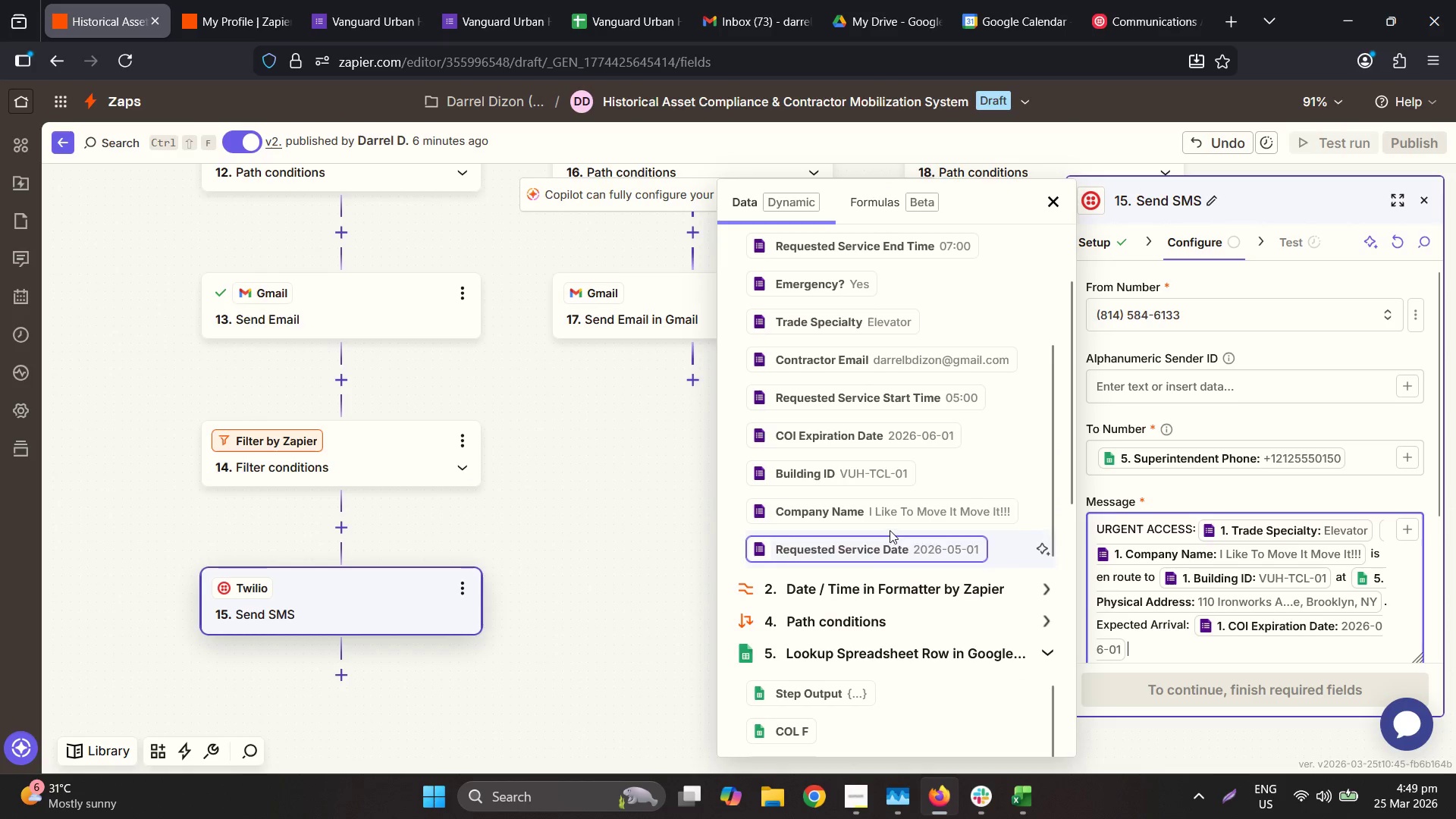 
left_click_drag(start_coordinate=[893, 548], to_coordinate=[1357, 635])
 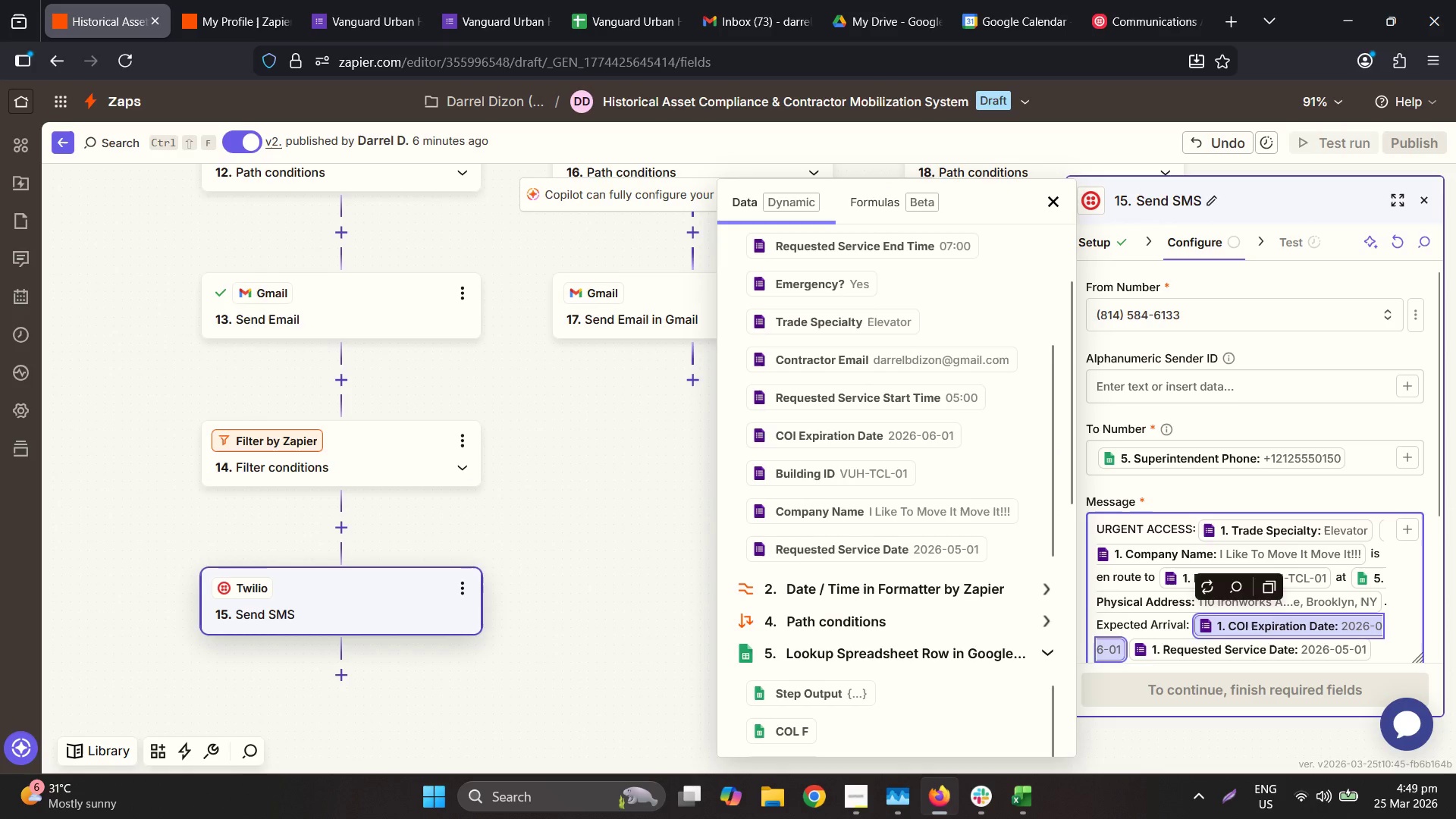 
key(Backspace)
 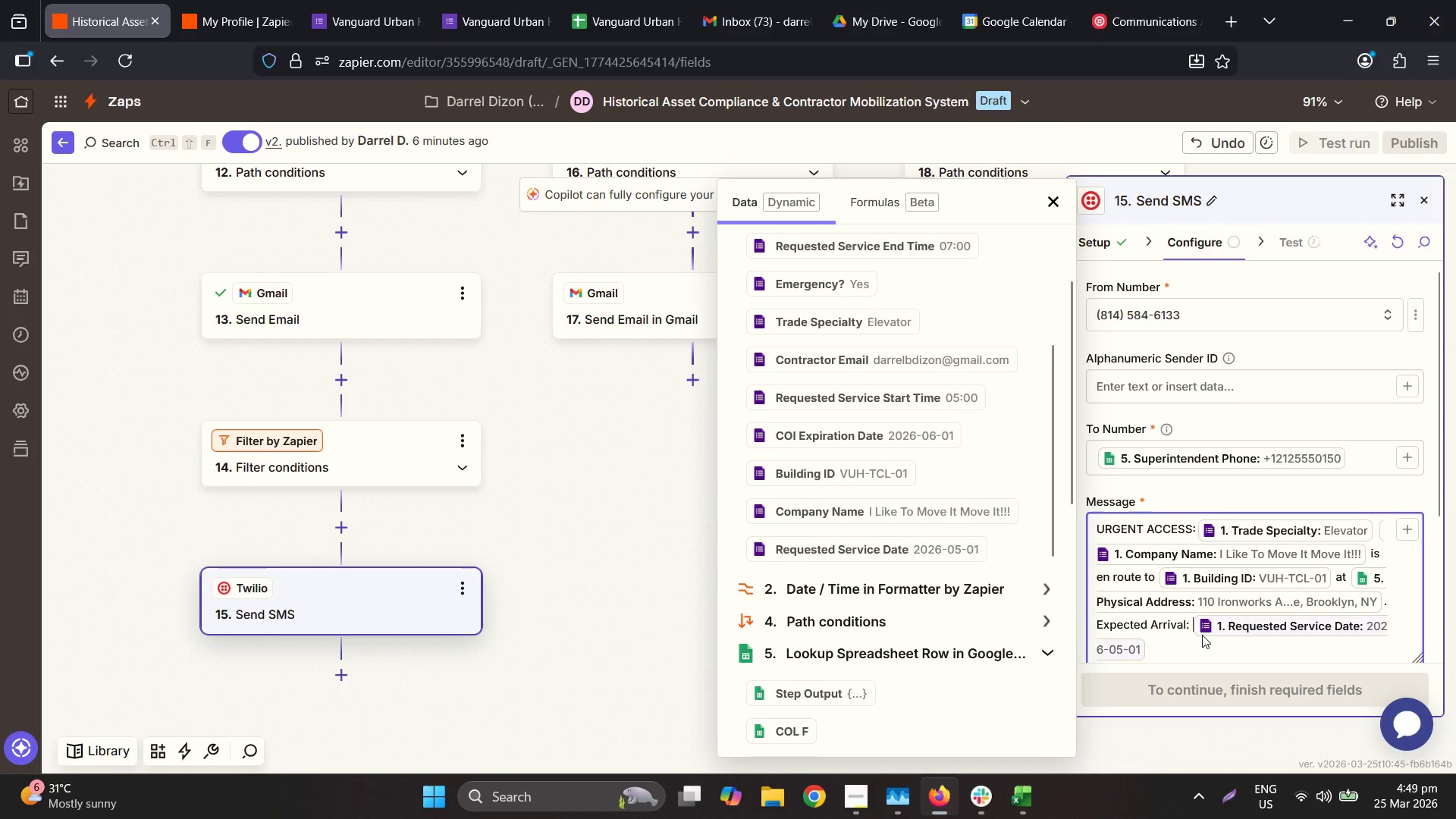 
key(ArrowLeft)
 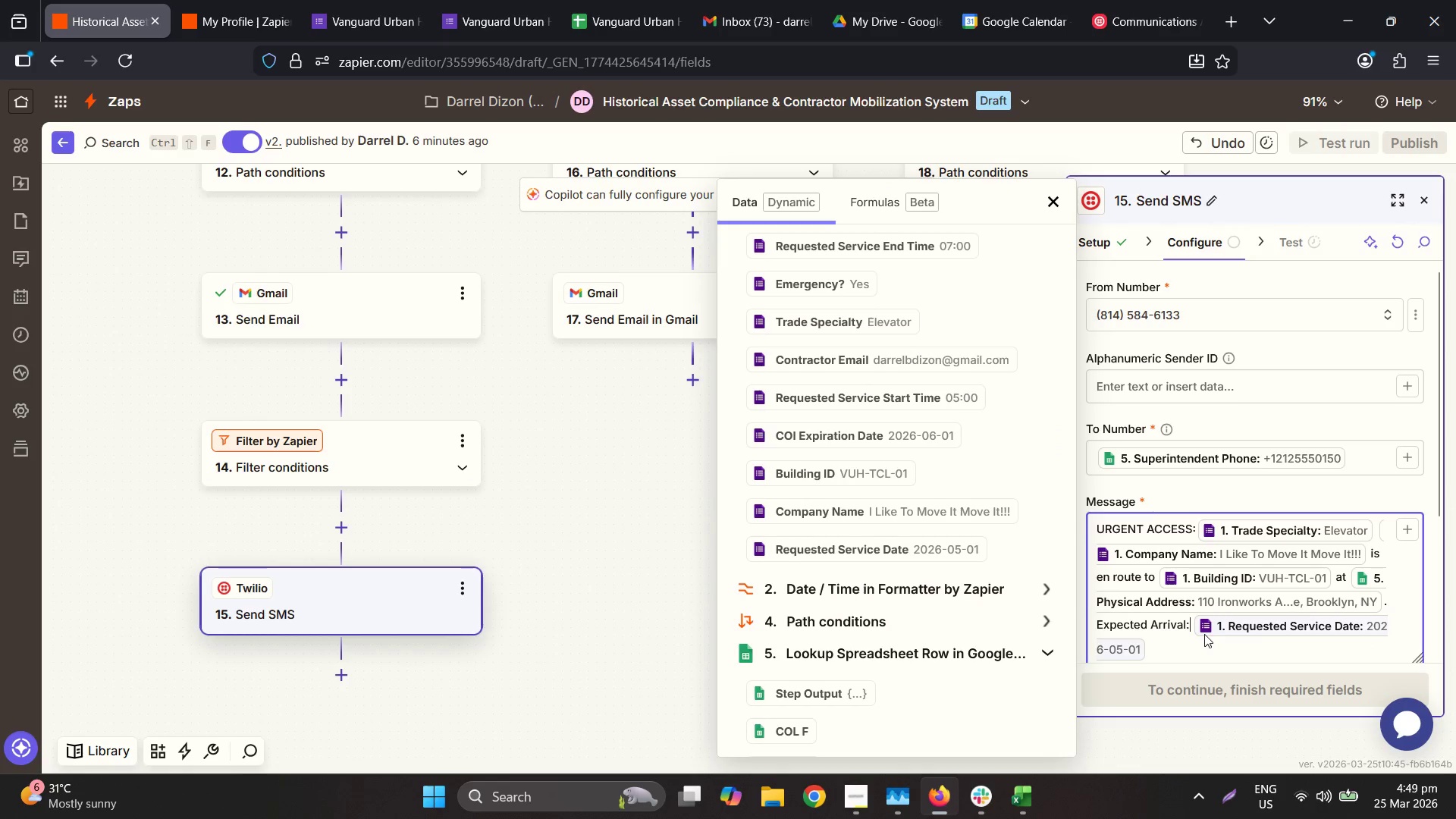 
key(ArrowRight)
 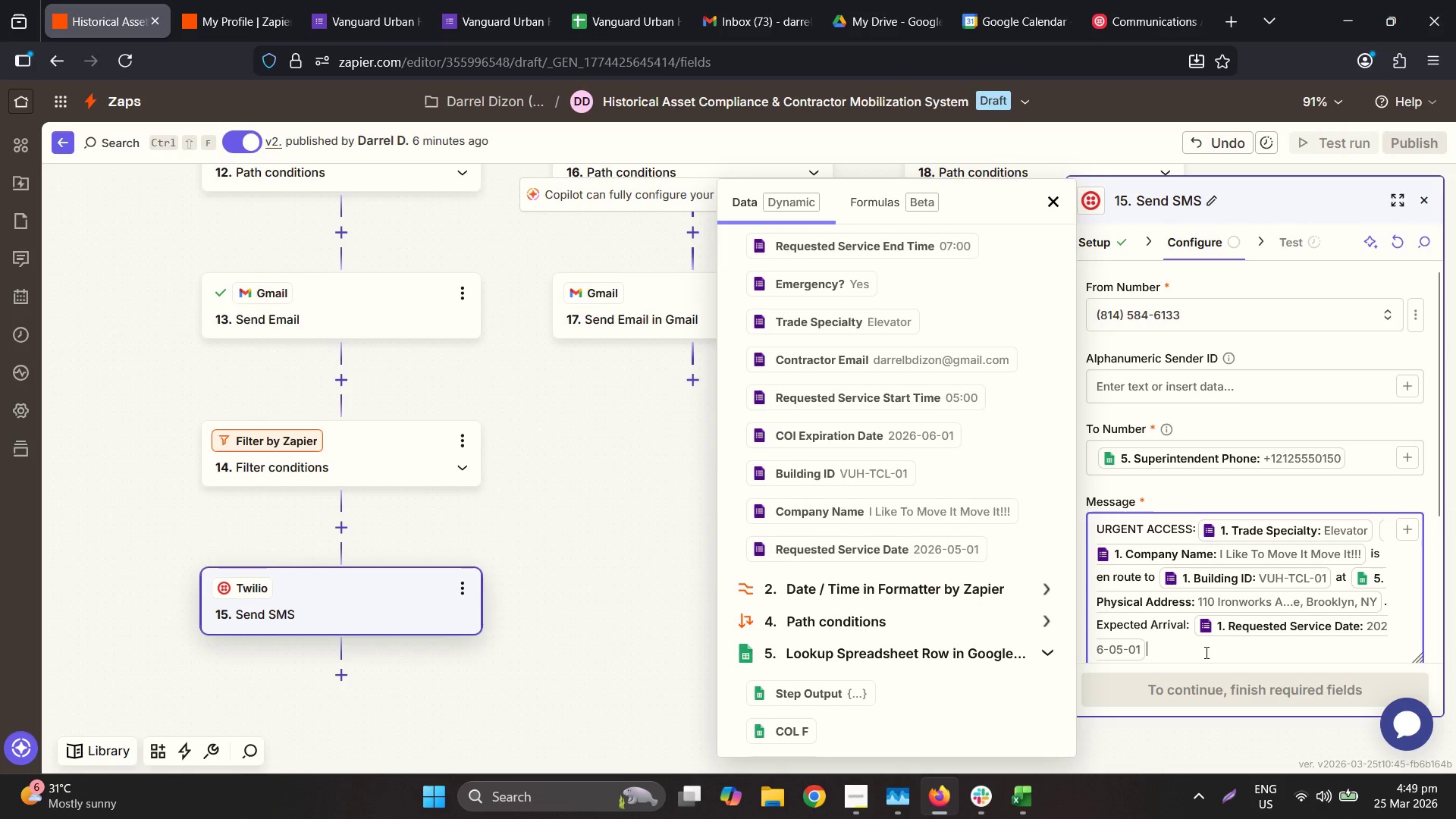 
type( at )
 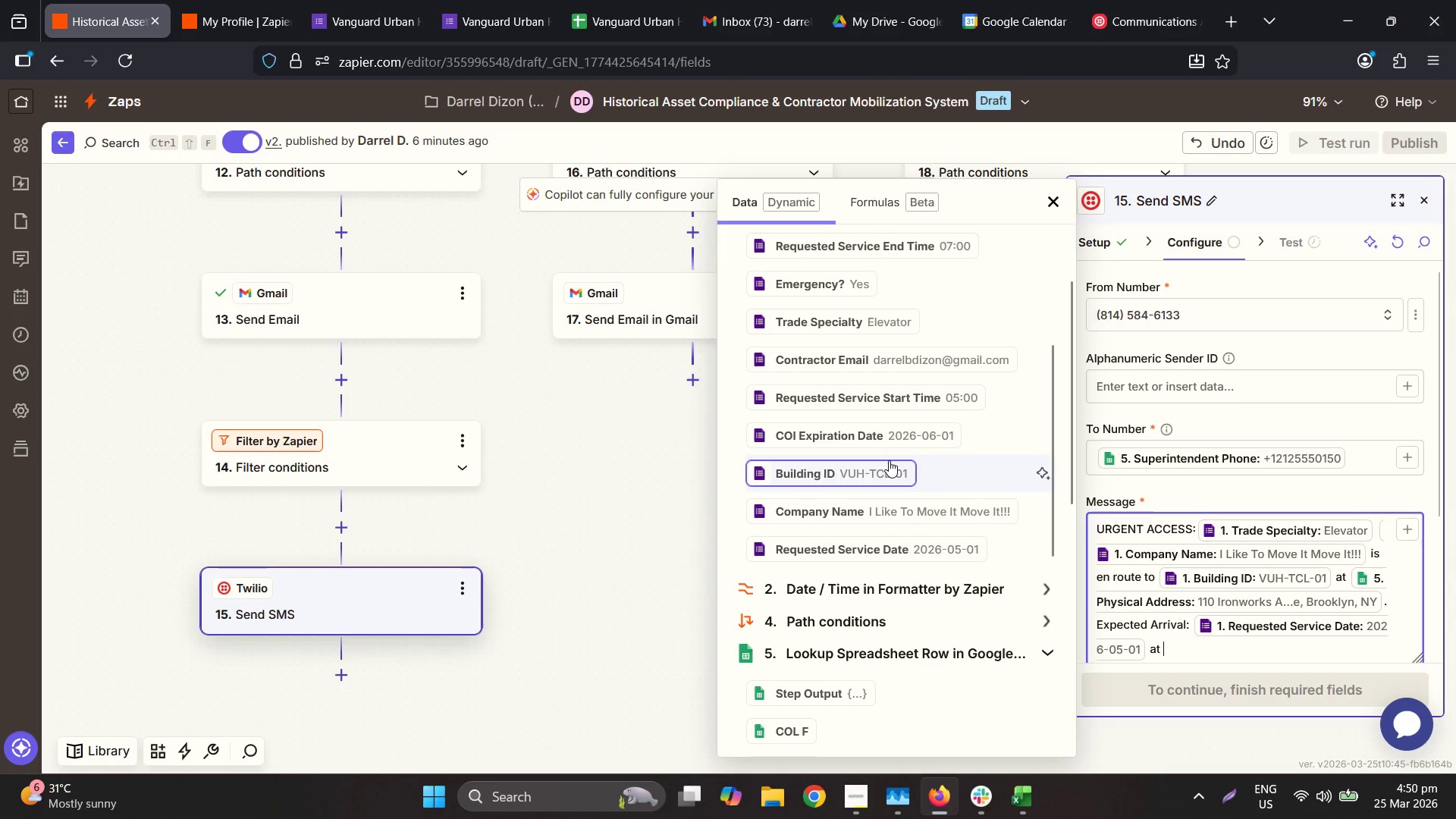 
scroll: coordinate [918, 295], scroll_direction: up, amount: 1.0
 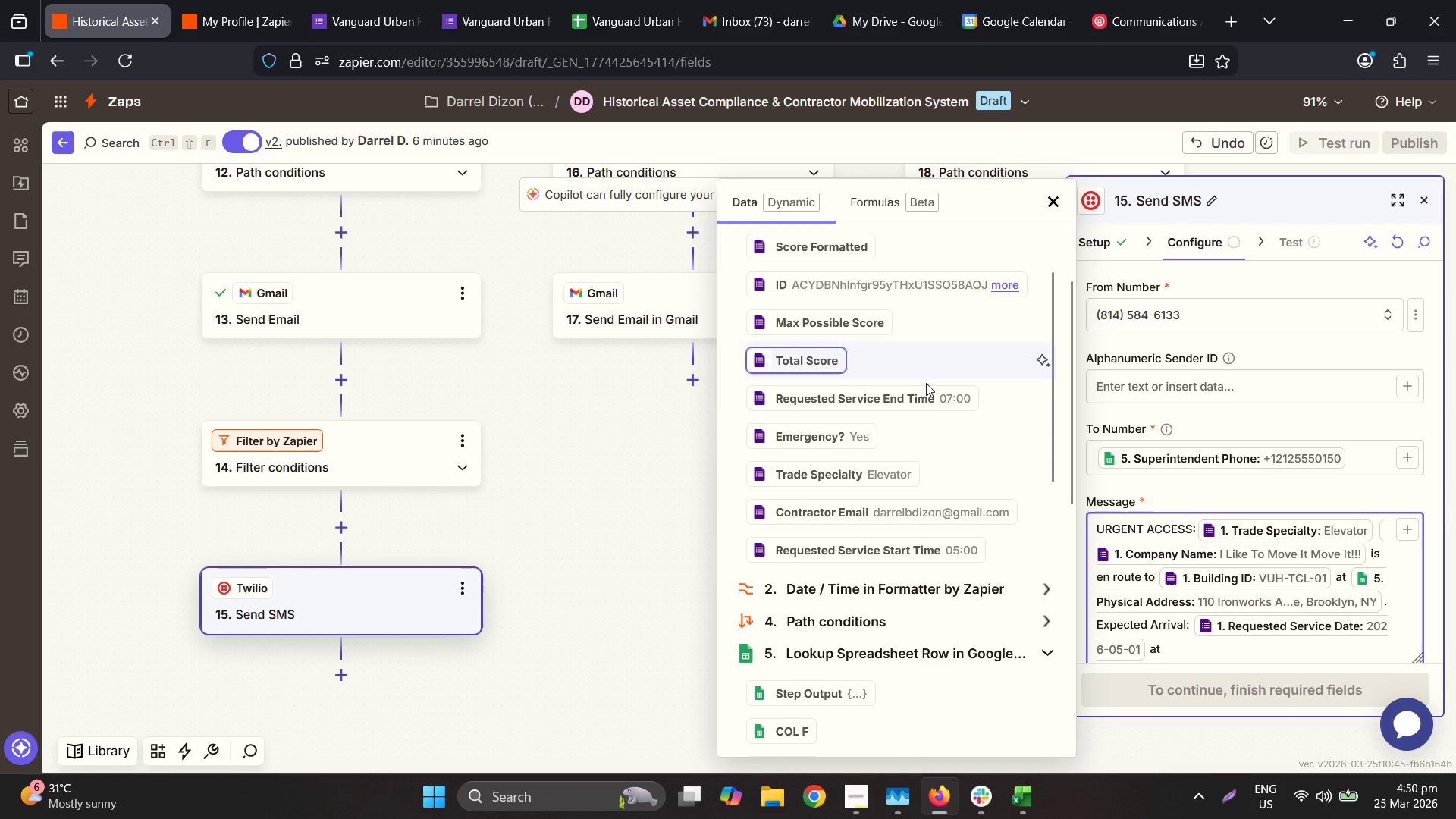 
left_click([923, 544])
 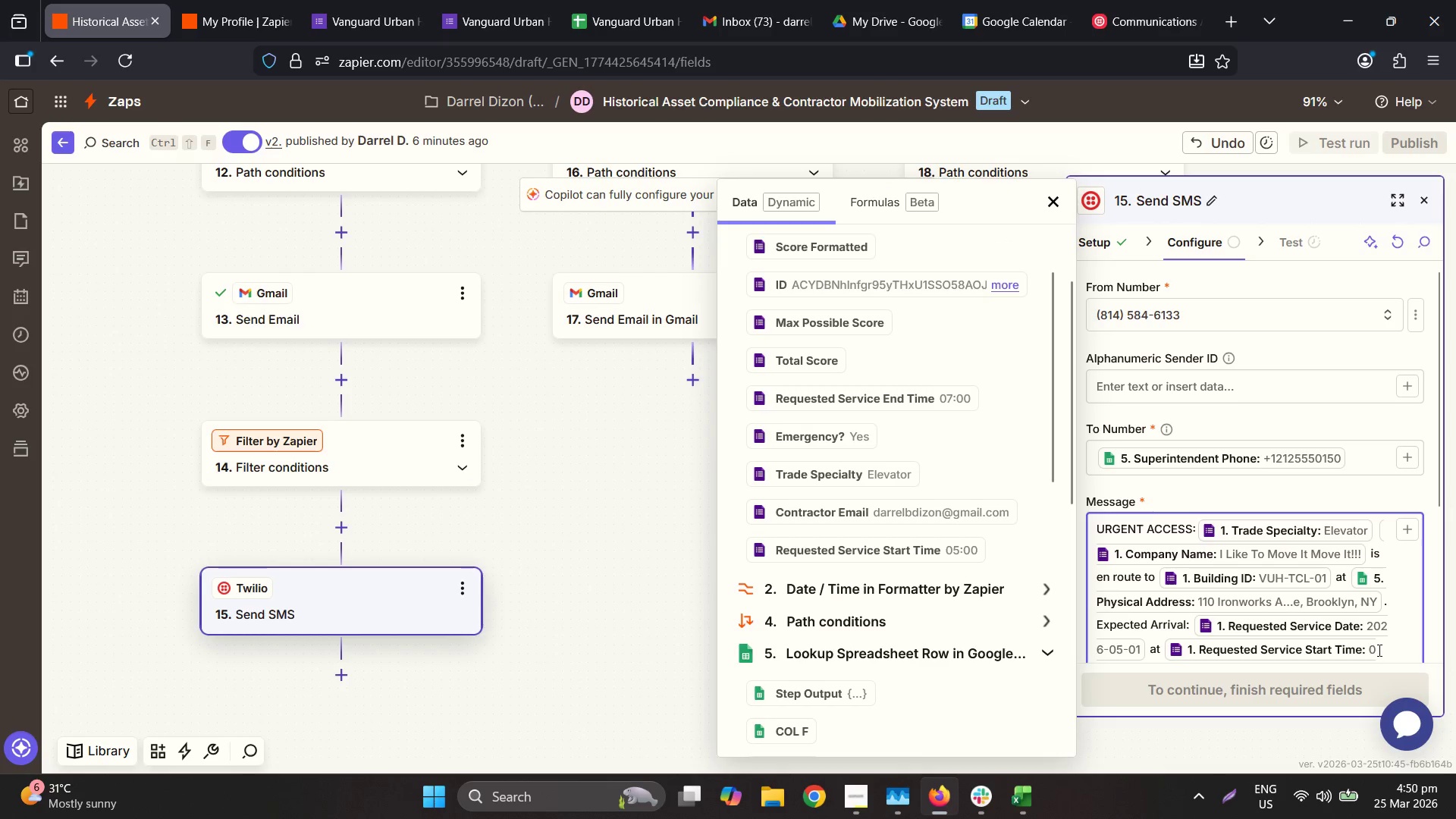 
scroll: coordinate [1377, 648], scroll_direction: down, amount: 2.0
 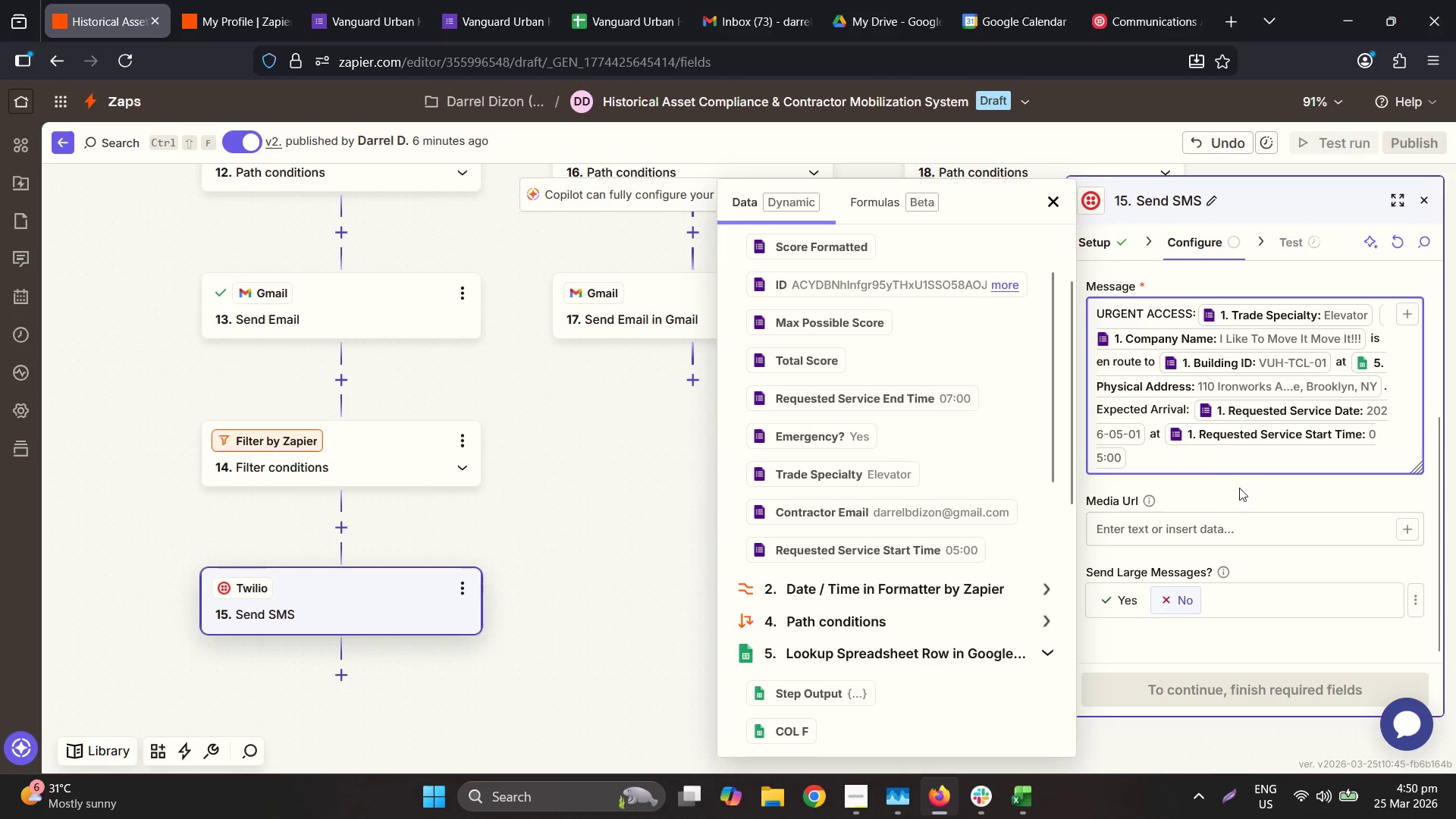 
left_click([1213, 469])
 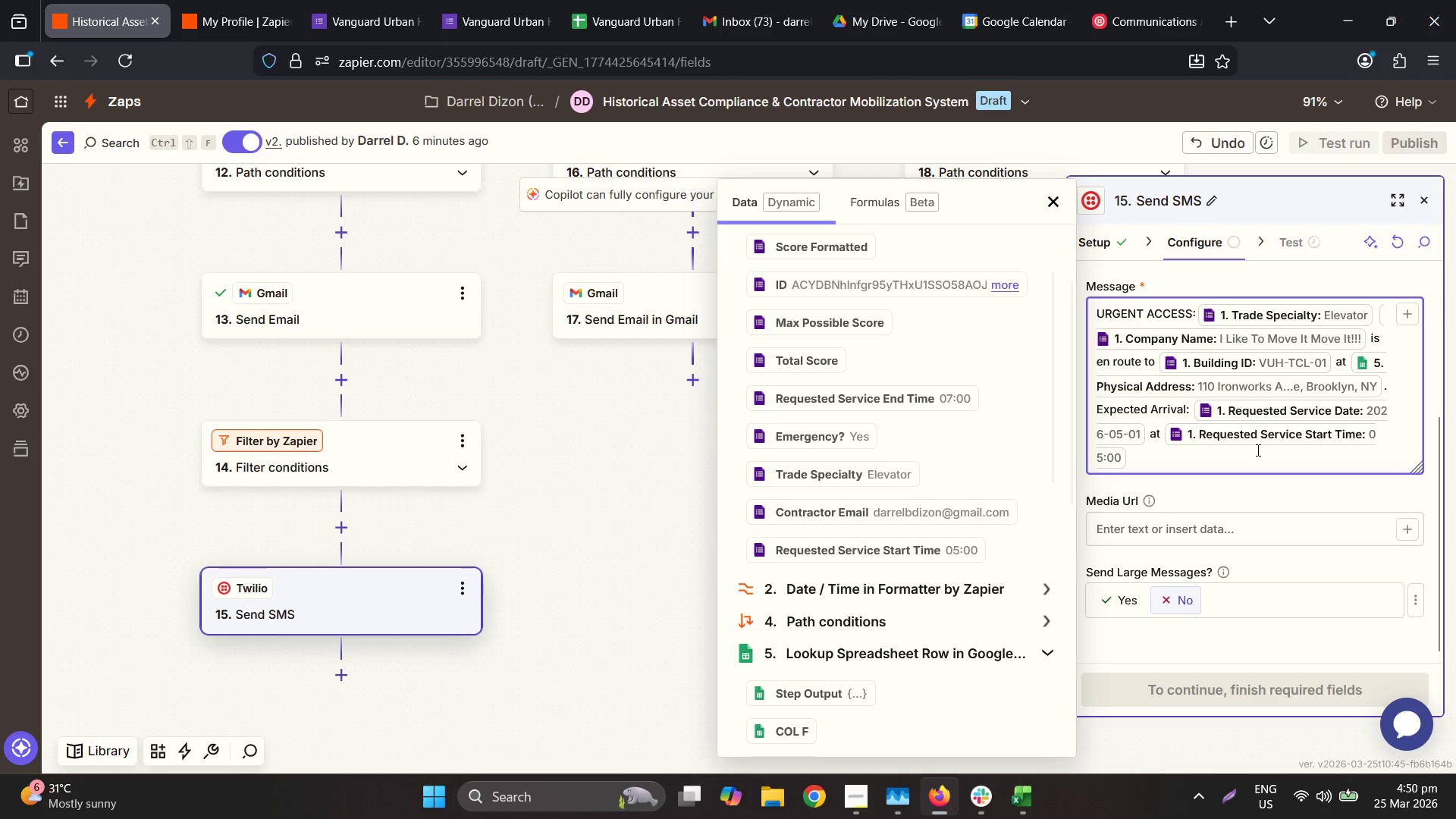 
key(Period)
 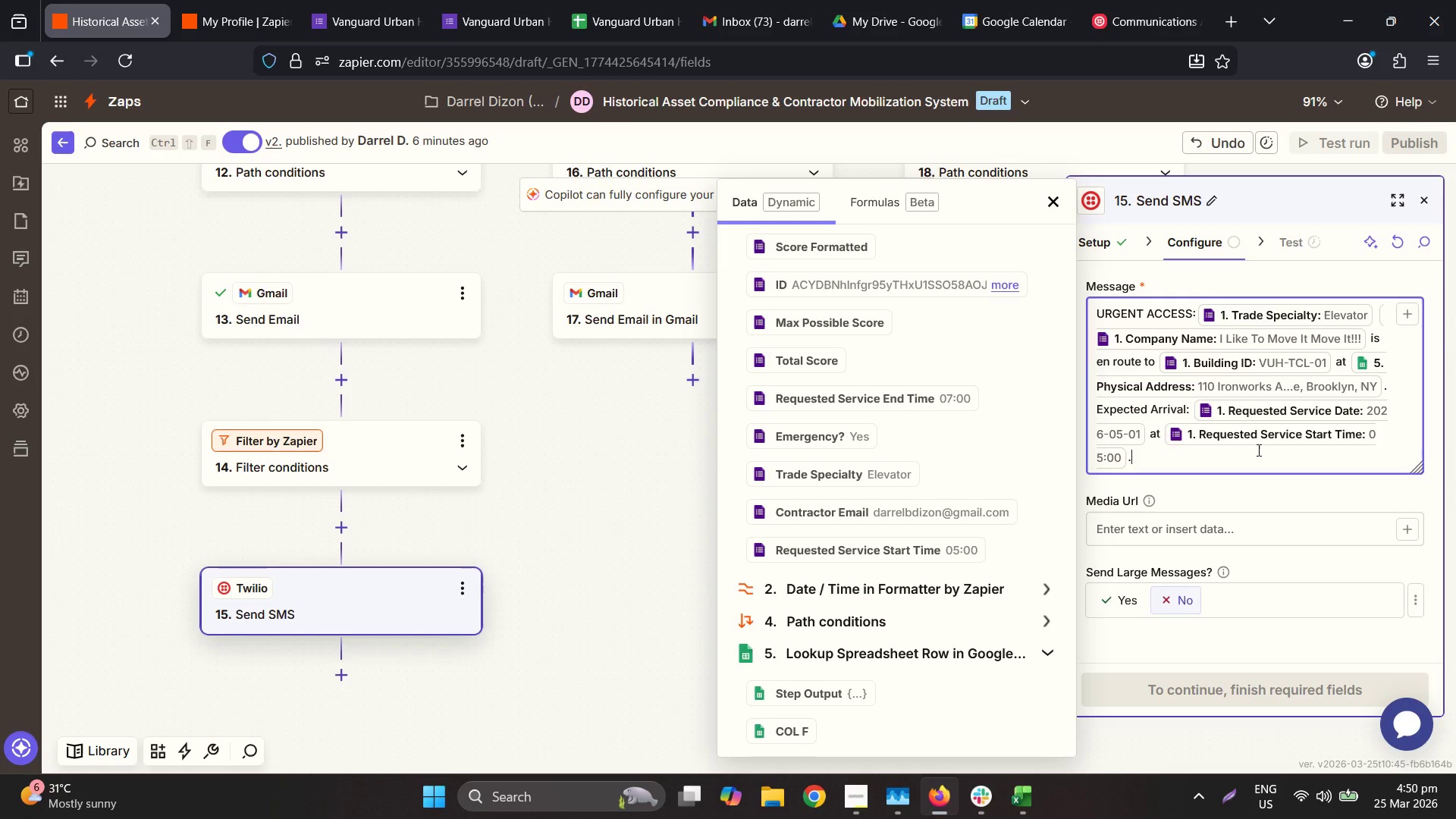 
type( E)
key(Backspace)
type(Insuca)
key(Backspace)
key(Backspace)
key(Backspace)
key(Backspace)
key(Backspace)
key(Backspace)
type(COI is verified amd emtr)
key(Backspace)
type(d)
key(Backspace)
type(nd entry is pl)
key(Backspace)
type(re-cleared. Please prepare site access immediately.)
 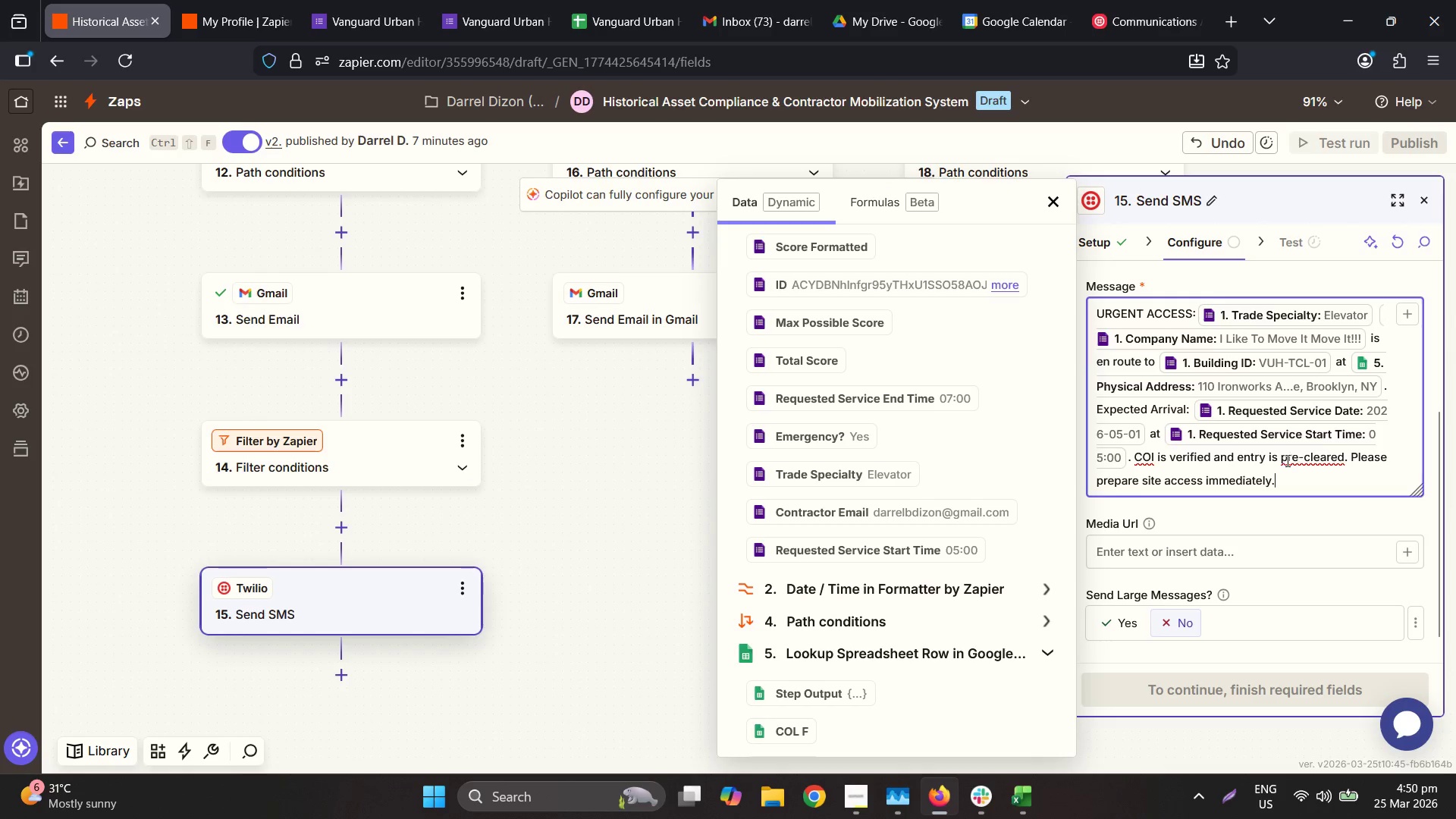 
left_click([1254, 629])
 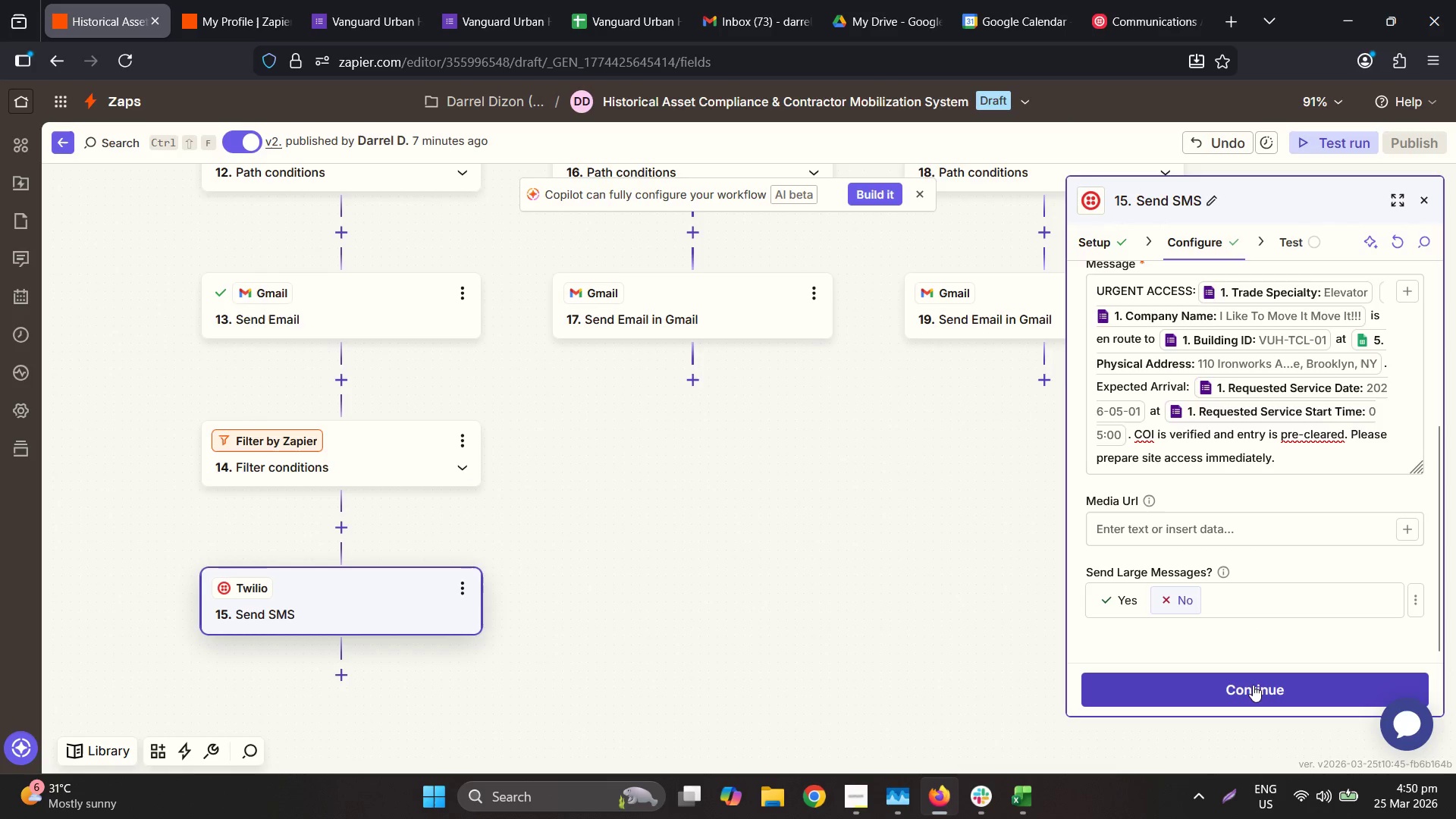 
scroll: coordinate [1272, 522], scroll_direction: down, amount: 4.0
 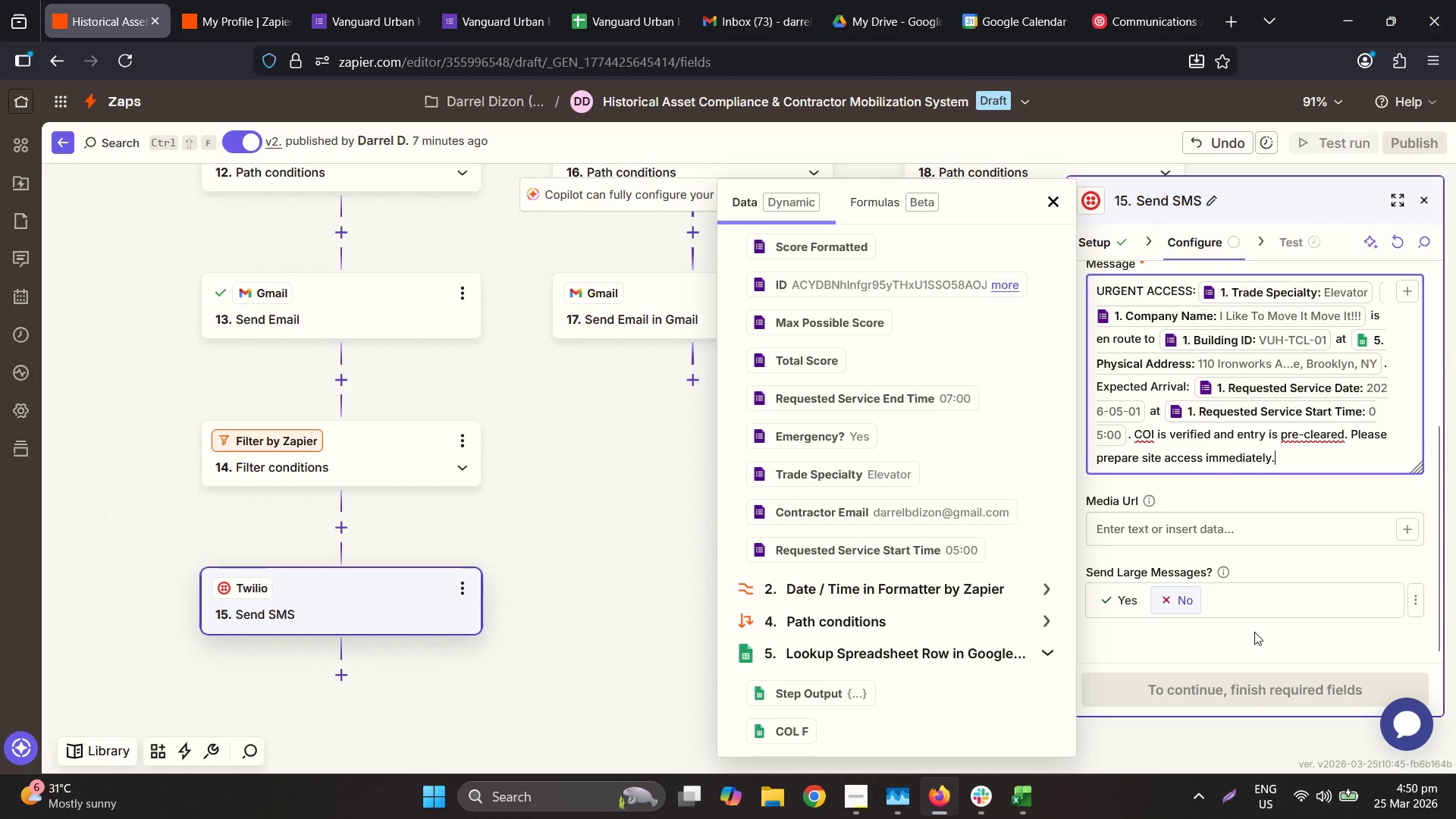 
left_click([1252, 689])
 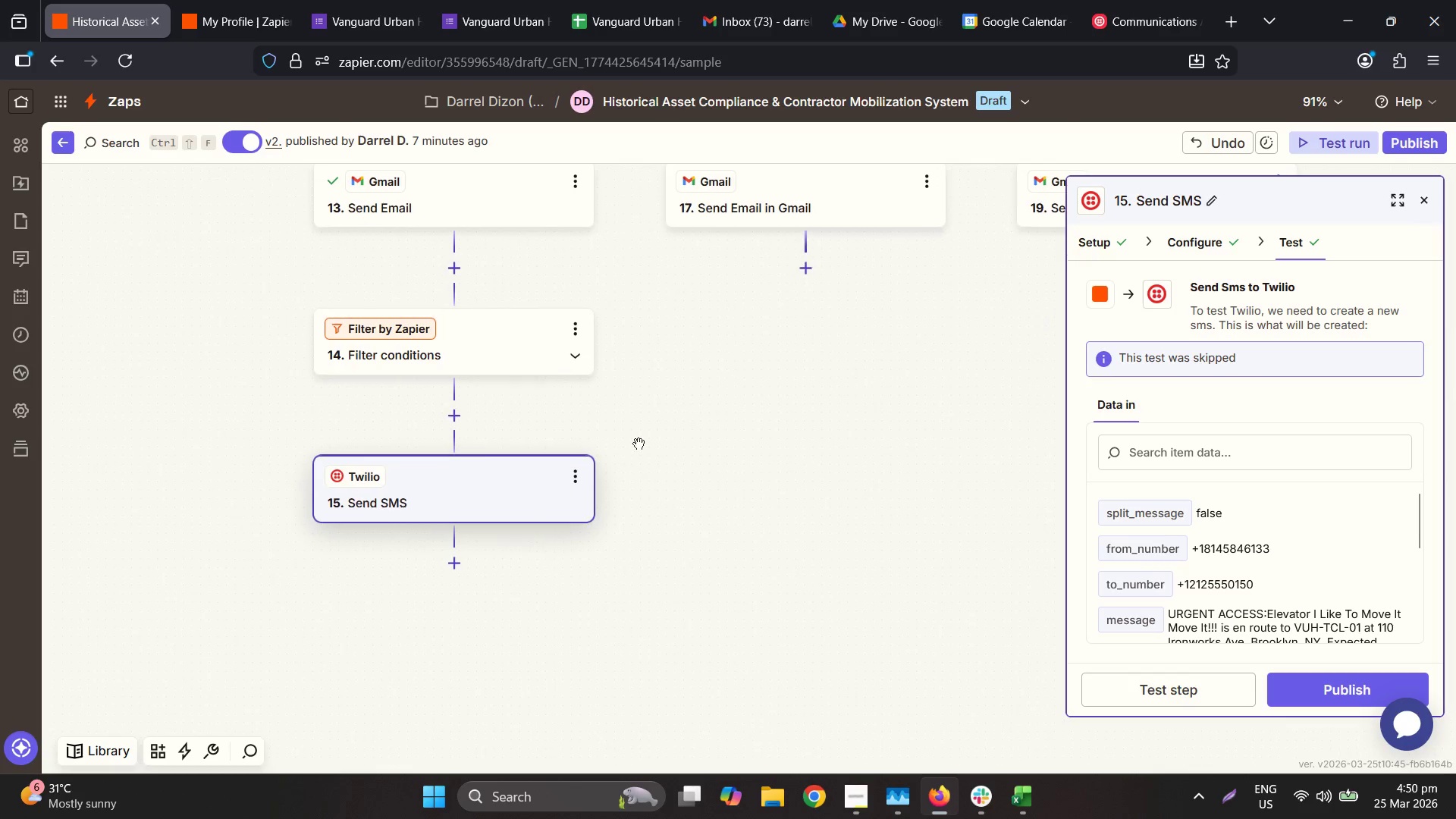 
wait(5.83)
 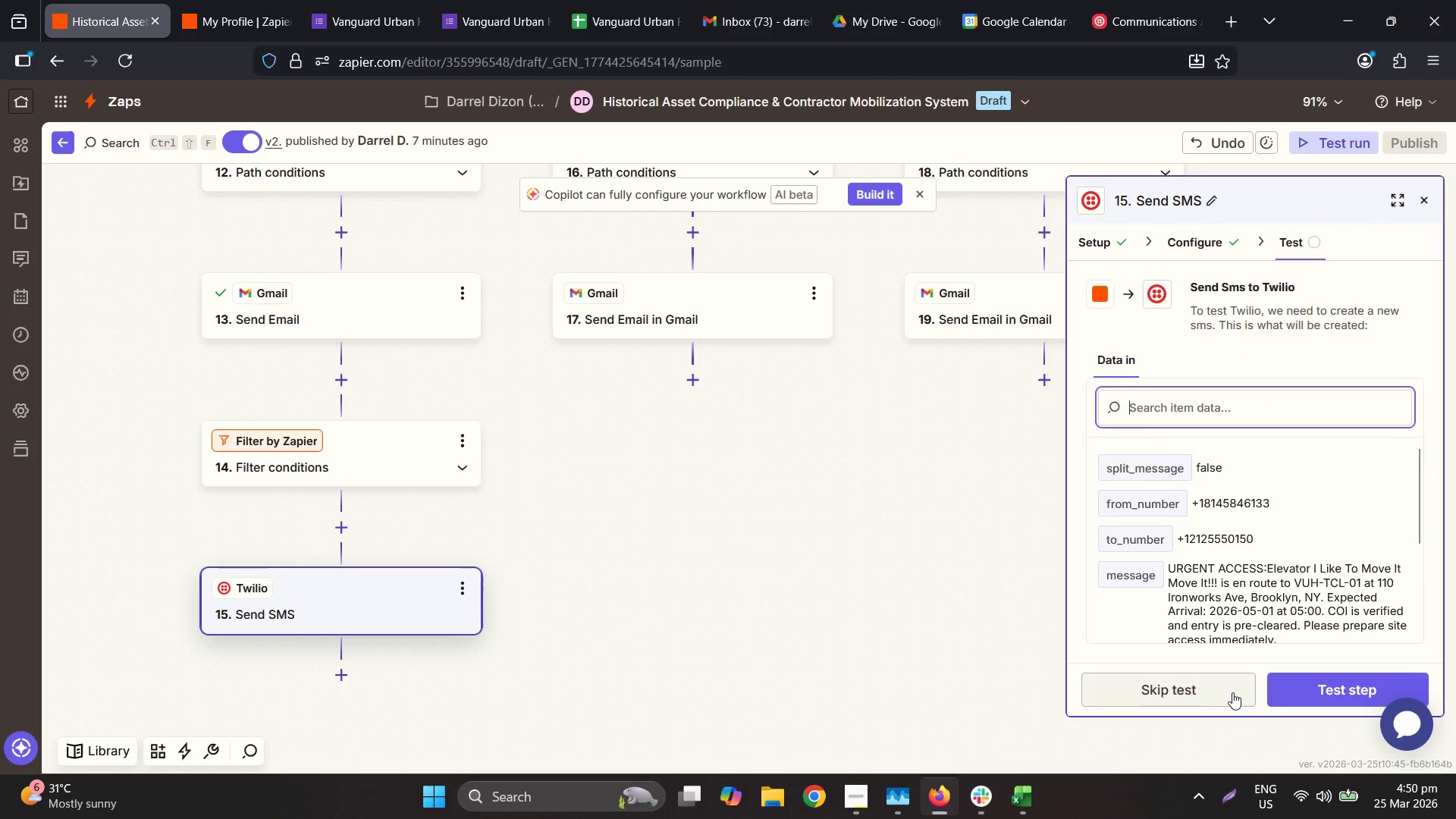 
left_click([458, 568])
 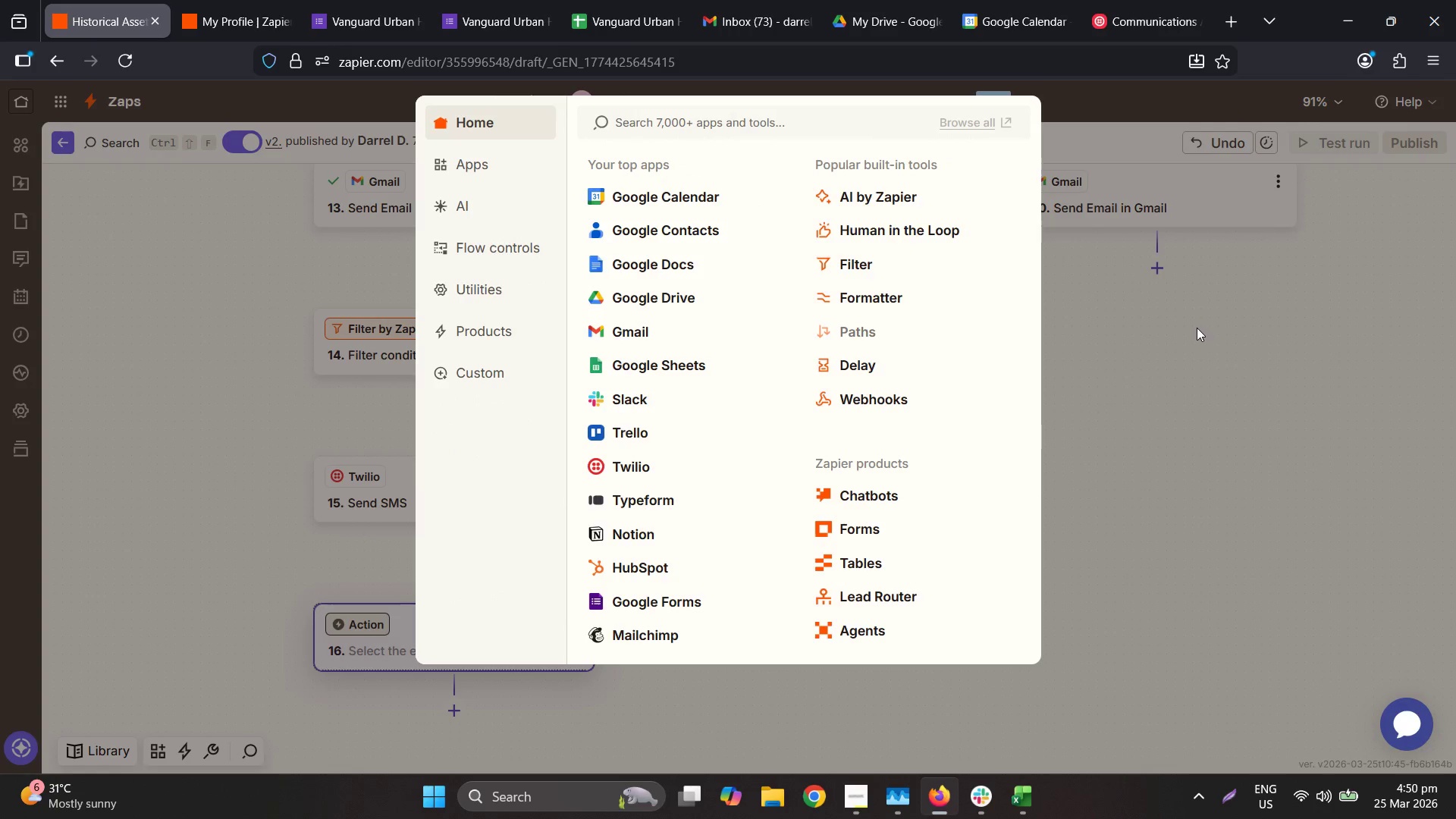 
wait(5.42)
 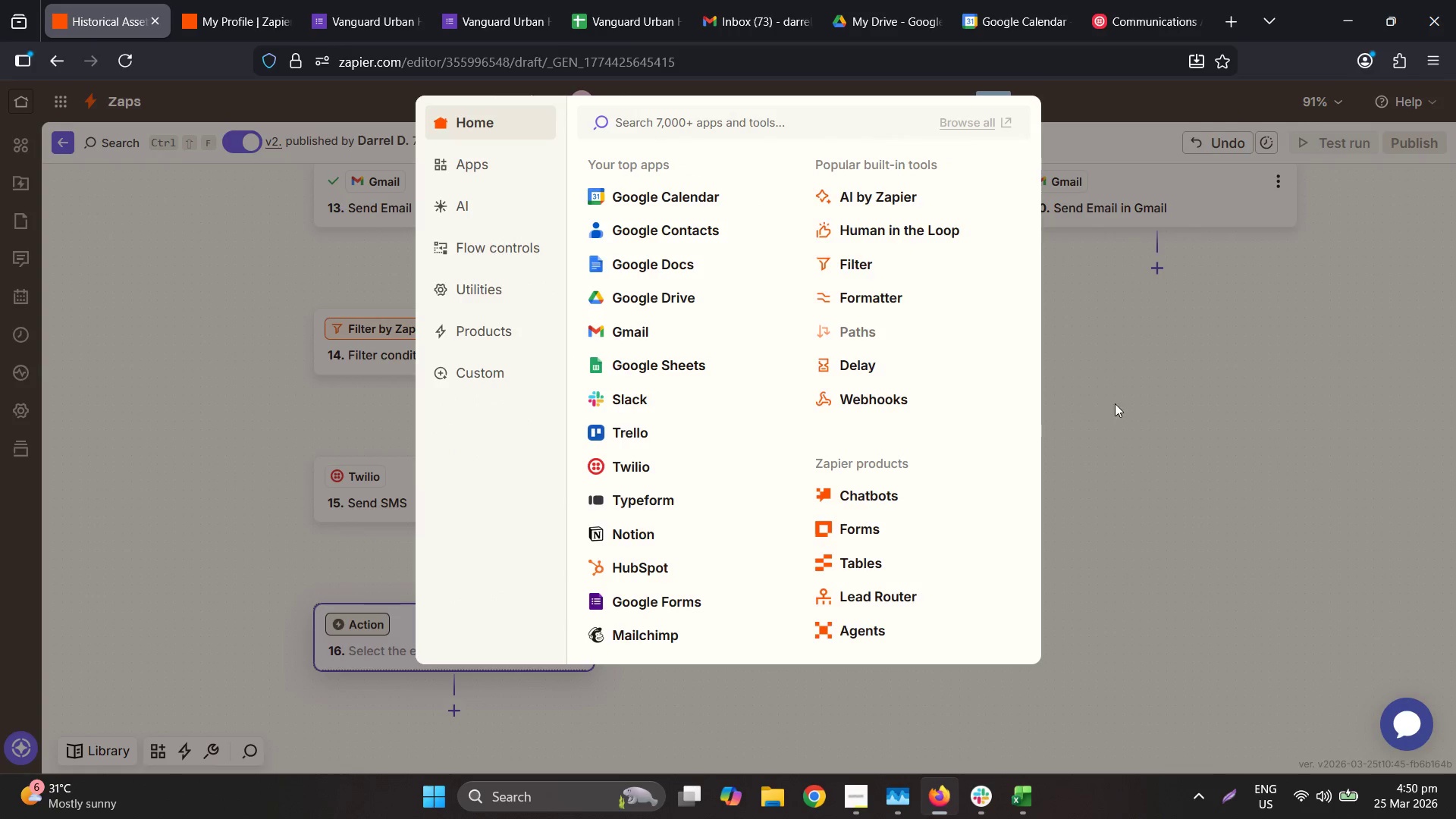 
left_click_drag(start_coordinate=[319, 274], to_coordinate=[250, 306])
 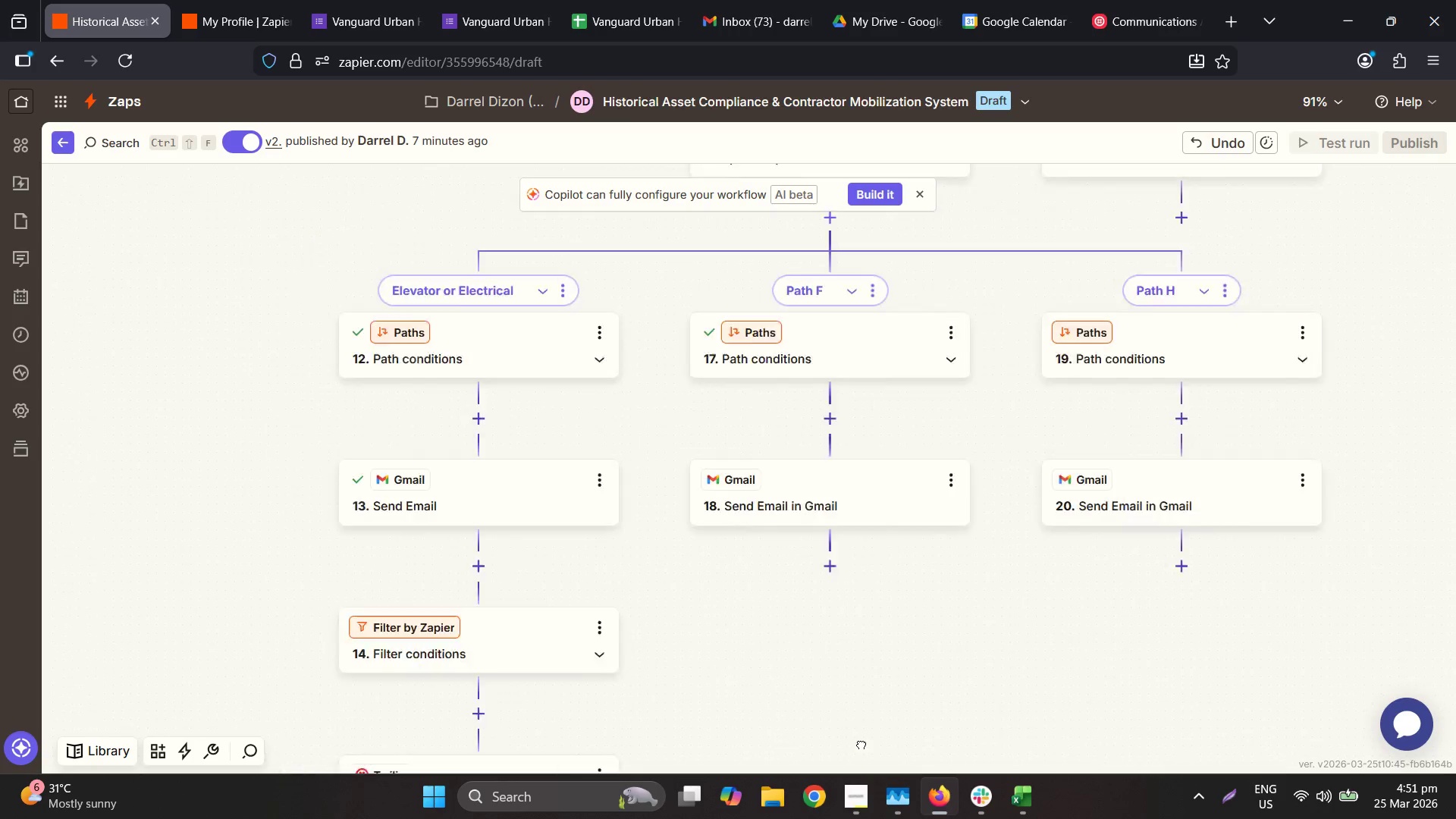 
wait(19.06)
 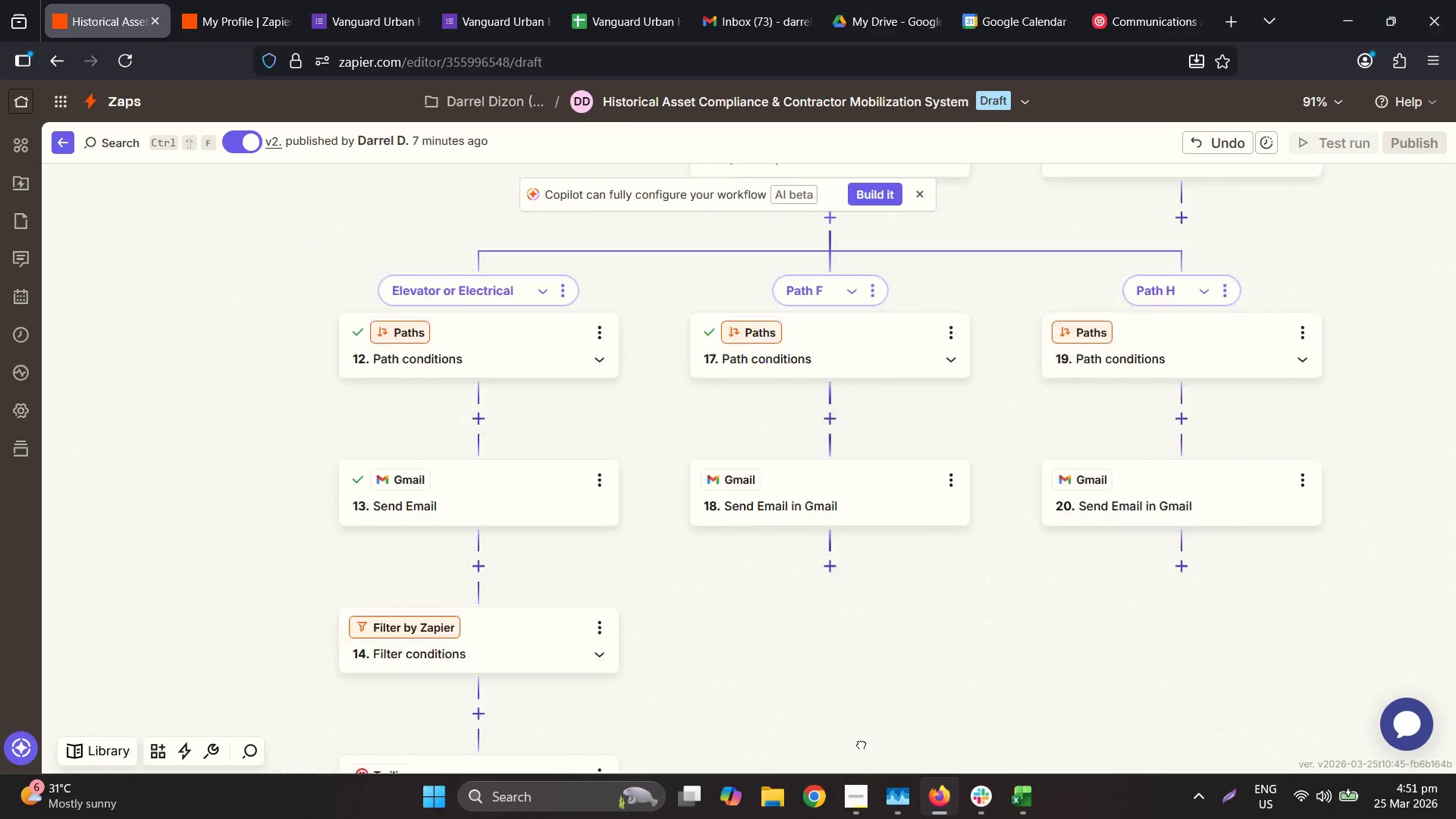 
scroll: coordinate [1046, 458], scroll_direction: up, amount: 8.0
 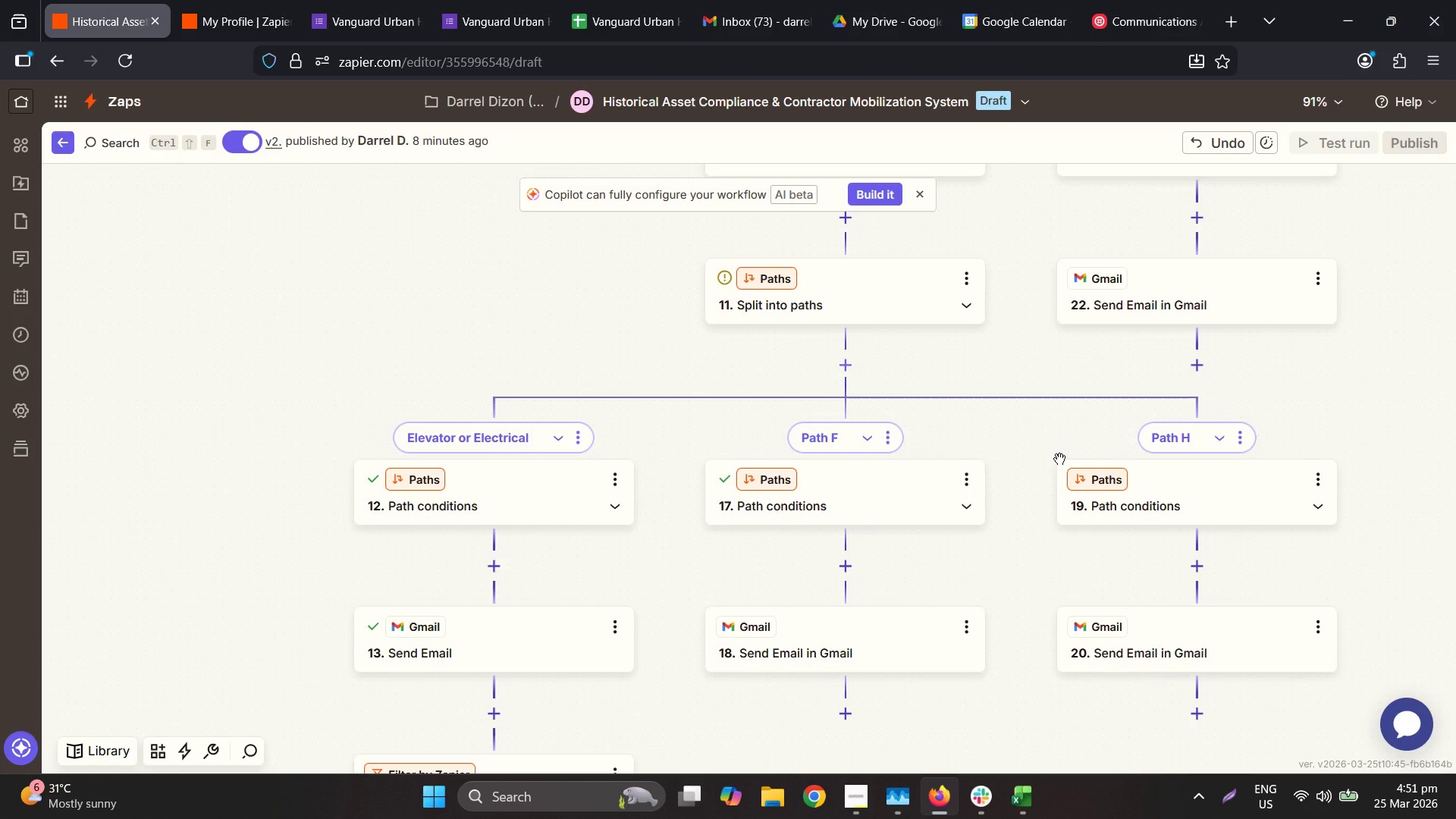 
wait(35.75)
 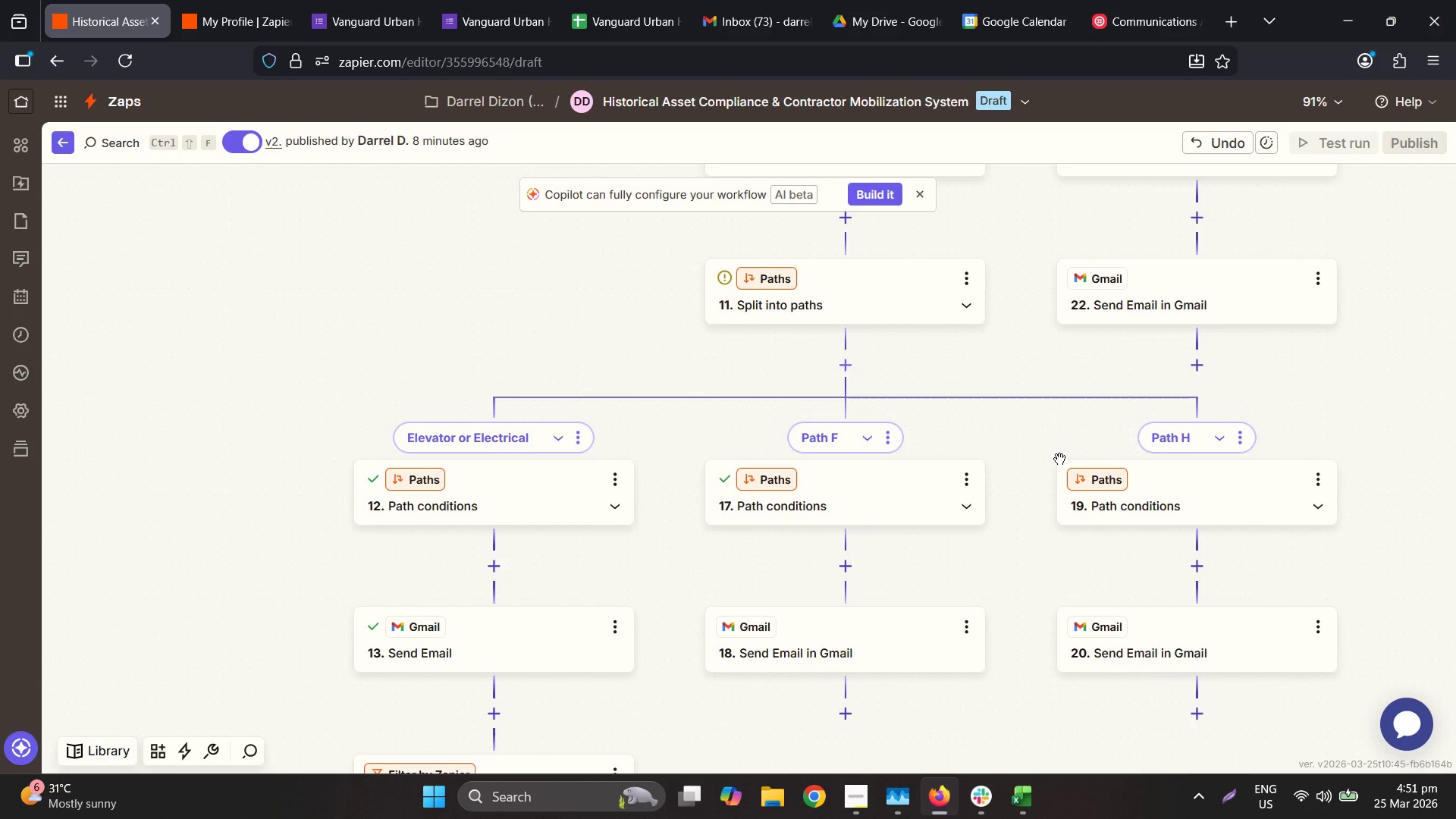 
left_click([541, 500])
 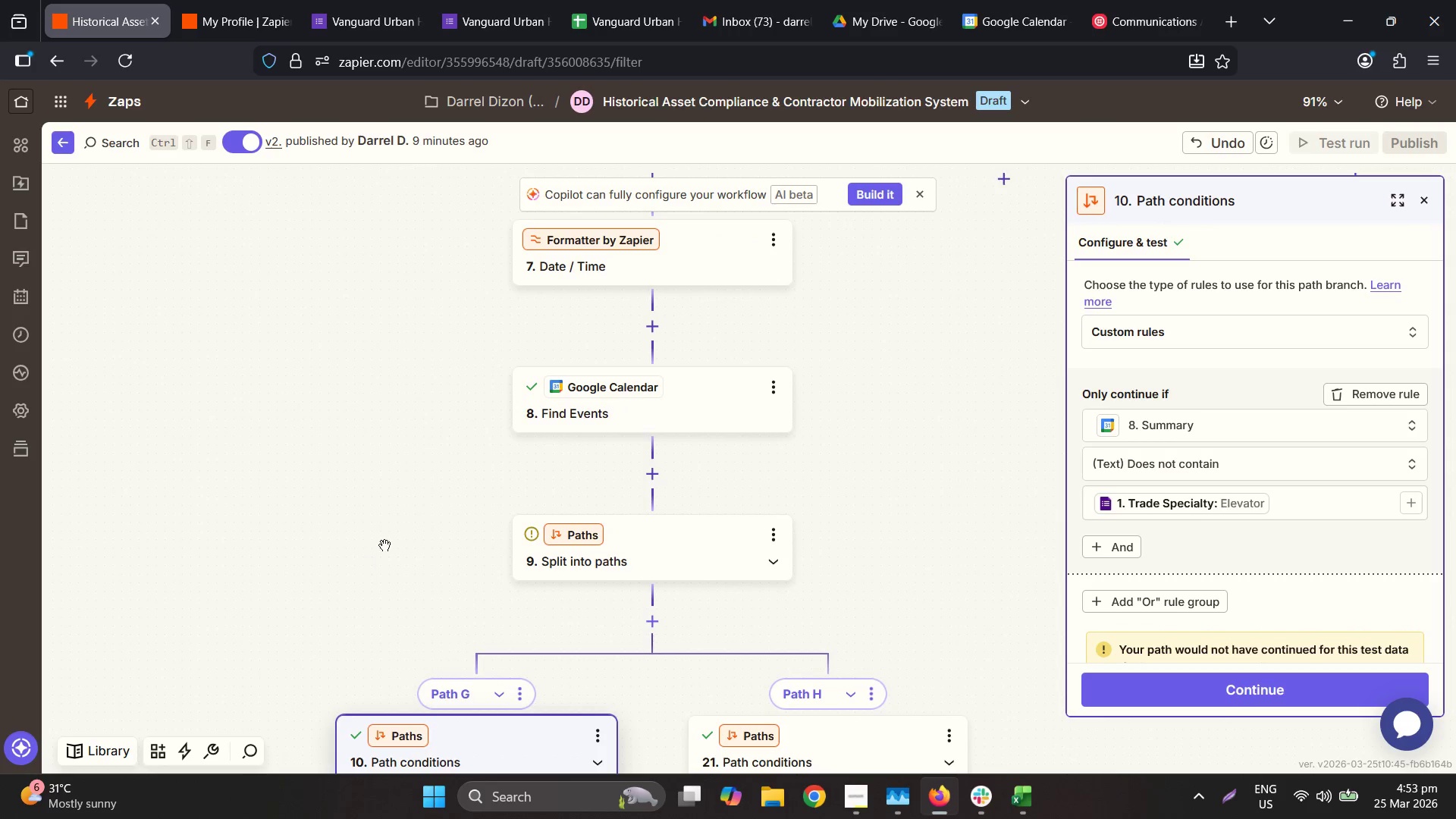 
wait(80.39)
 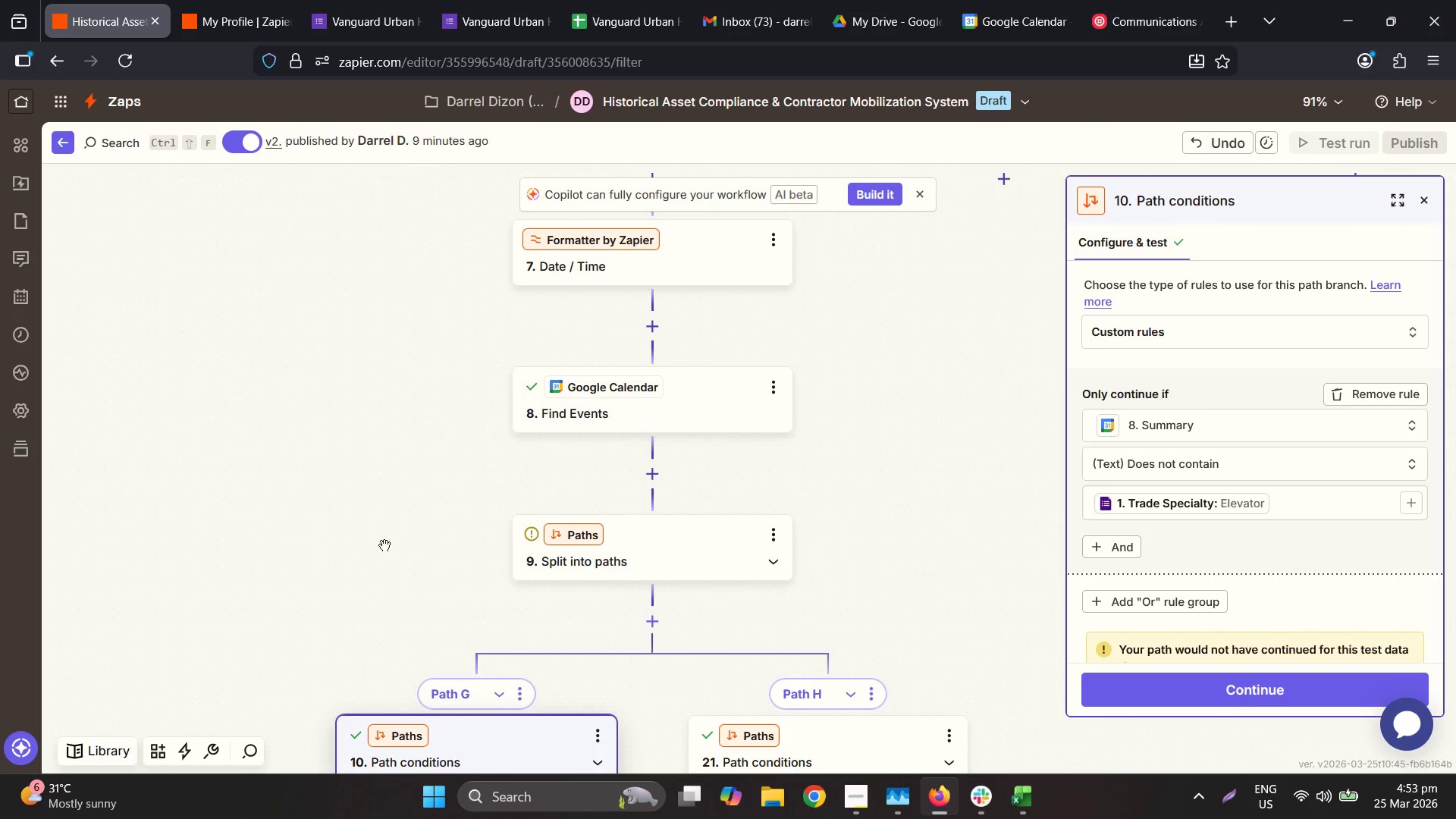 
left_click([594, 292])
 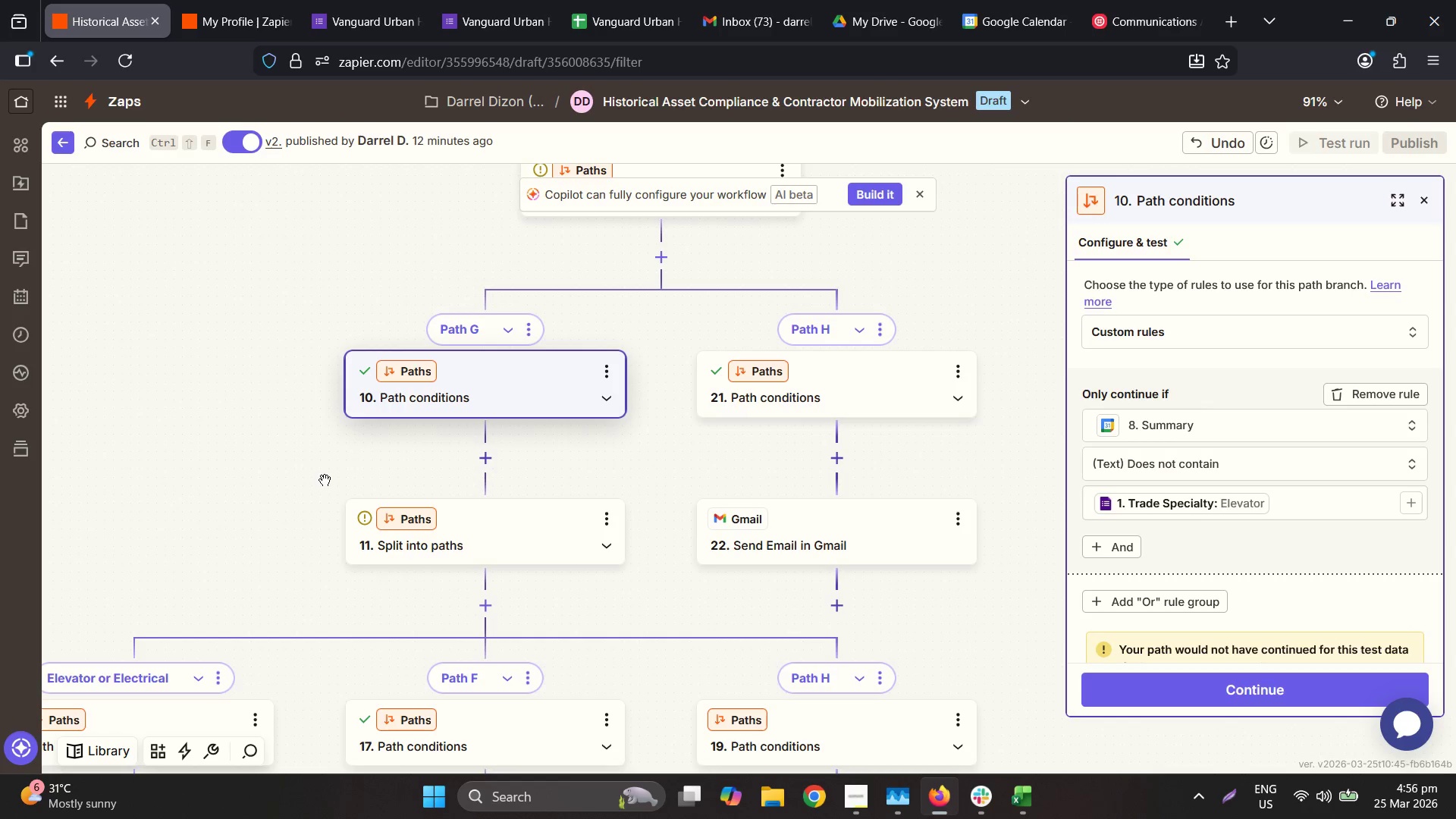 
wait(178.61)
 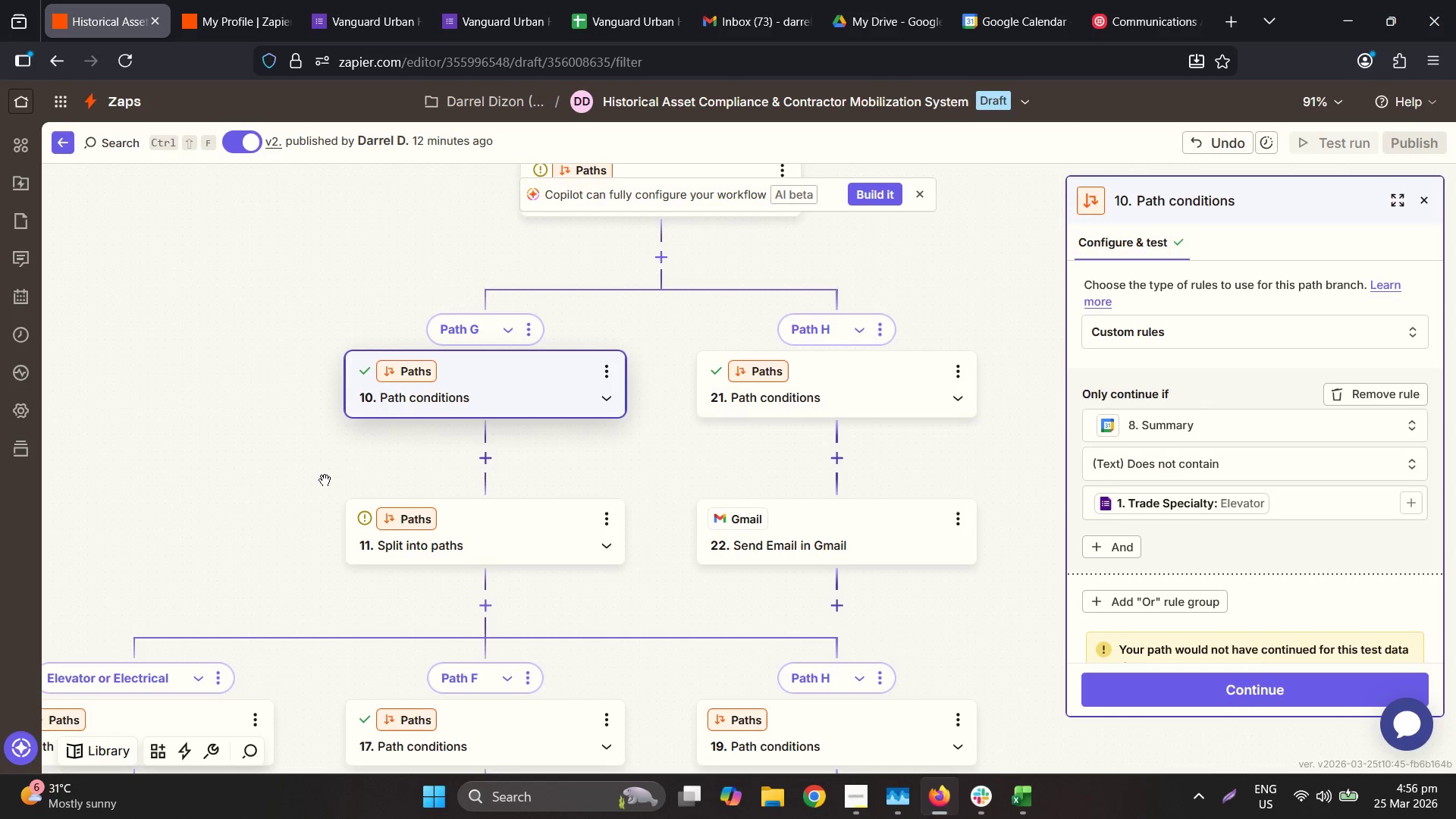 
mouse_move([645, 330])
 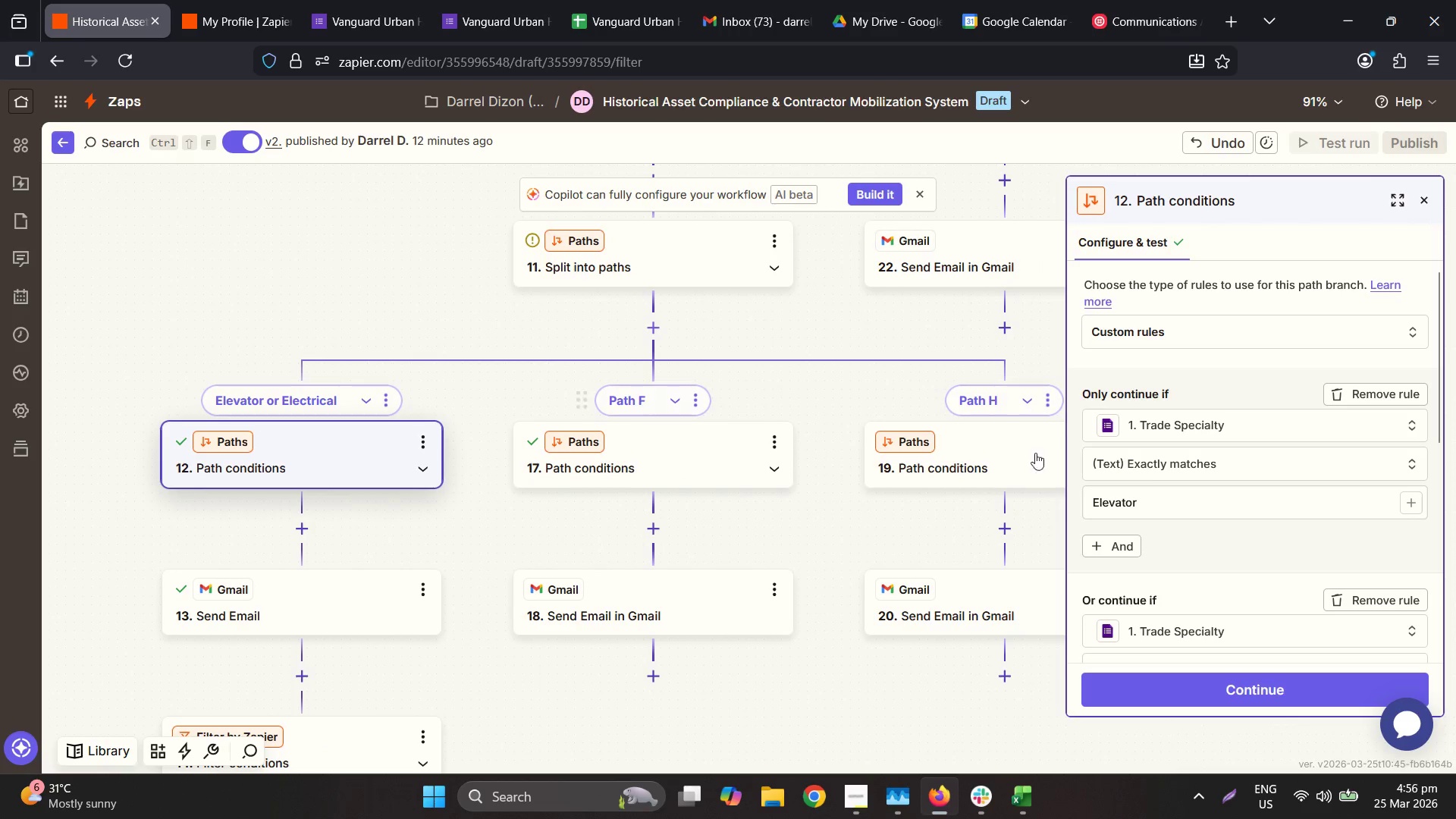 
scroll: coordinate [1196, 453], scroll_direction: down, amount: 2.0
 